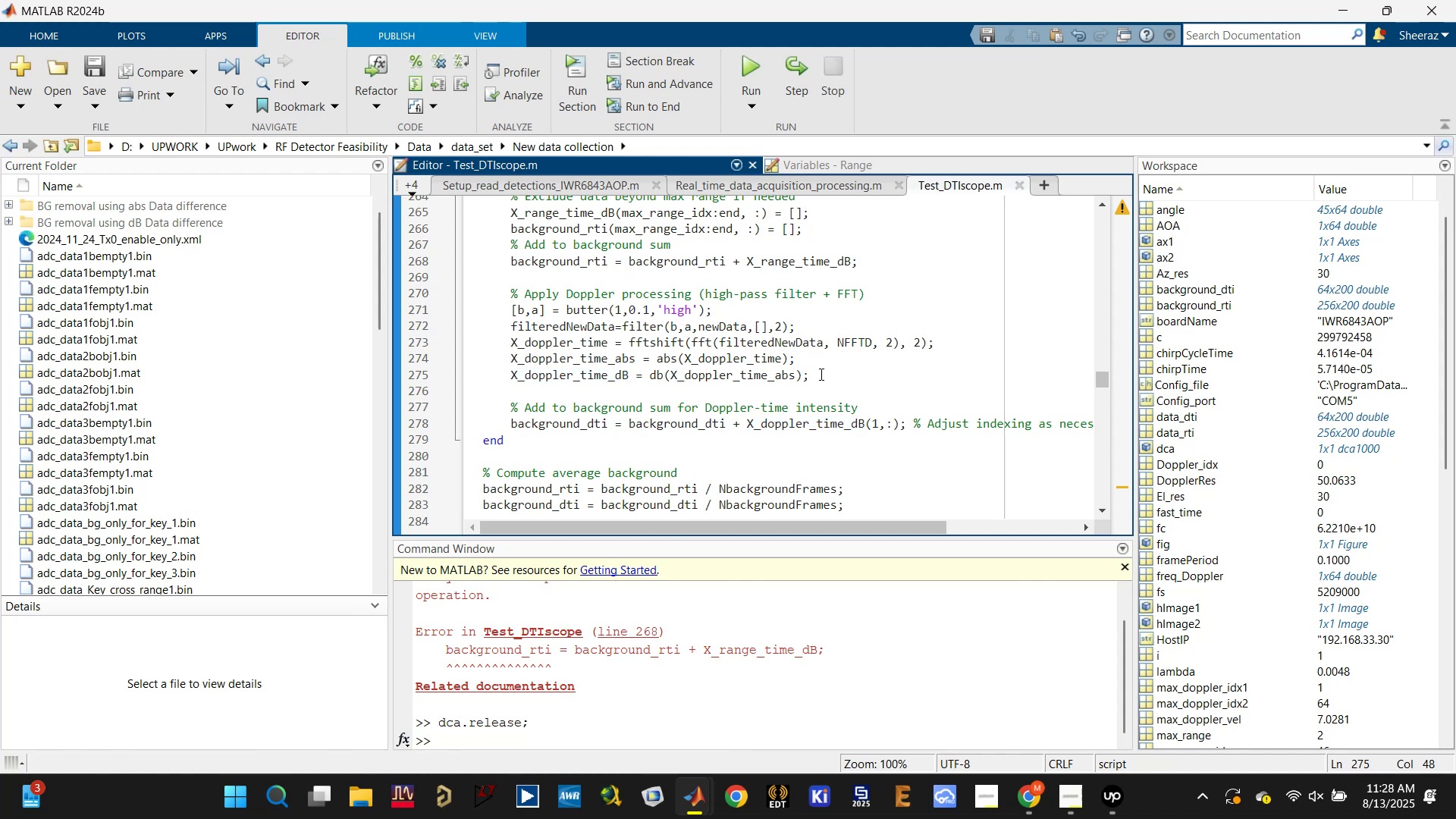 
key(Enter)
 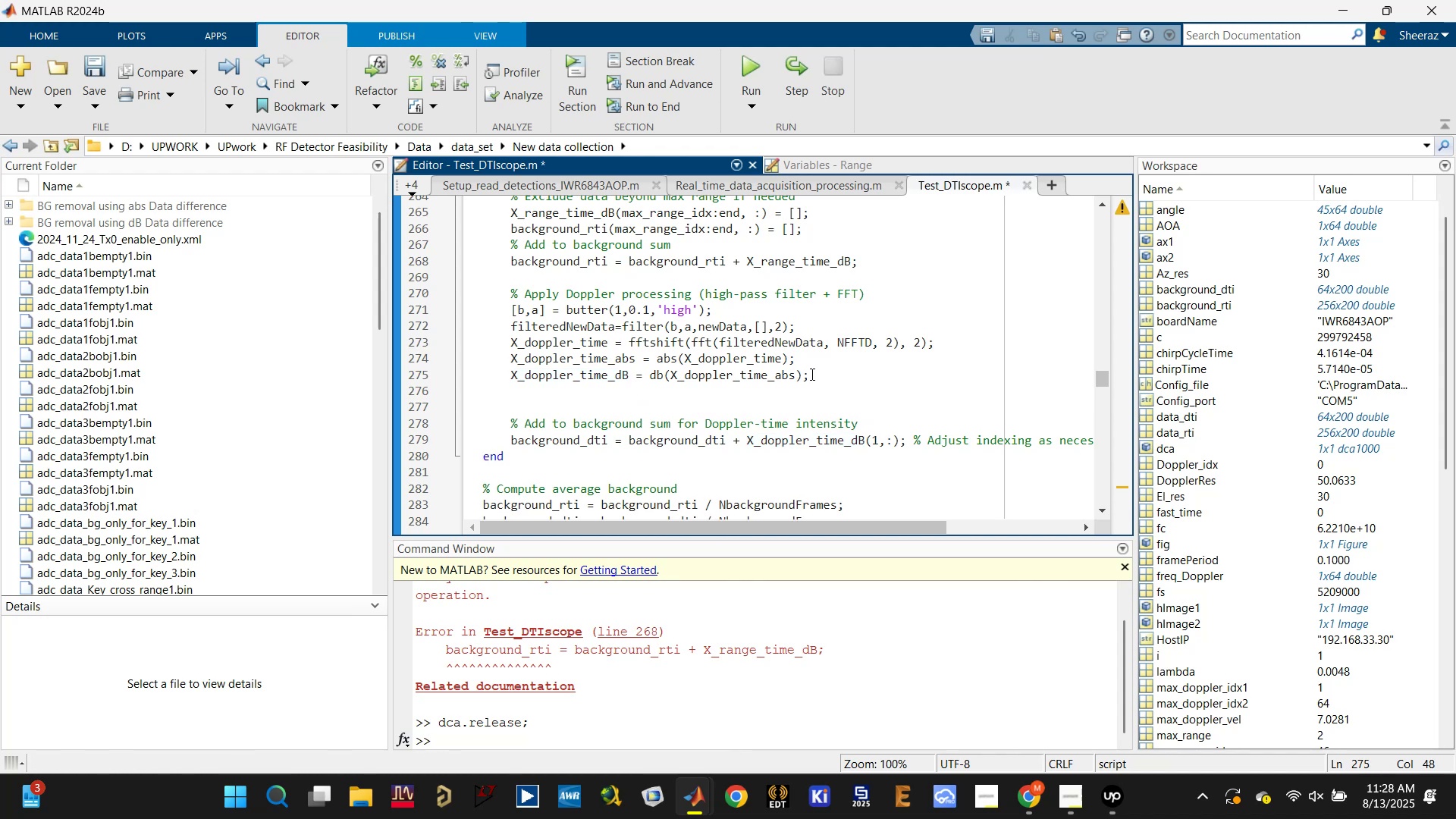 
scroll: coordinate [778, 369], scroll_direction: up, amount: 1.0
 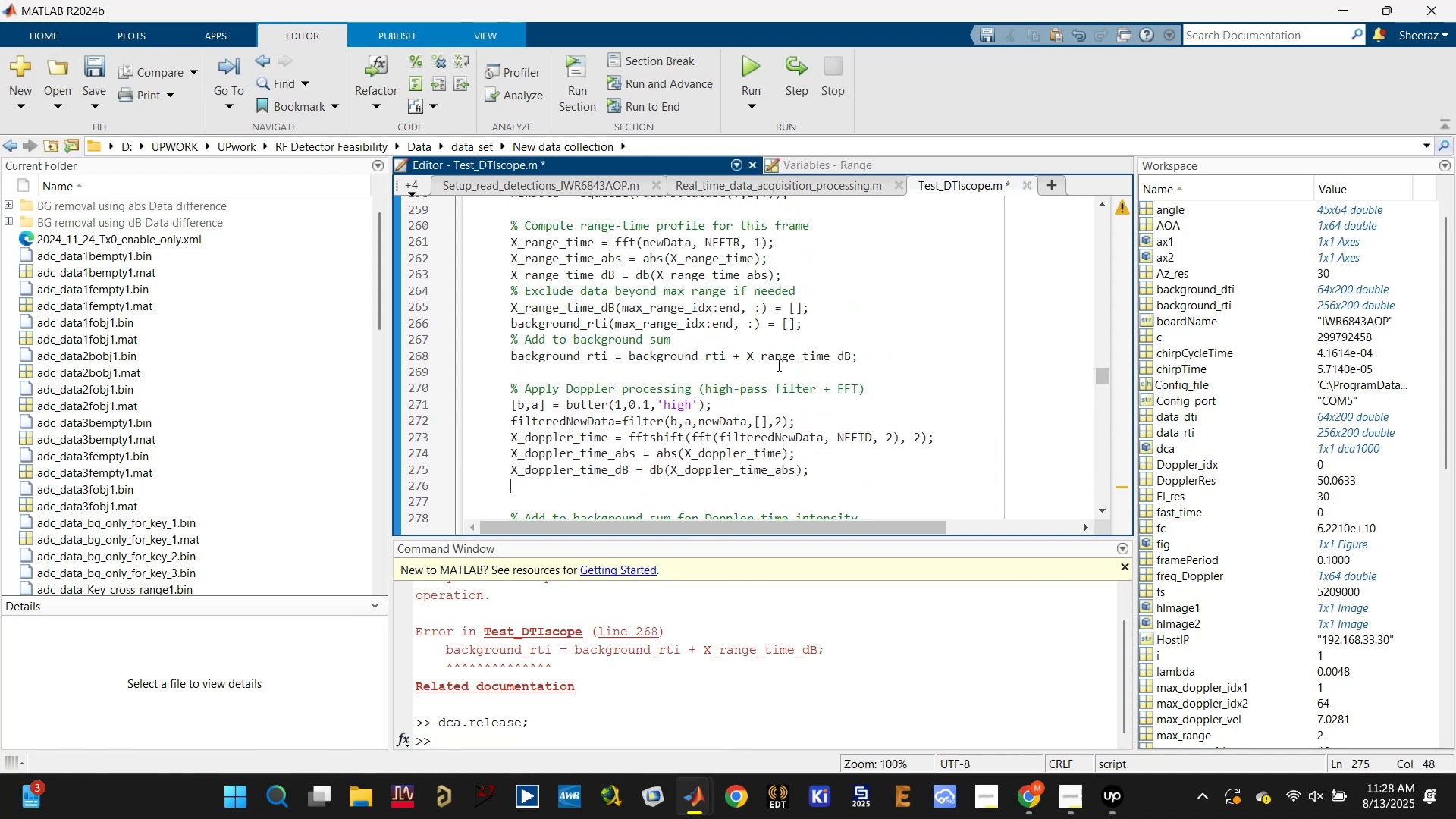 
scroll: coordinate [714, 392], scroll_direction: down, amount: 16.0
 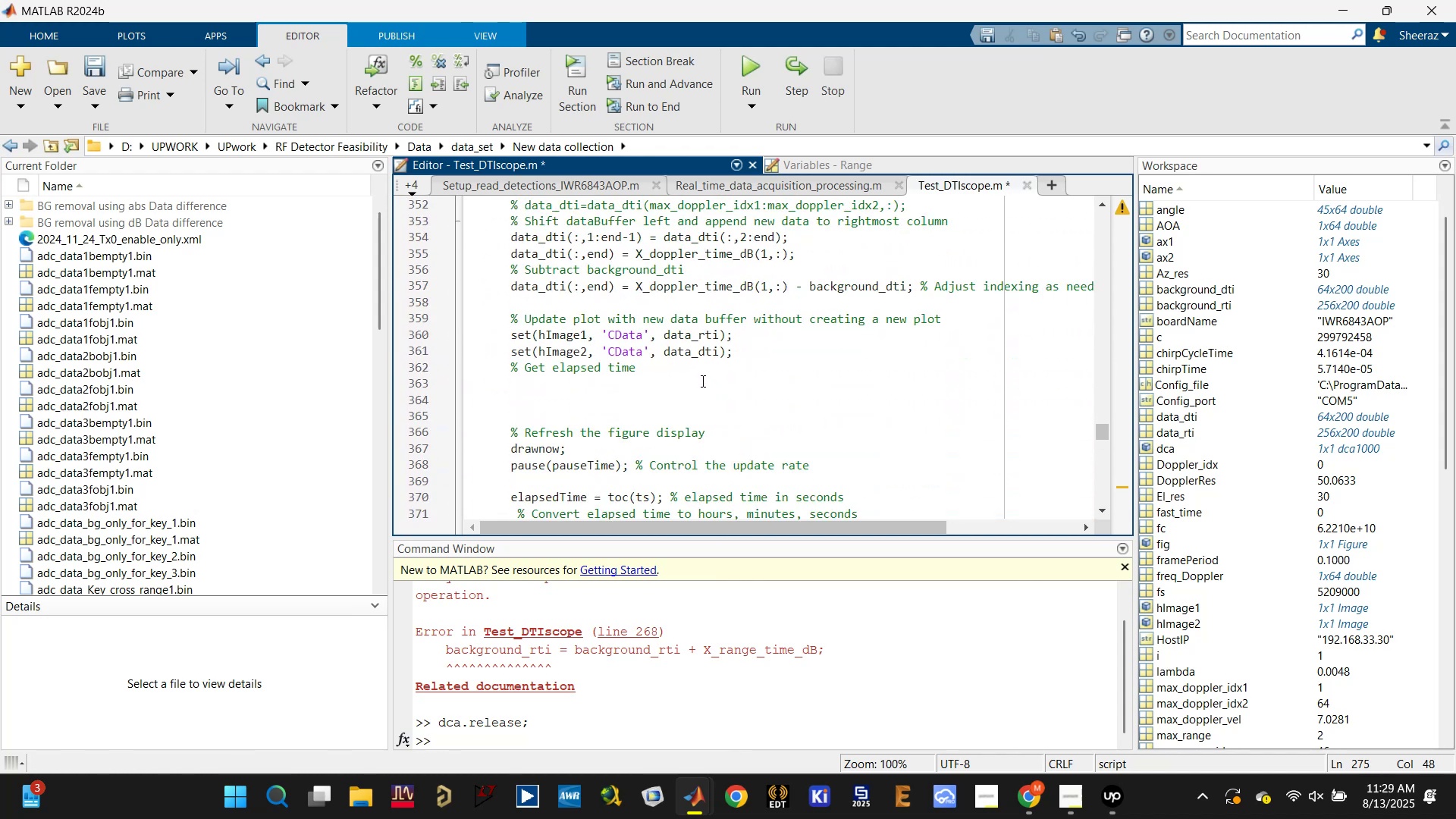 
scroll: coordinate [701, 378], scroll_direction: up, amount: 1.0
 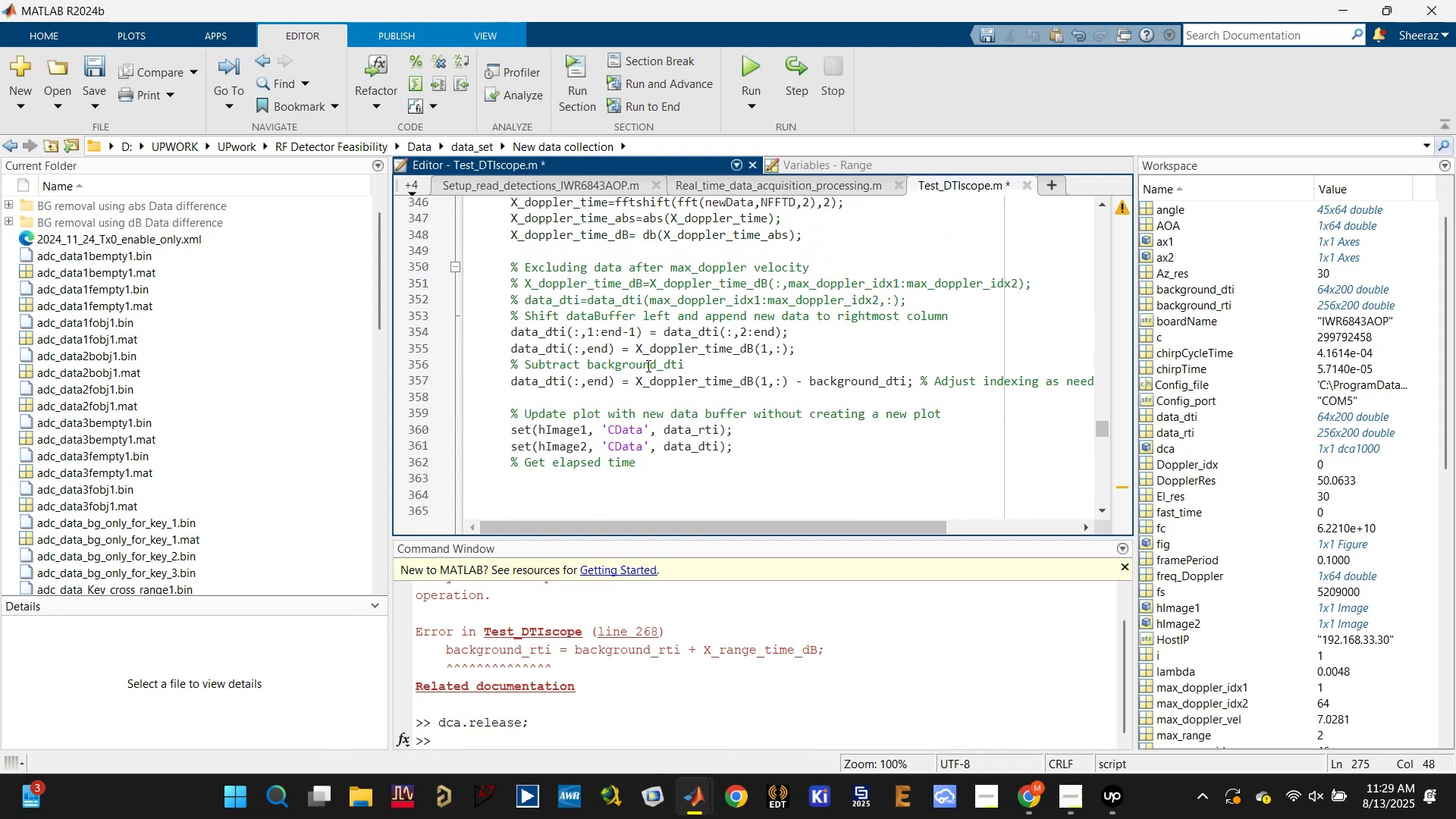 
left_click([541, 377])
 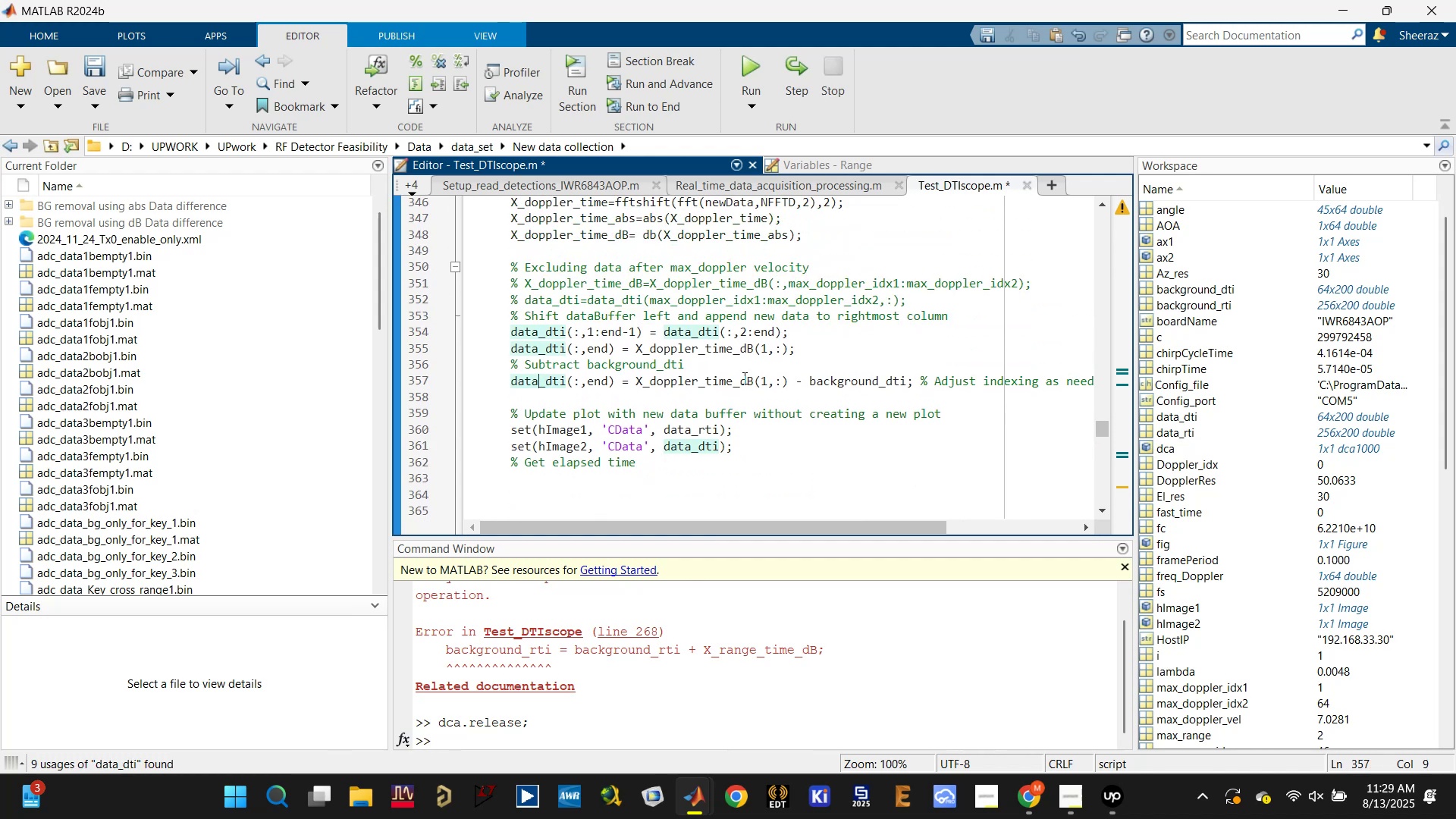 
left_click([737, 380])
 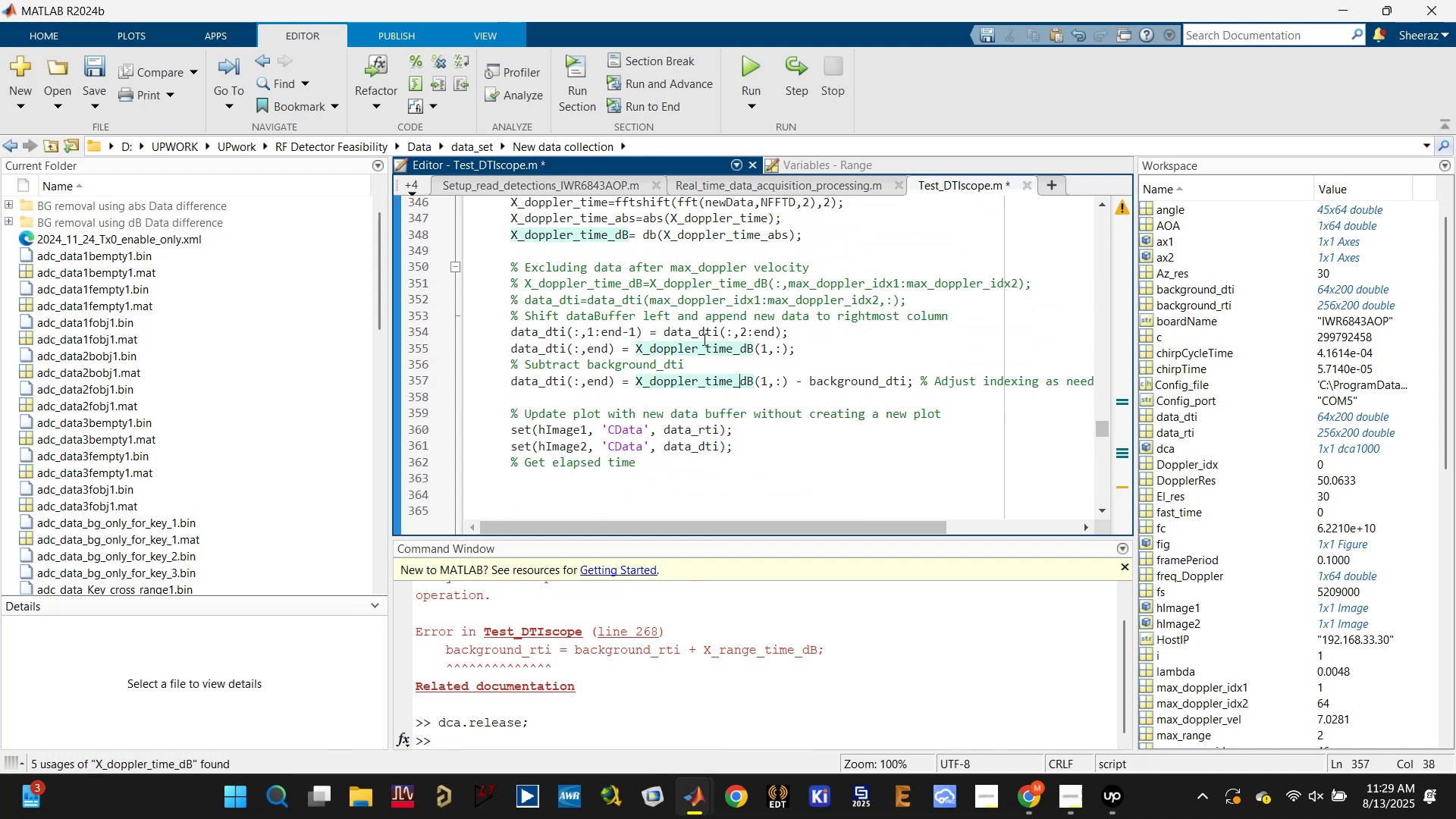 
scroll: coordinate [688, 336], scroll_direction: up, amount: 1.0
 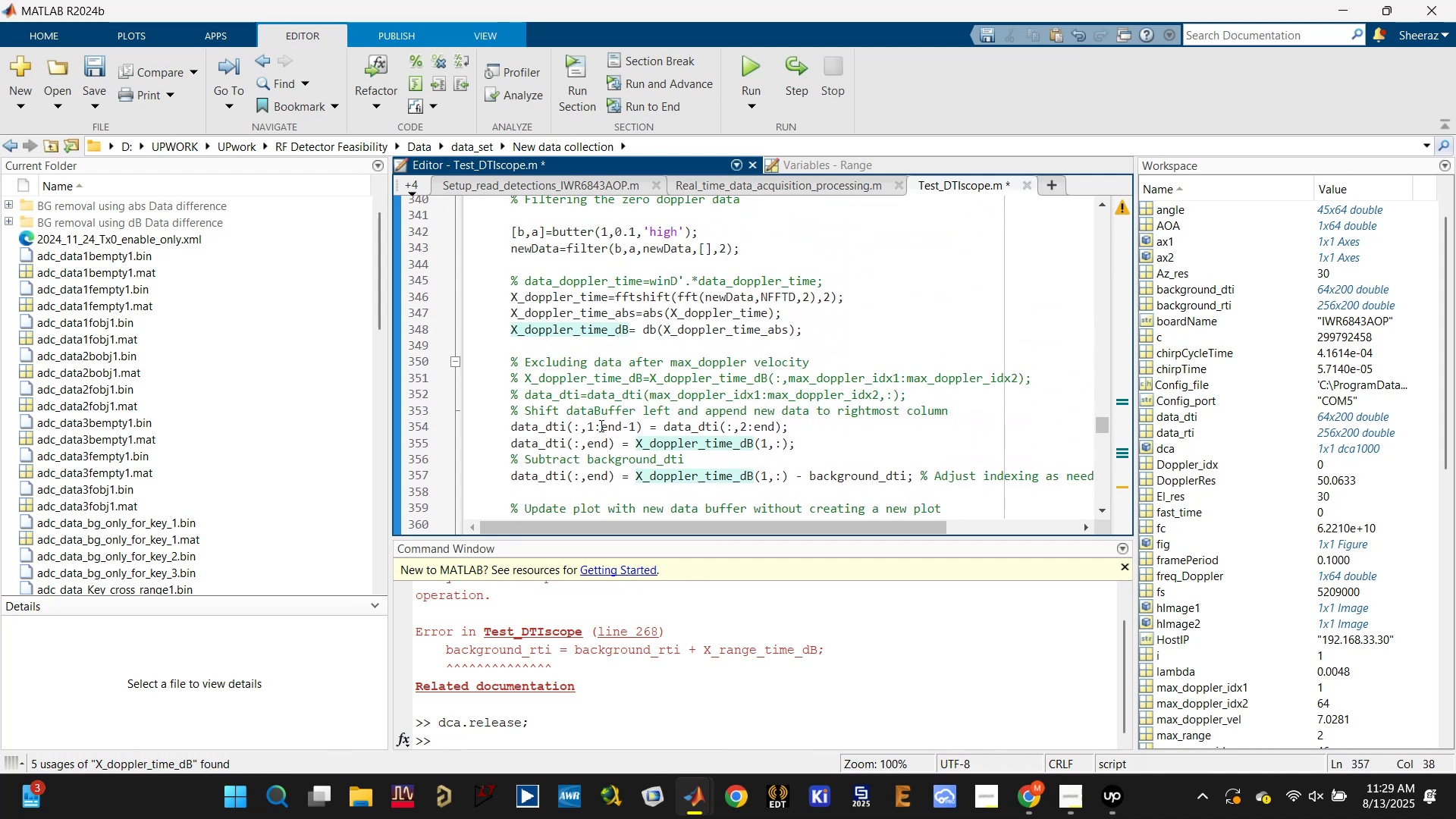 
left_click([541, 444])
 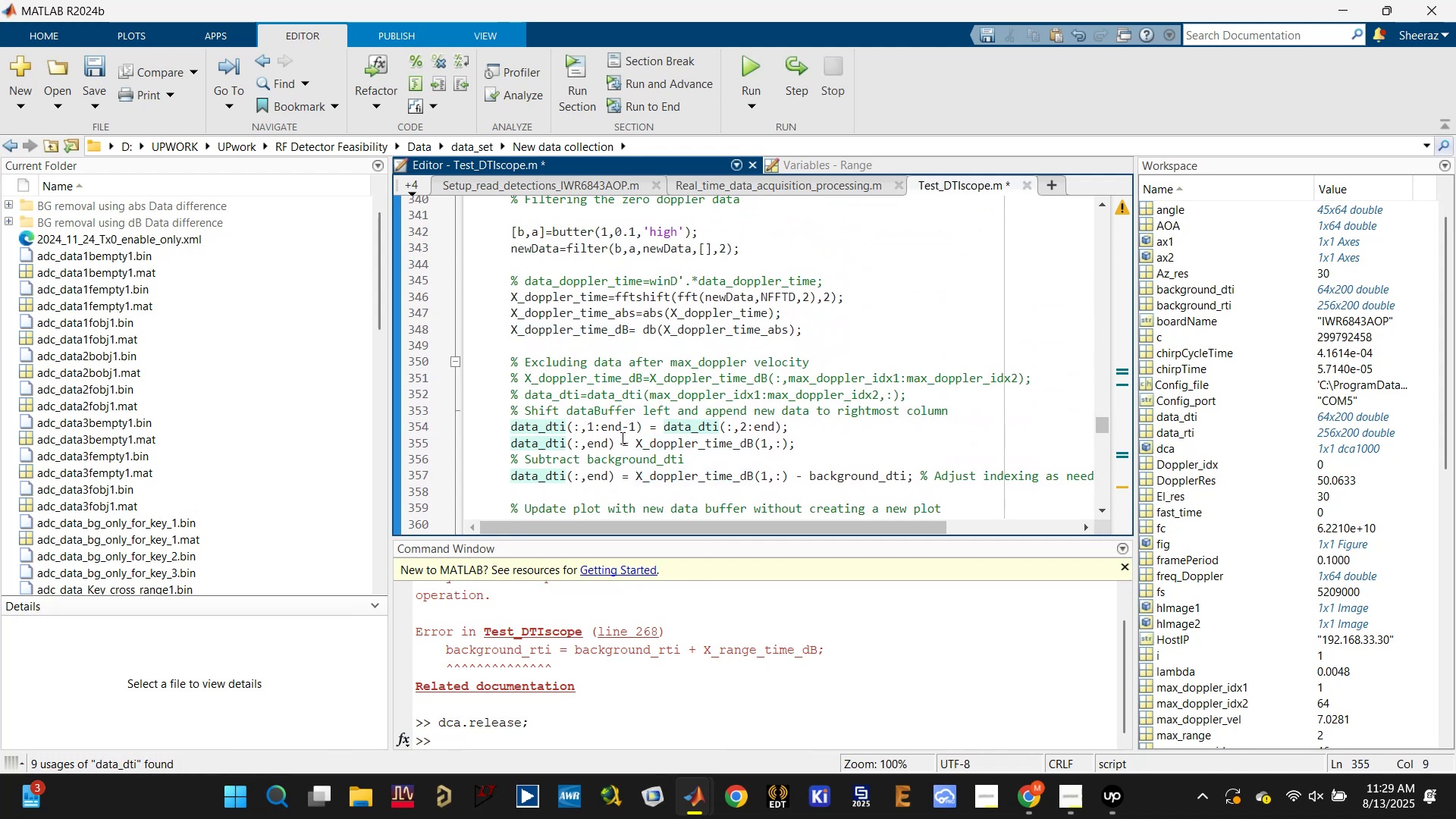 
scroll: coordinate [621, 438], scroll_direction: none, amount: 0.0
 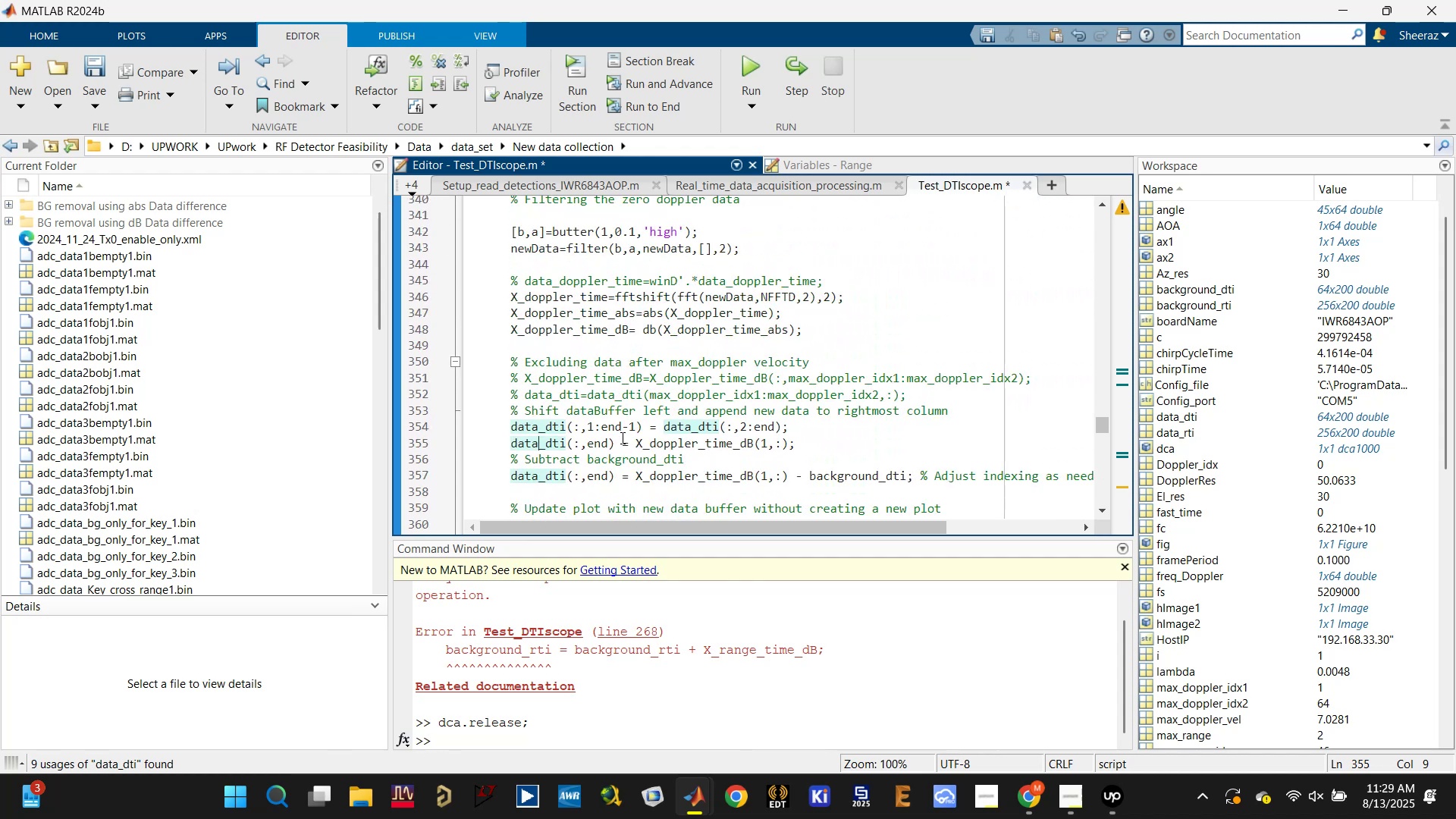 
scroll: coordinate [622, 436], scroll_direction: up, amount: 6.0
 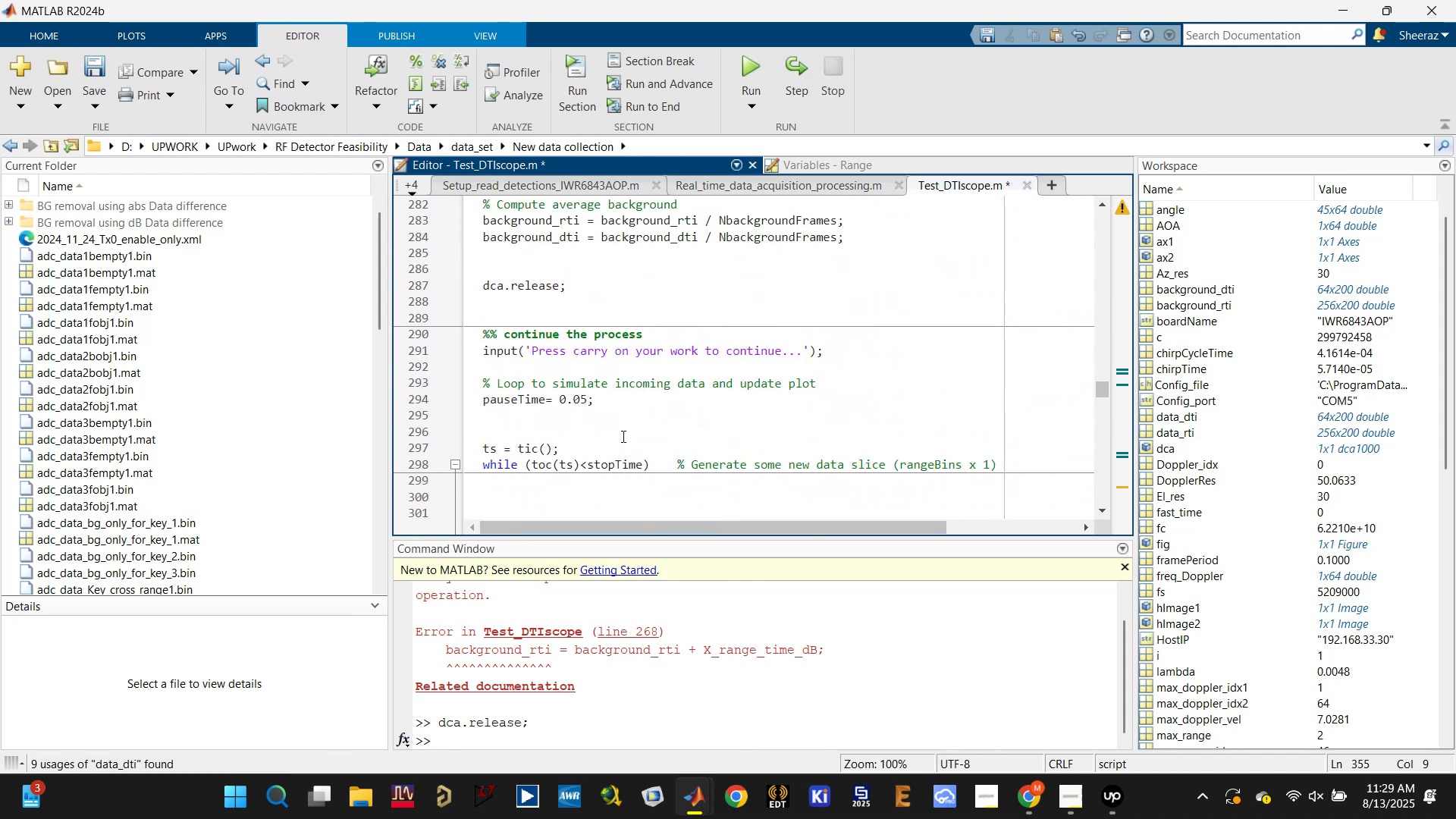 
scroll: coordinate [622, 436], scroll_direction: down, amount: 3.0
 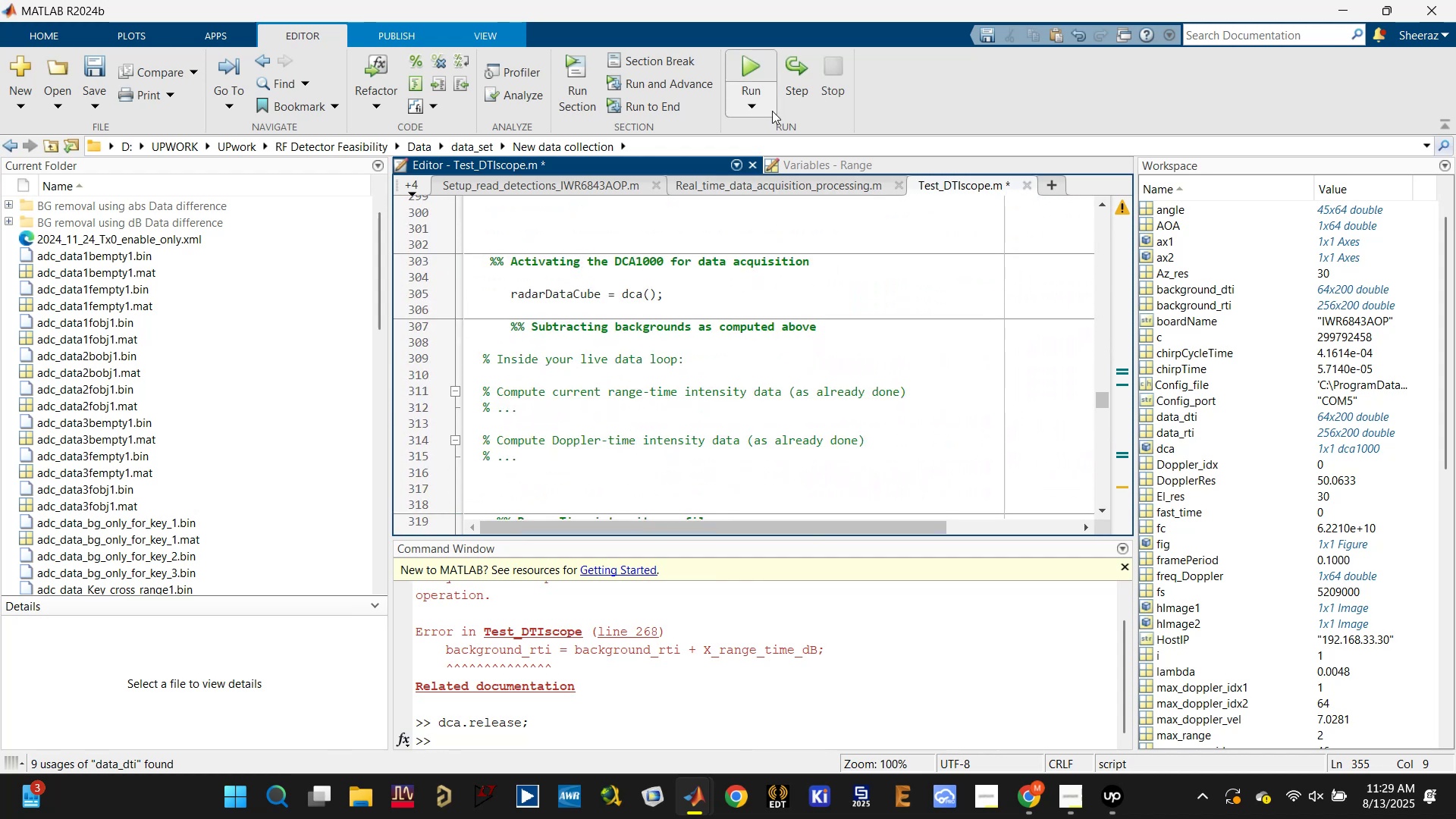 
left_click([752, 67])
 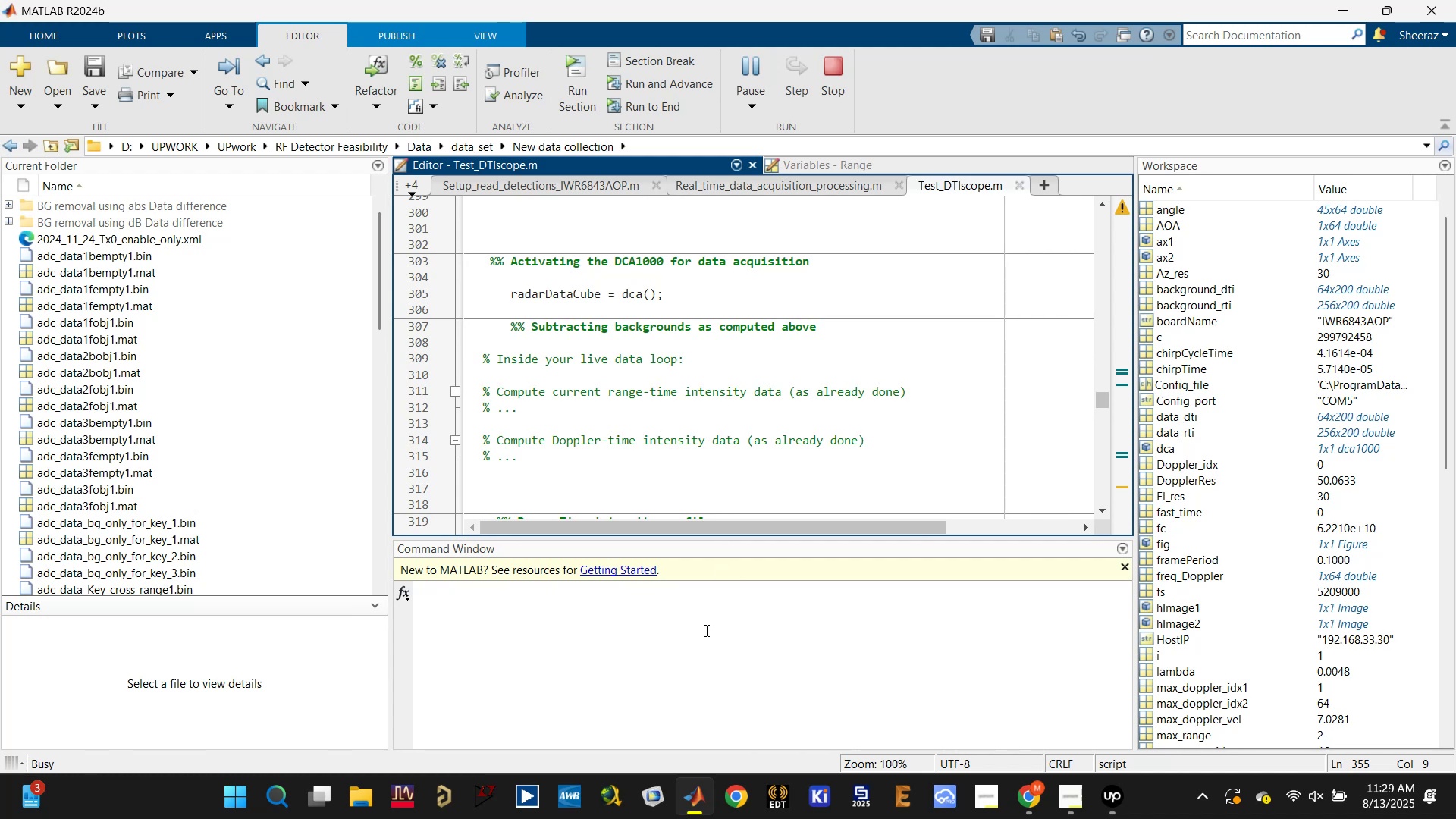 
wait(13.99)
 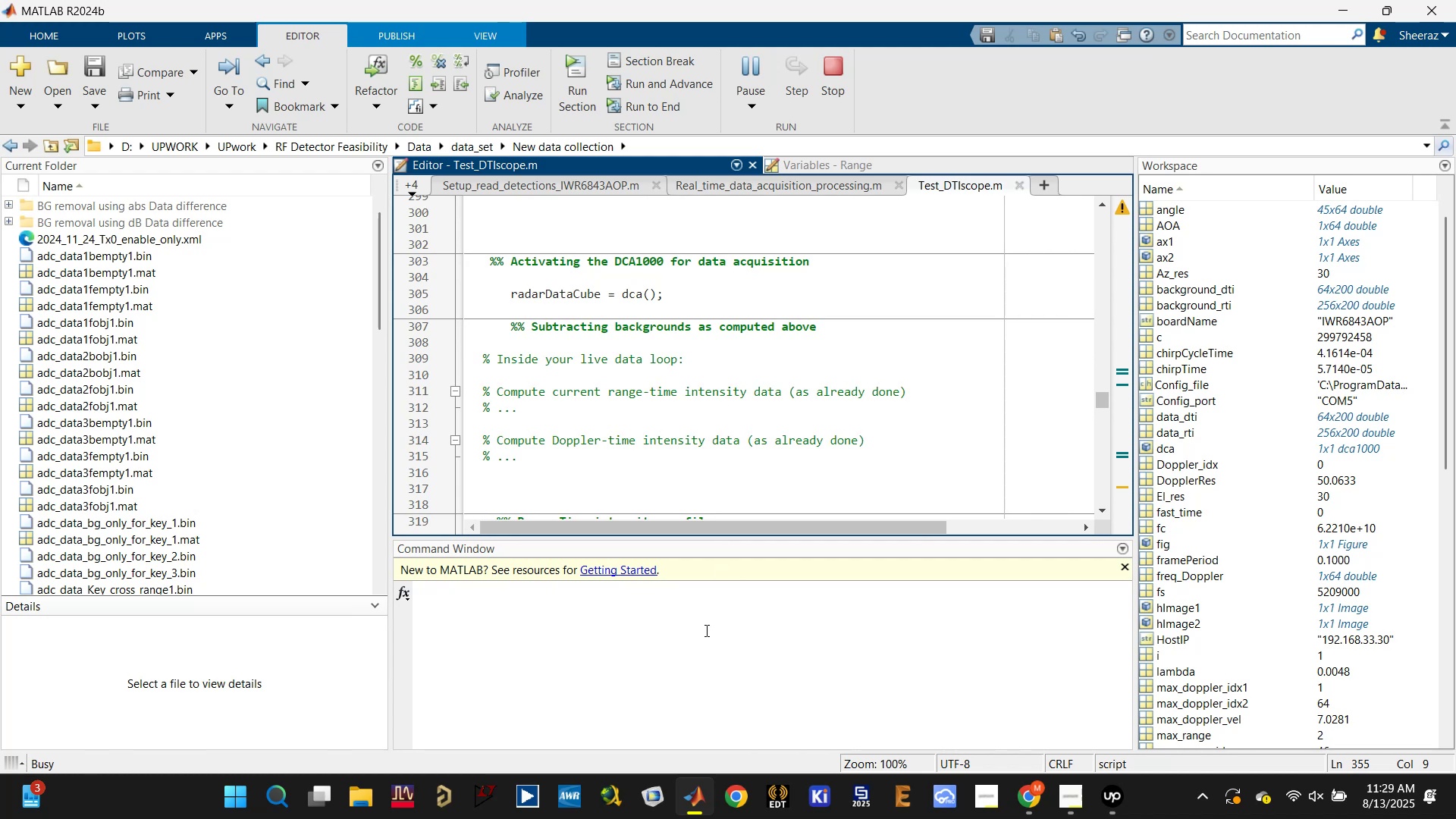 
double_click([1051, 11])
 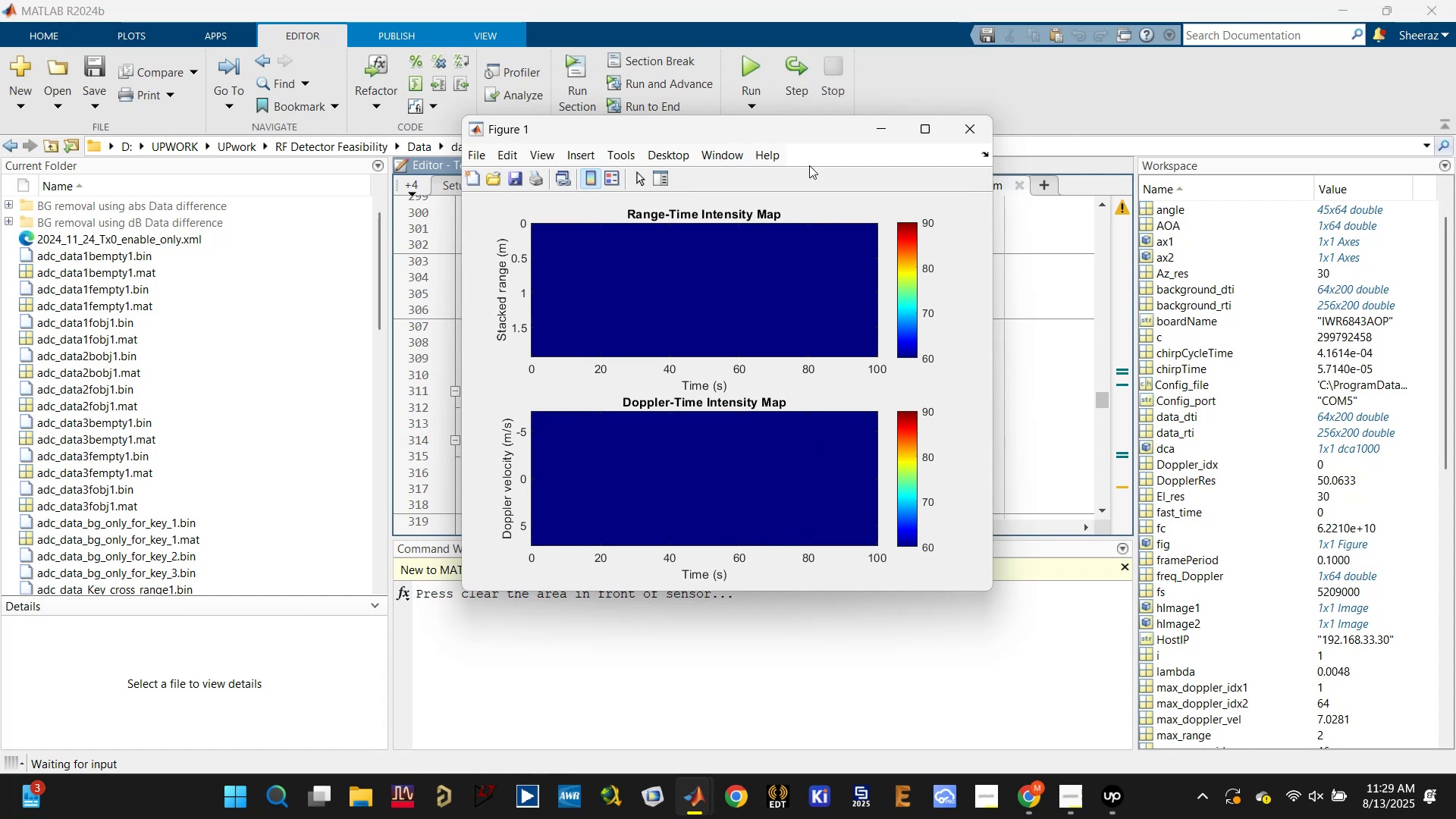 
left_click([807, 135])
 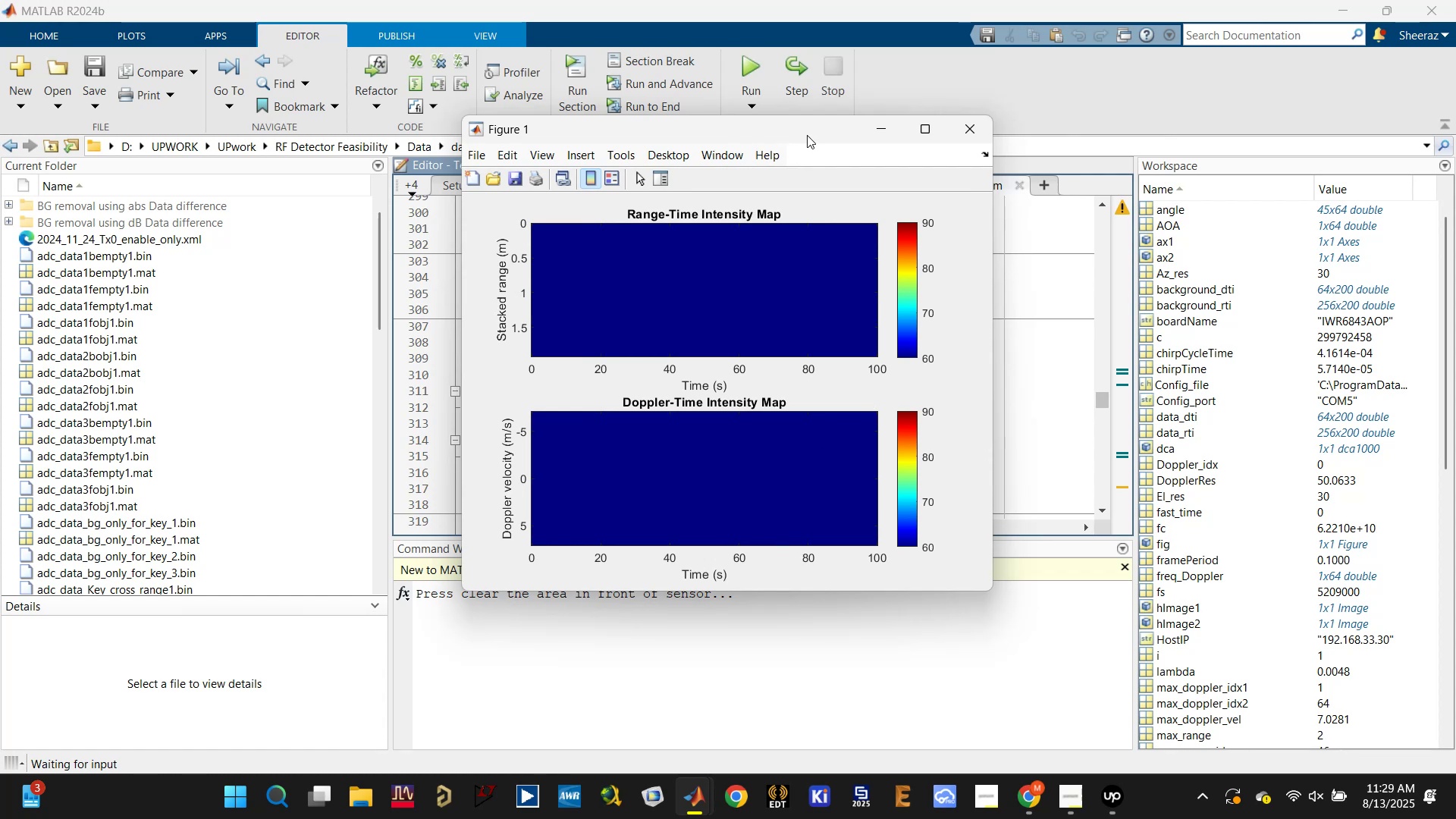 
key(Meta+ArrowLeft)
 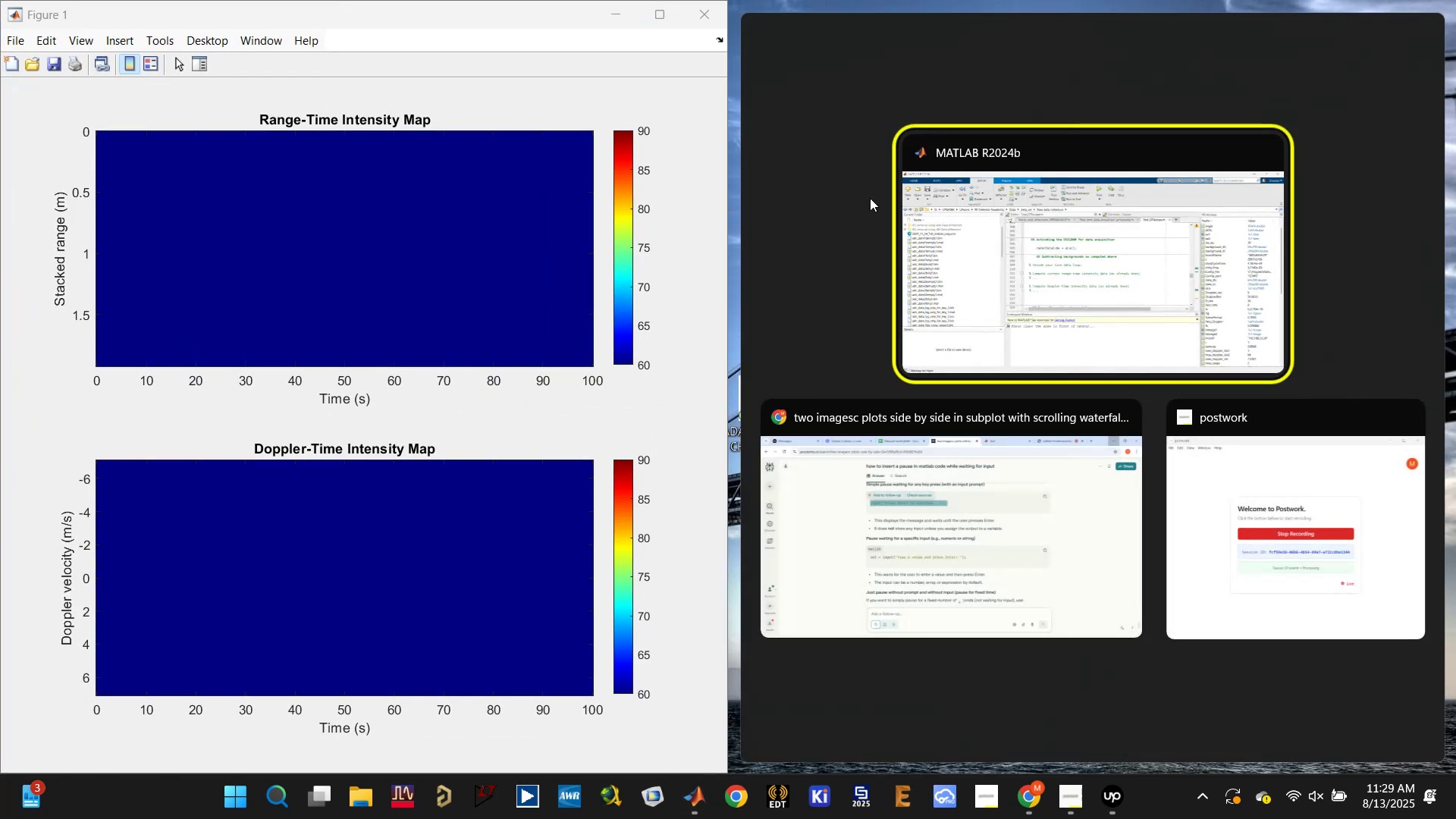 
left_click([944, 233])
 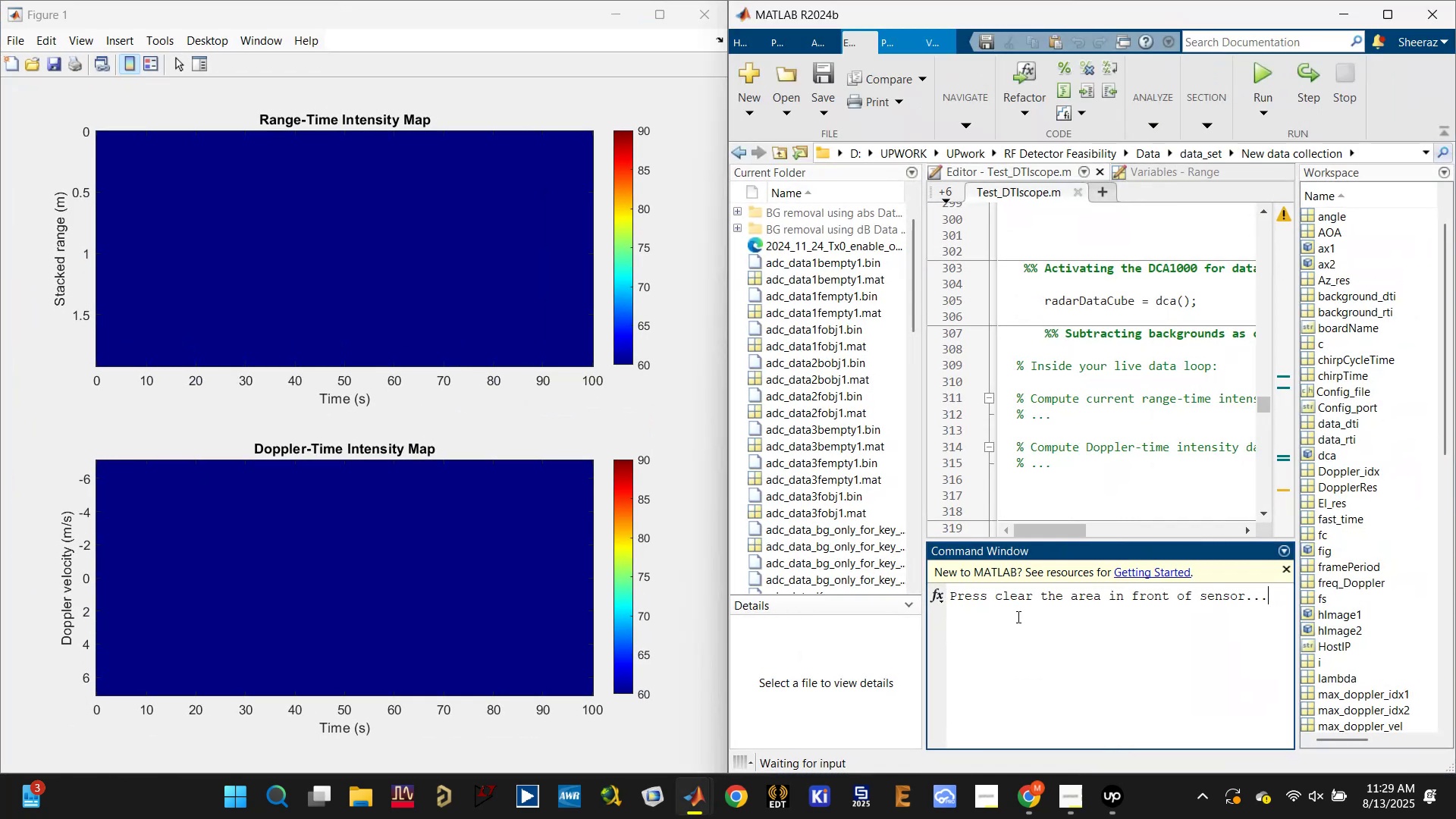 
key(Enter)
 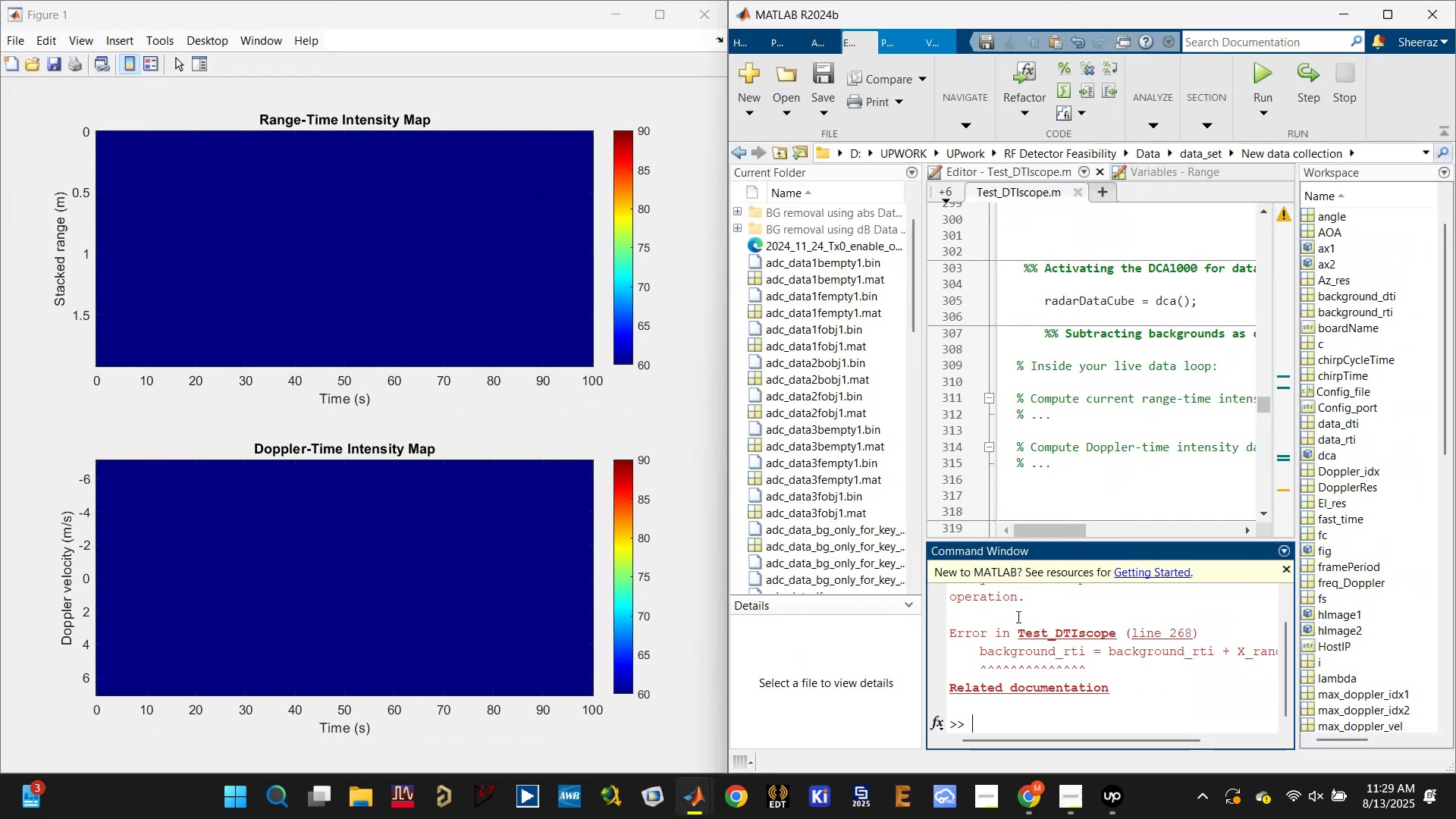 
scroll: coordinate [1050, 610], scroll_direction: up, amount: 2.0
 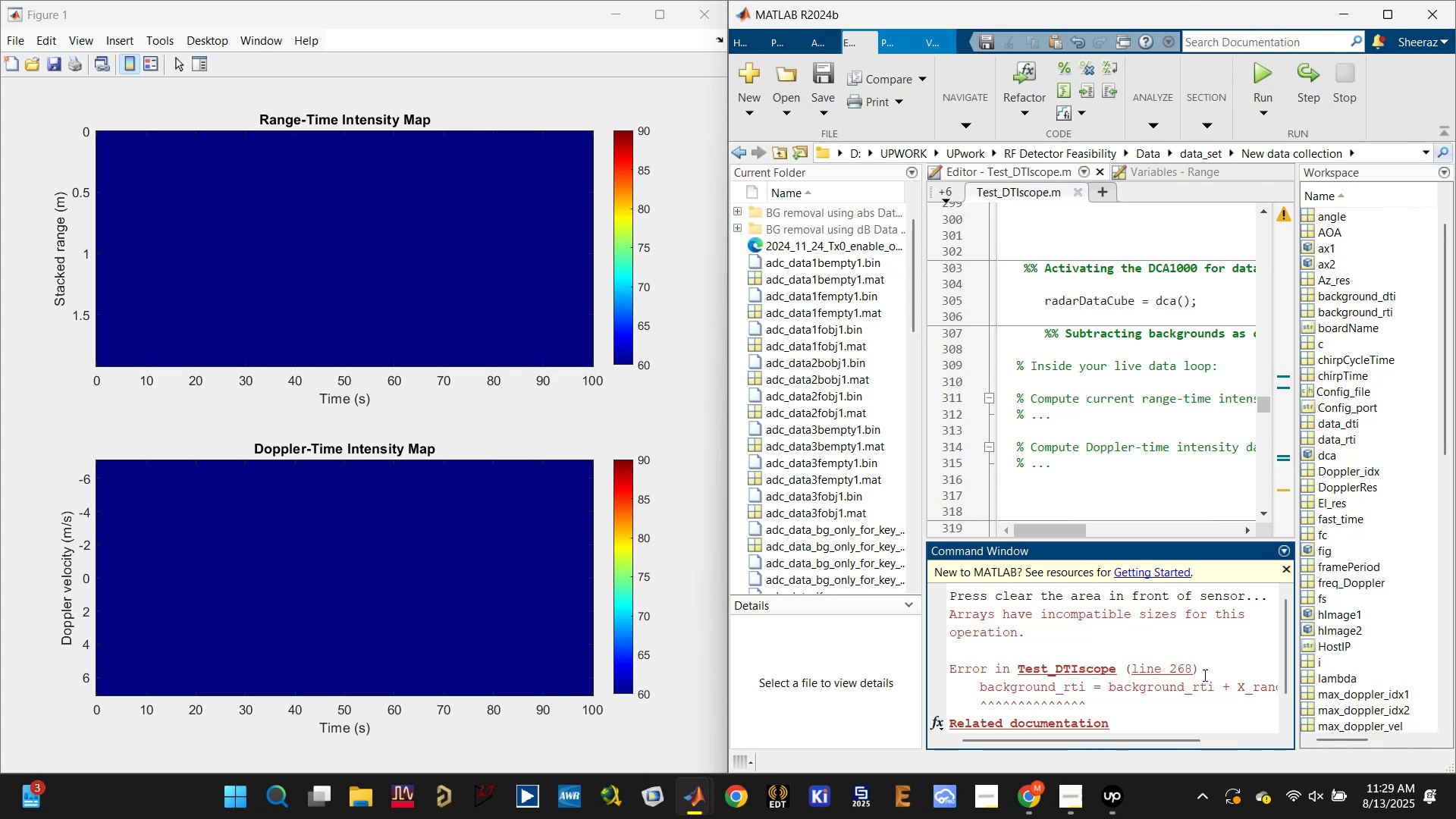 
left_click([1162, 662])
 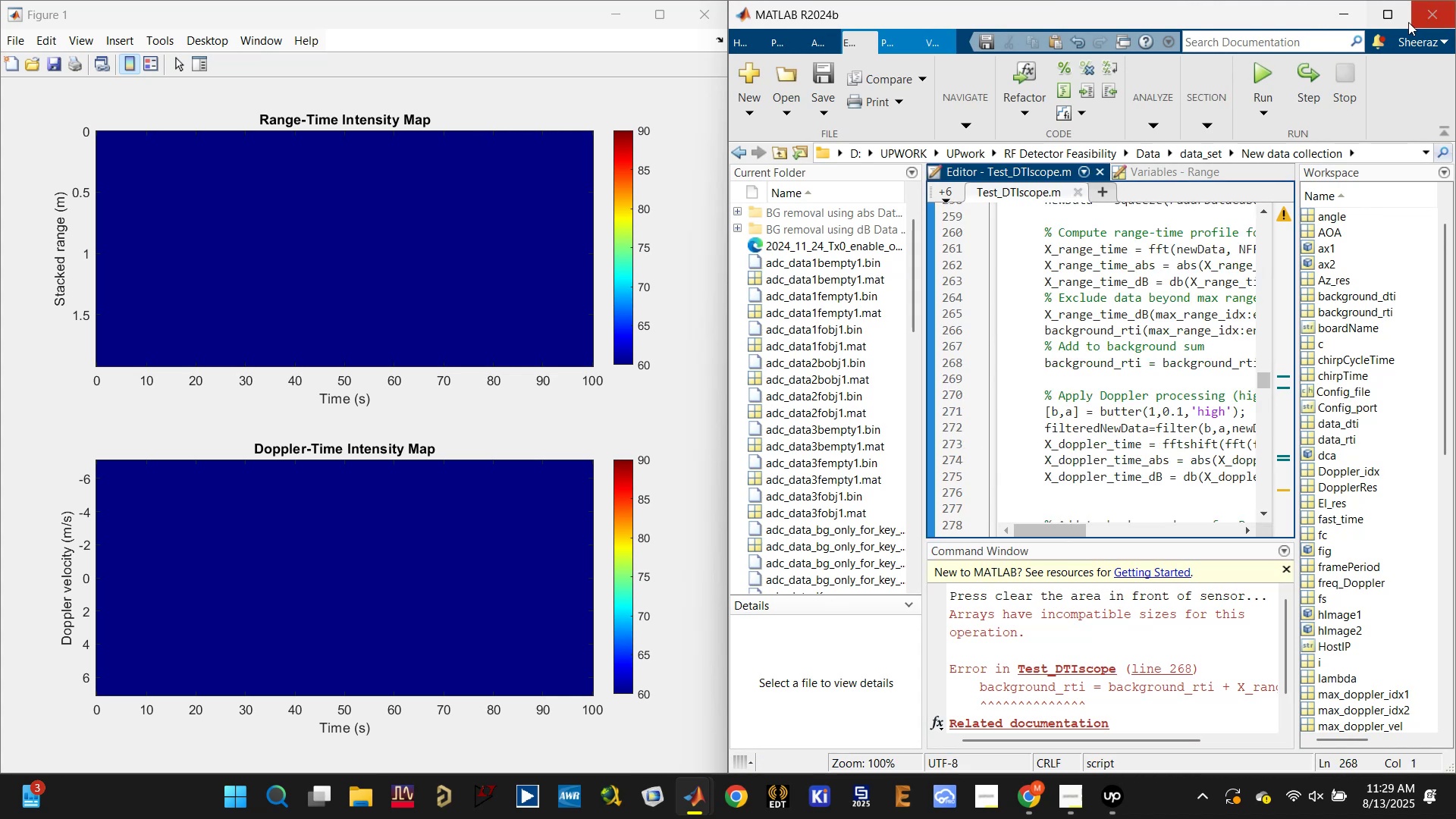 
left_click([1392, 14])
 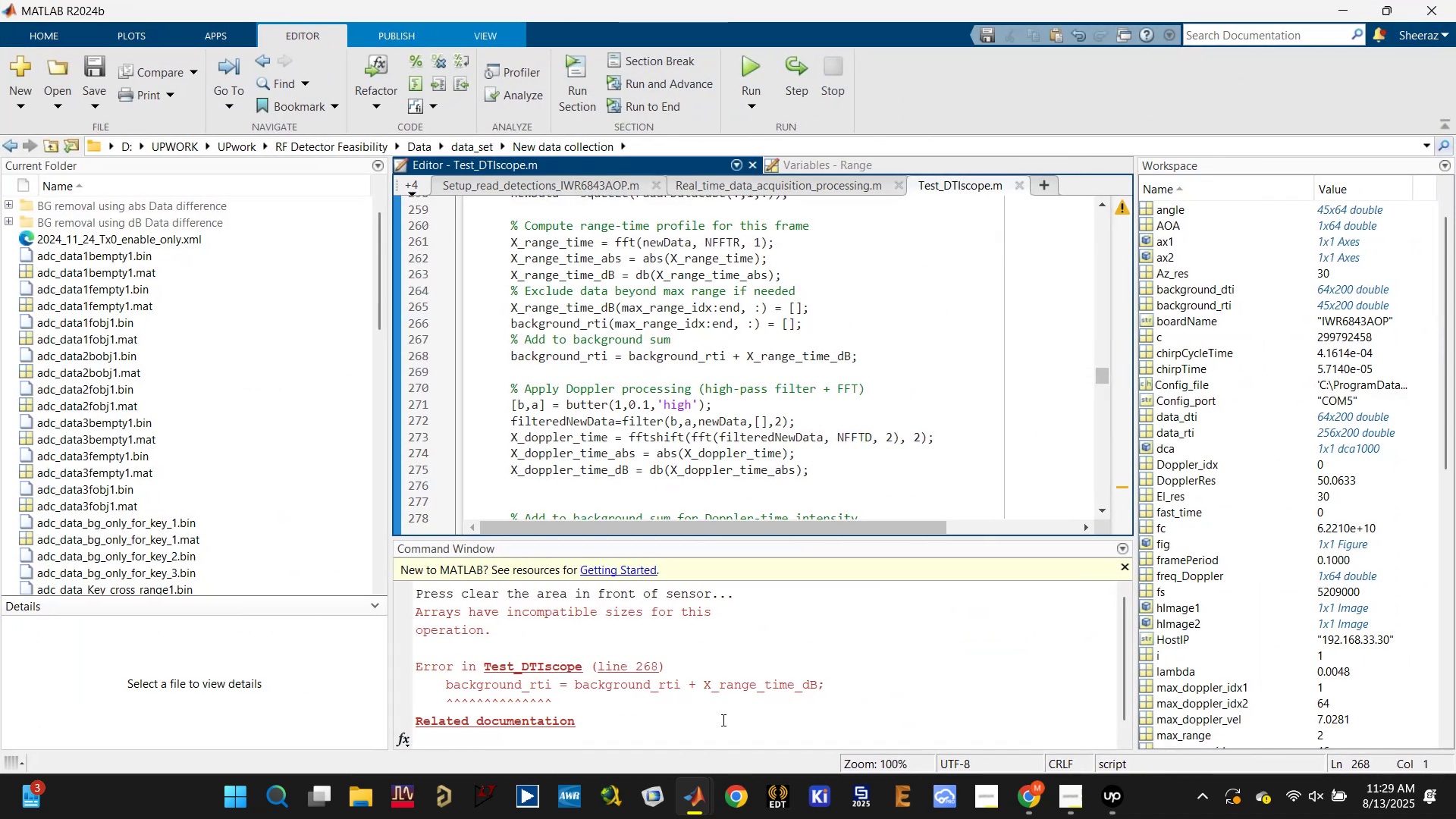 
scroll: coordinate [688, 737], scroll_direction: down, amount: 3.0
 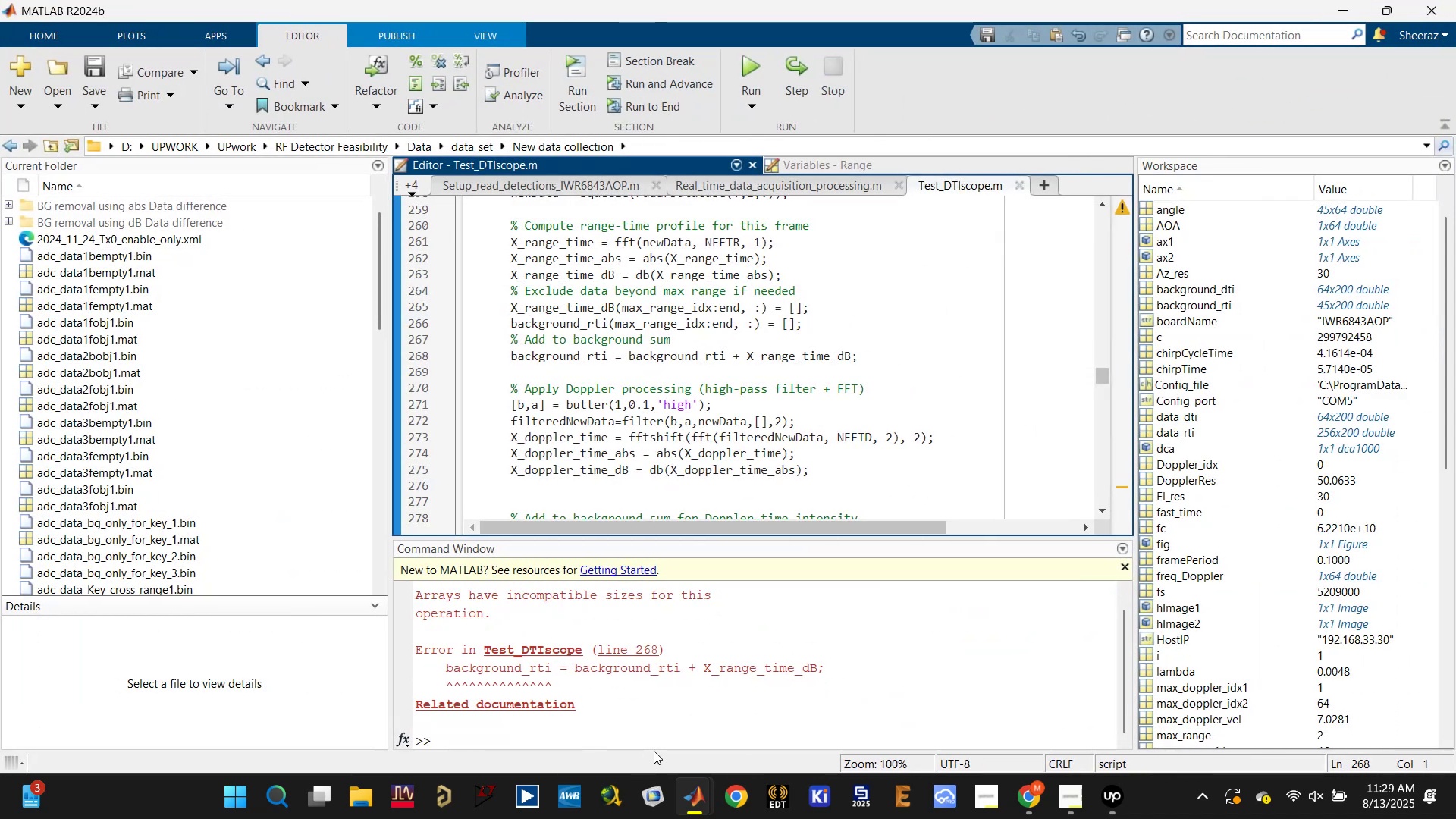 
type(dca.release;)
 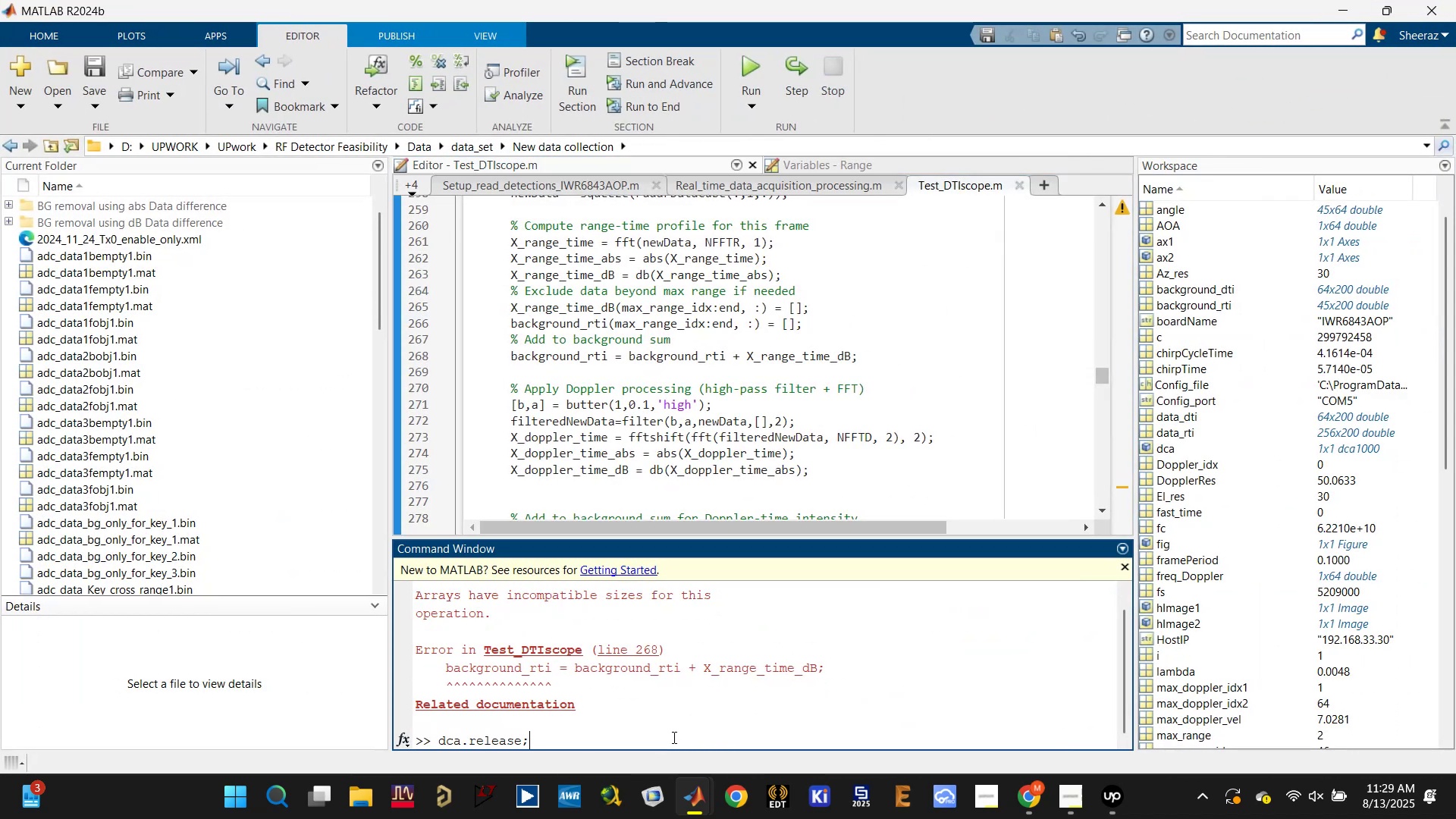 
key(Enter)
 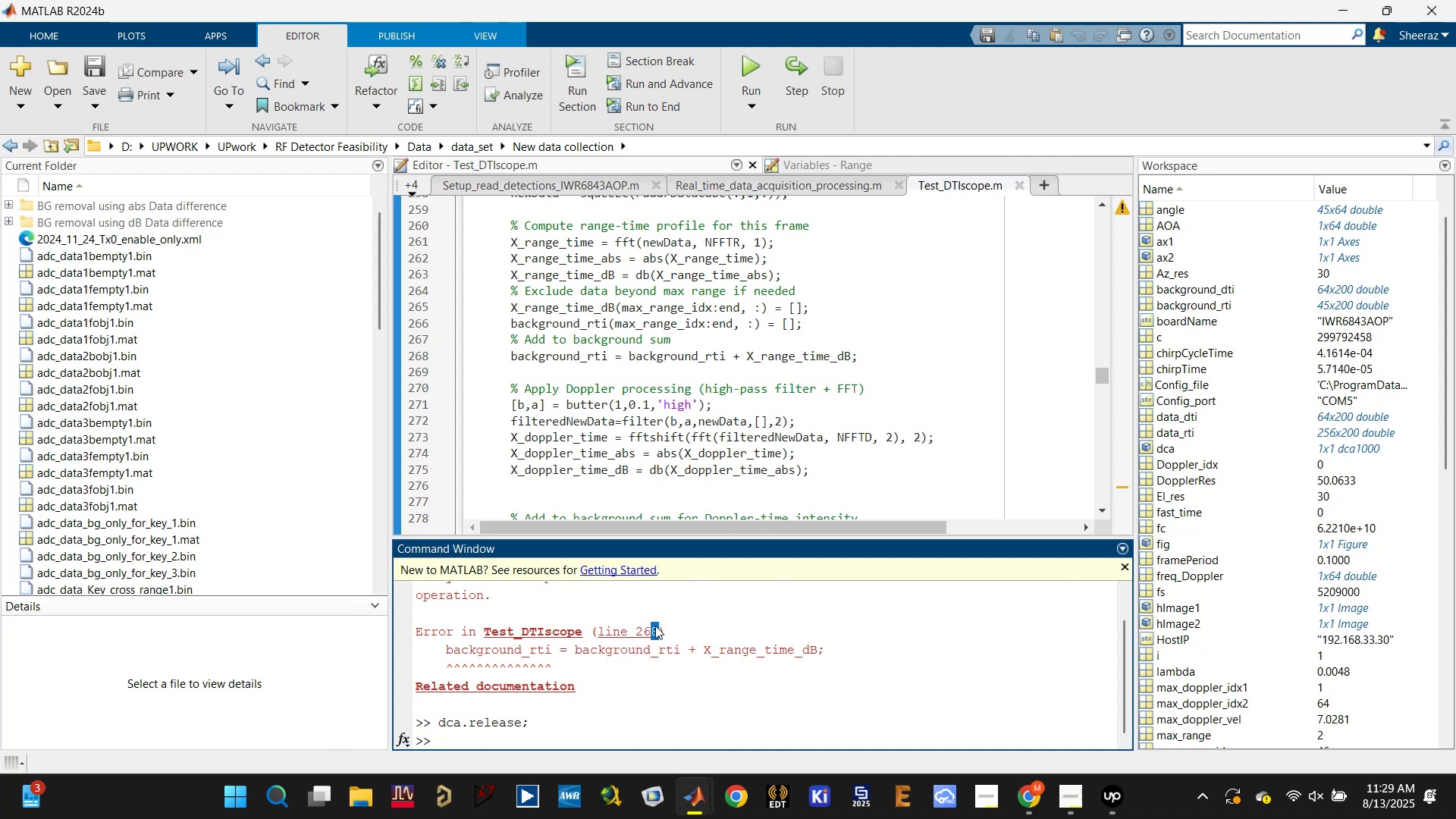 
double_click([687, 349])
 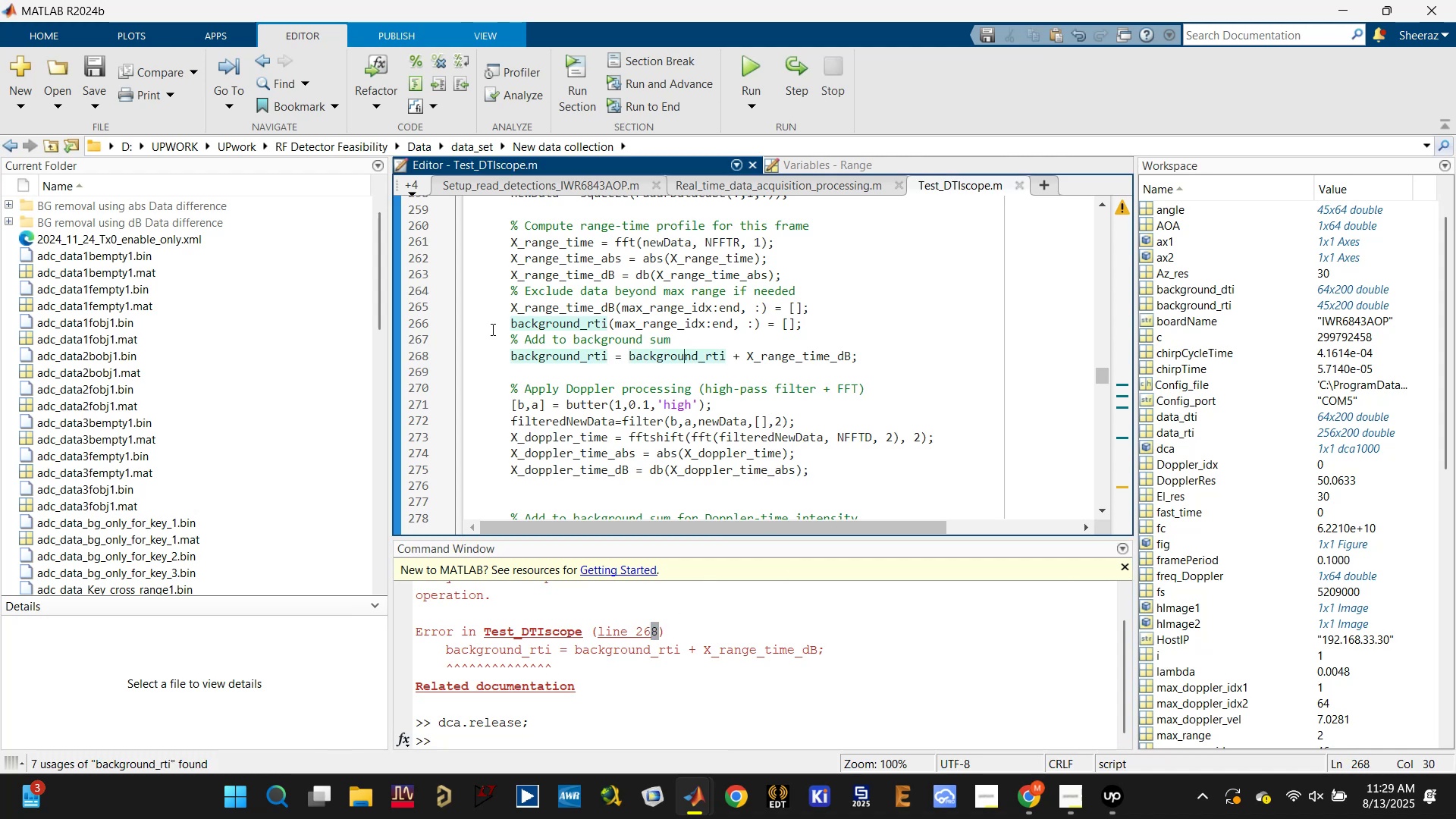 
left_click([415, 325])
 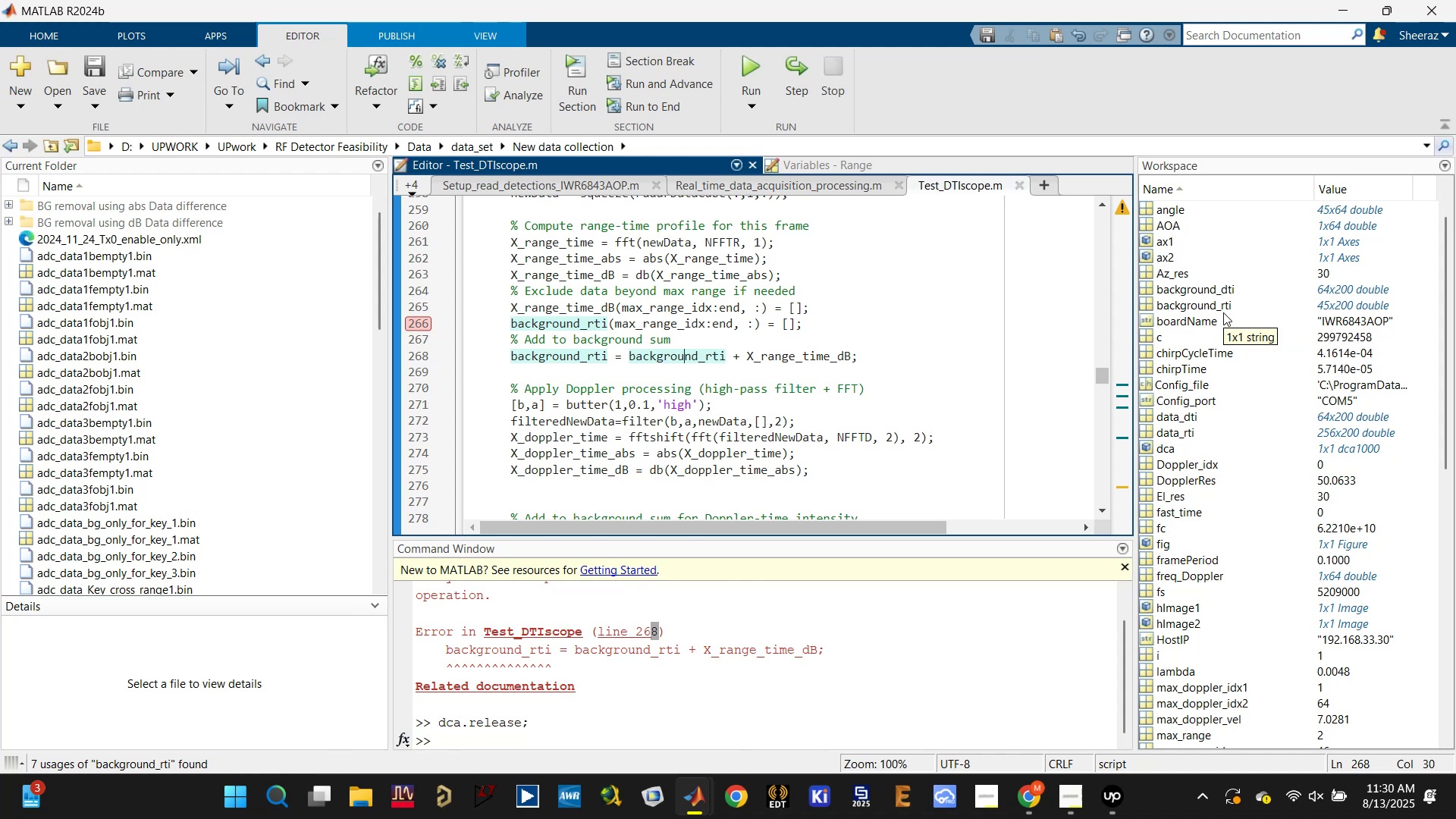 
wait(16.2)
 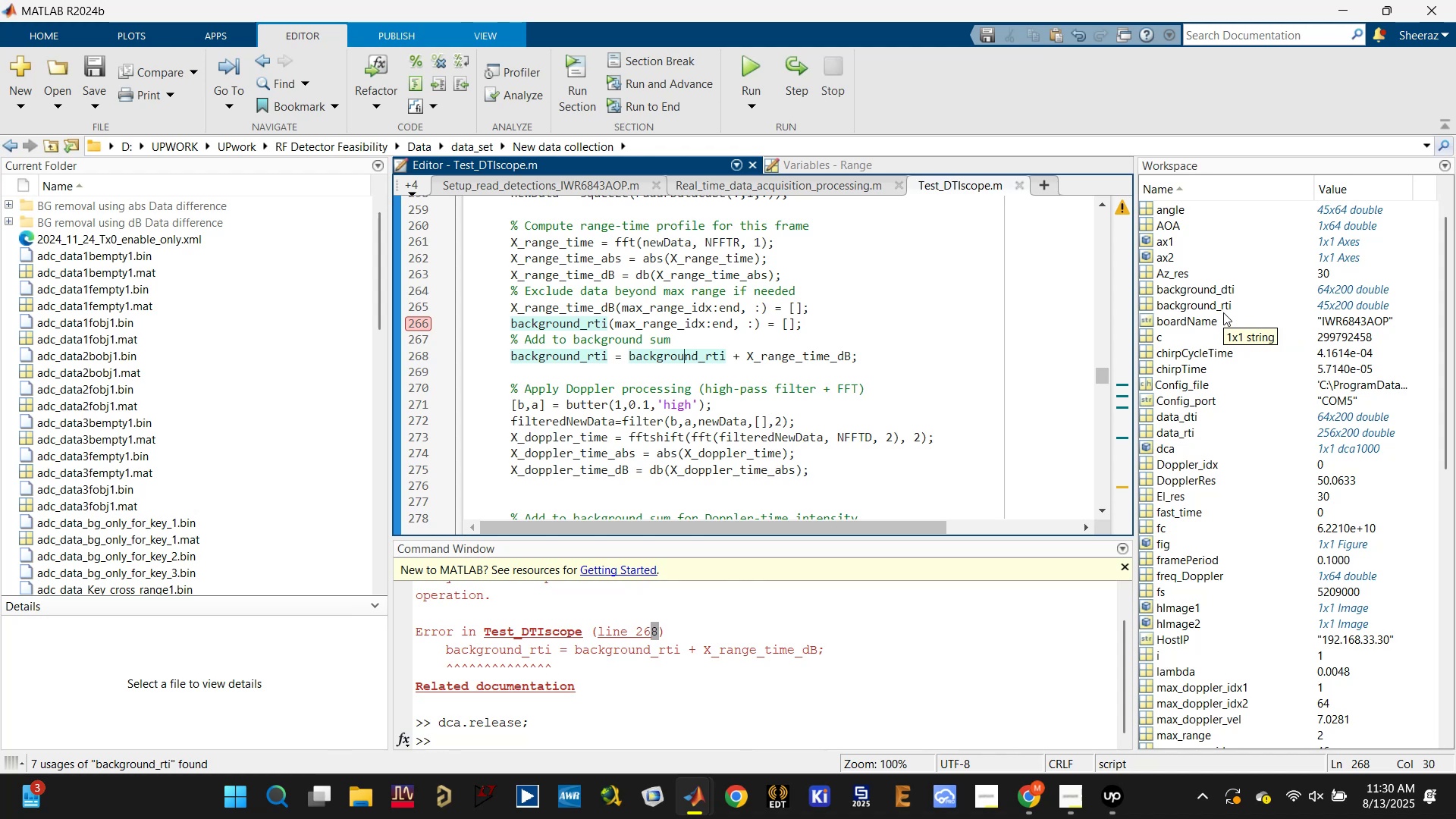 
left_click([702, 303])
 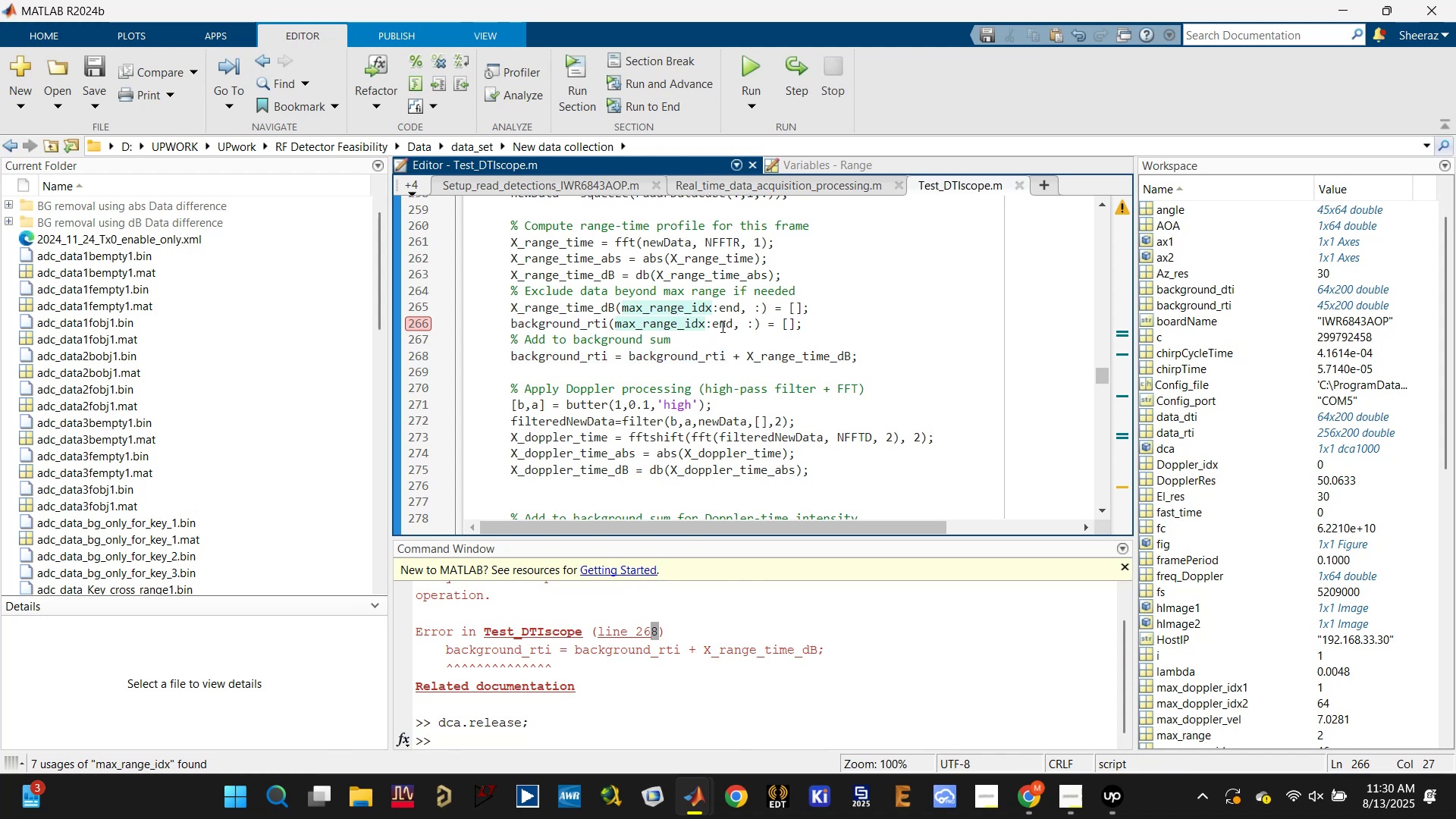 
scroll: coordinate [720, 326], scroll_direction: up, amount: 1.0
 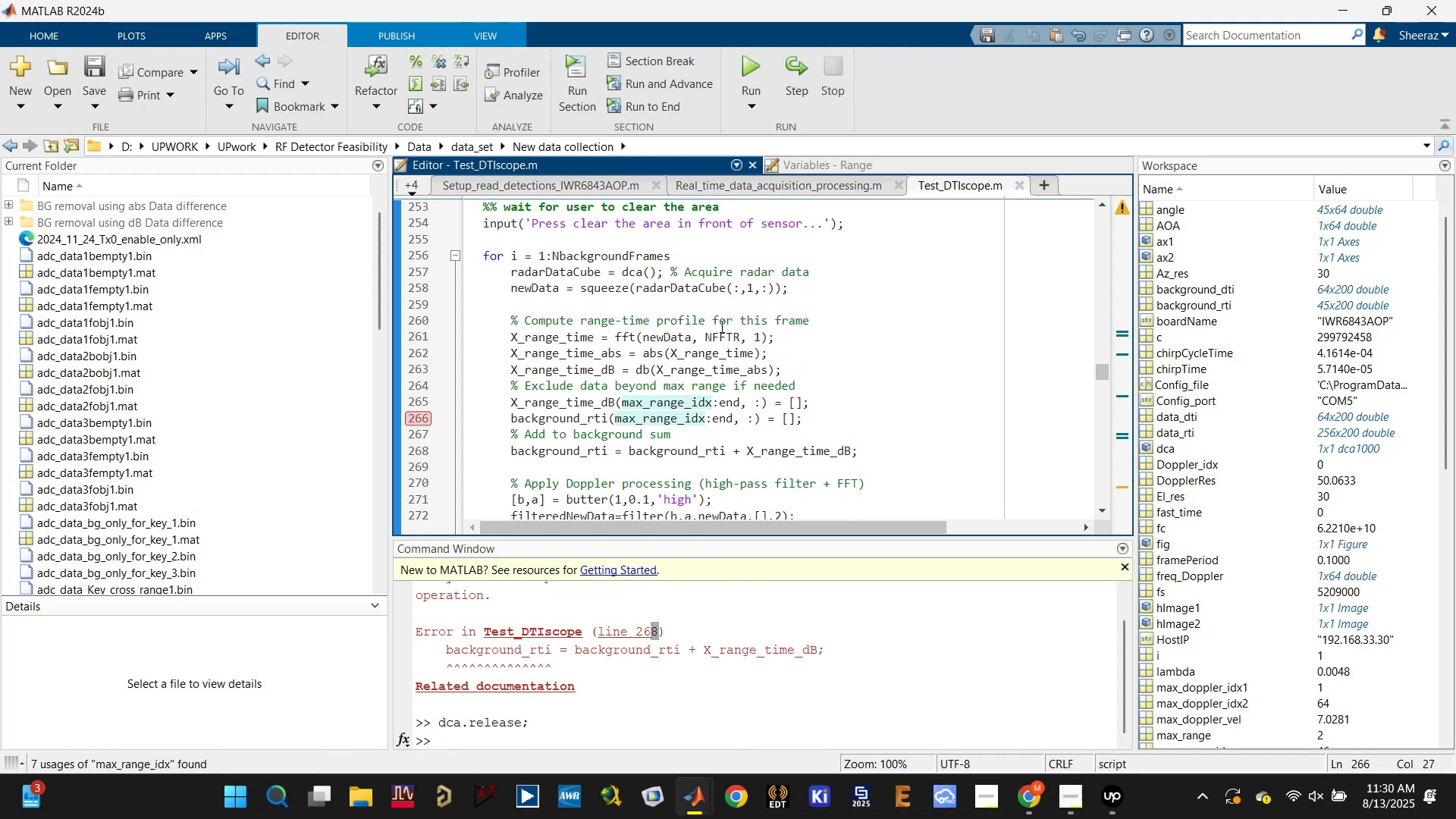 
scroll: coordinate [720, 326], scroll_direction: down, amount: 1.0
 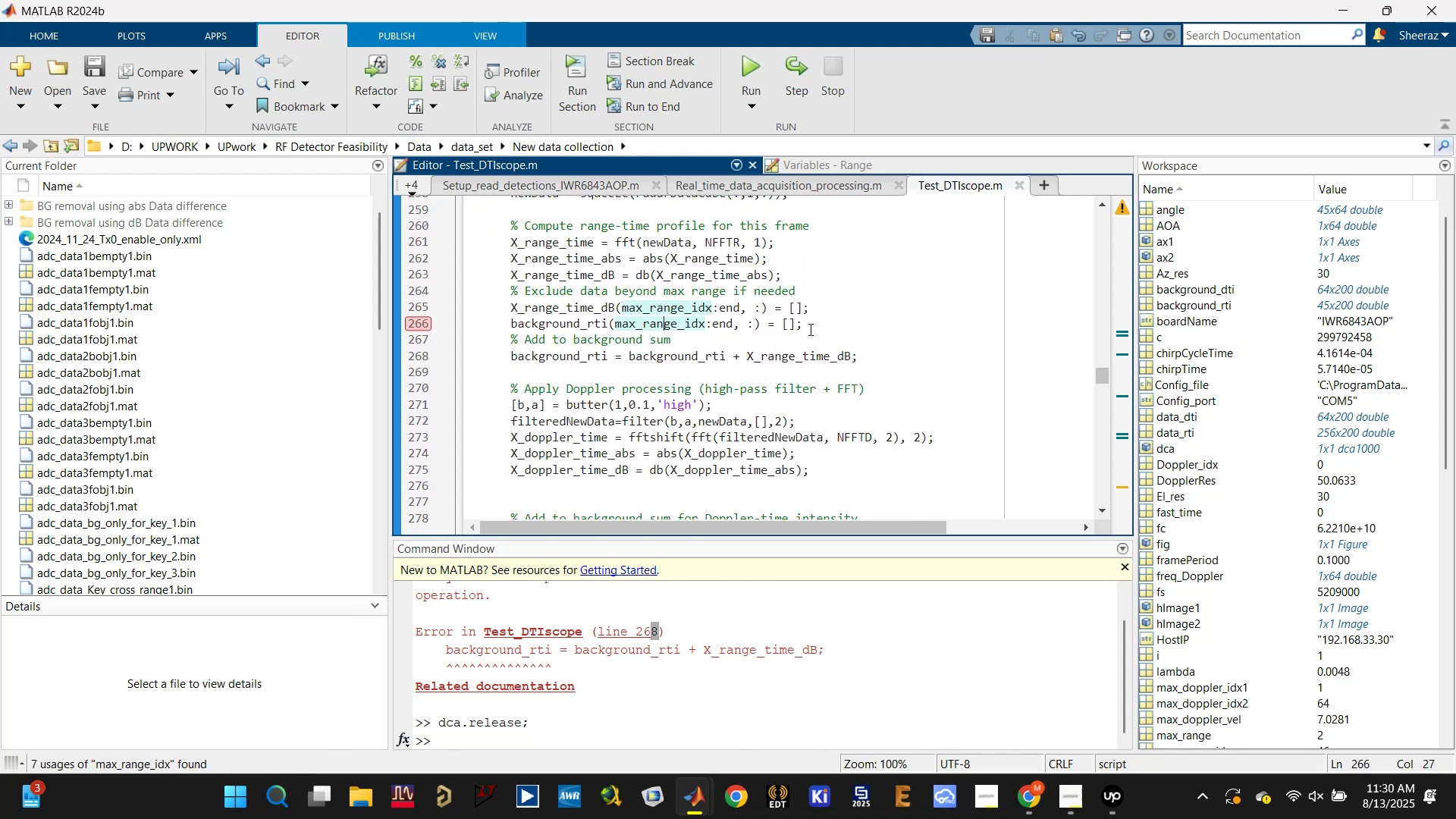 
left_click_drag(start_coordinate=[814, 325], to_coordinate=[495, 303])
 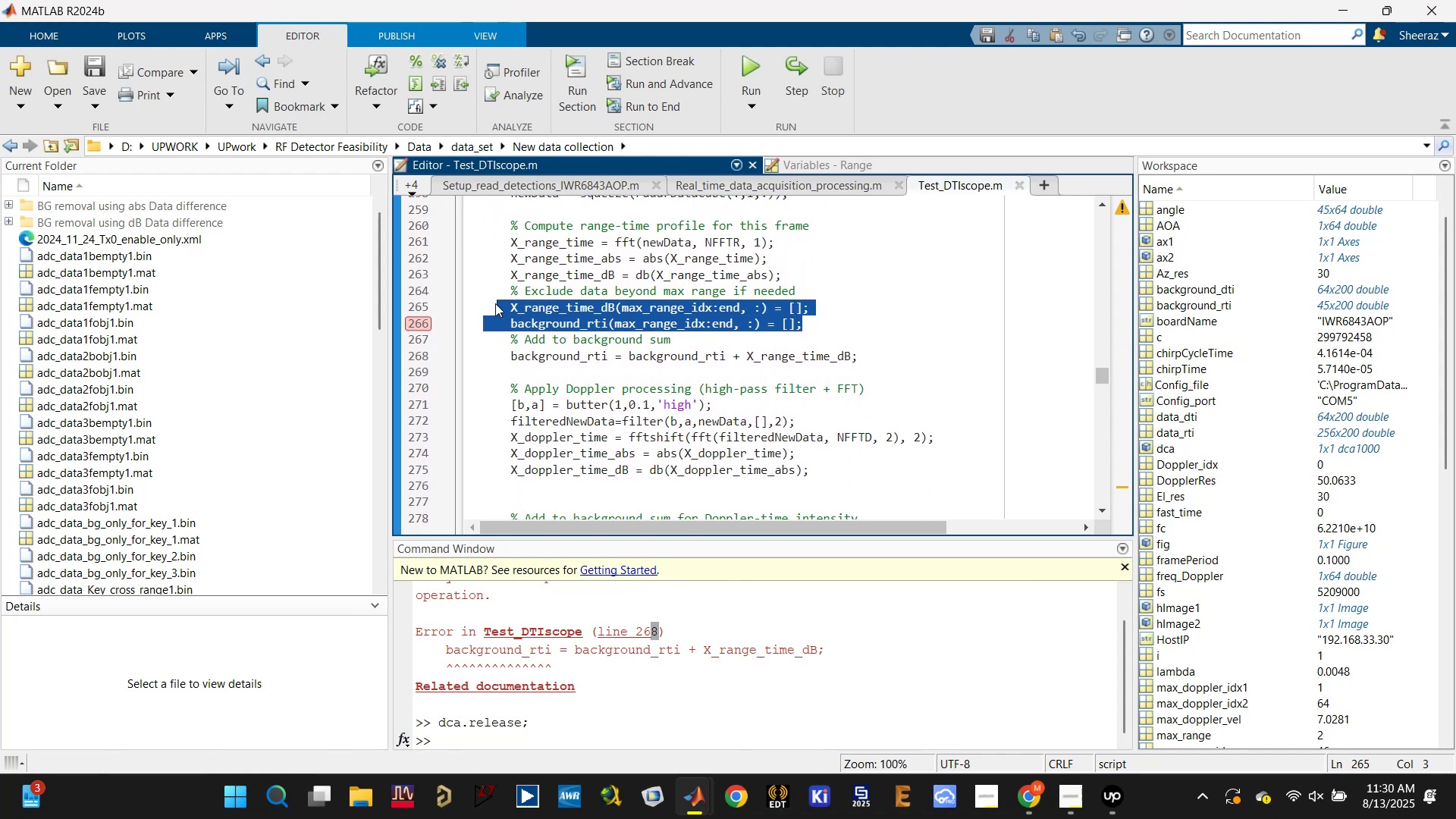 
key(Control+R)
 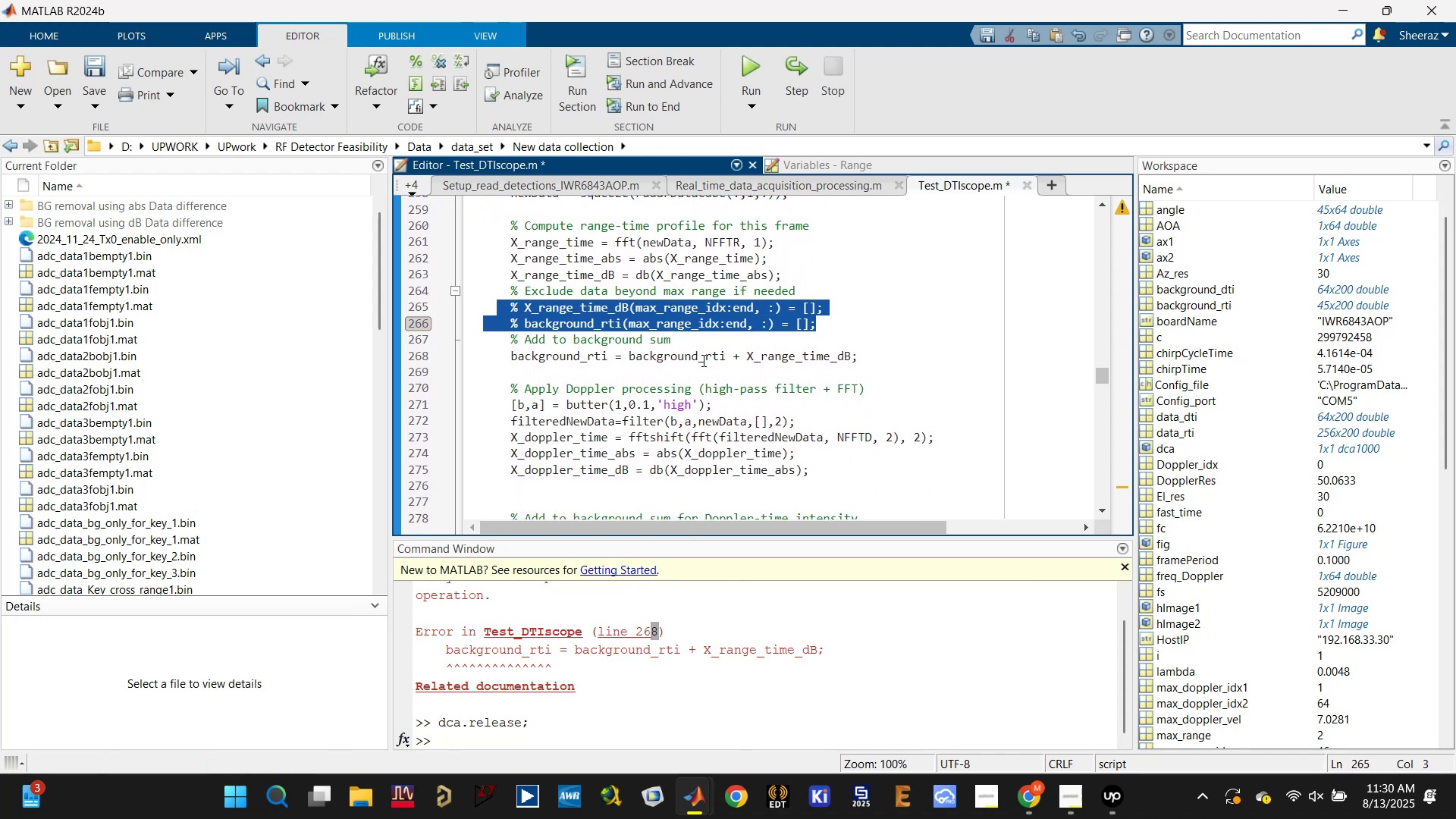 
scroll: coordinate [714, 389], scroll_direction: down, amount: 4.0
 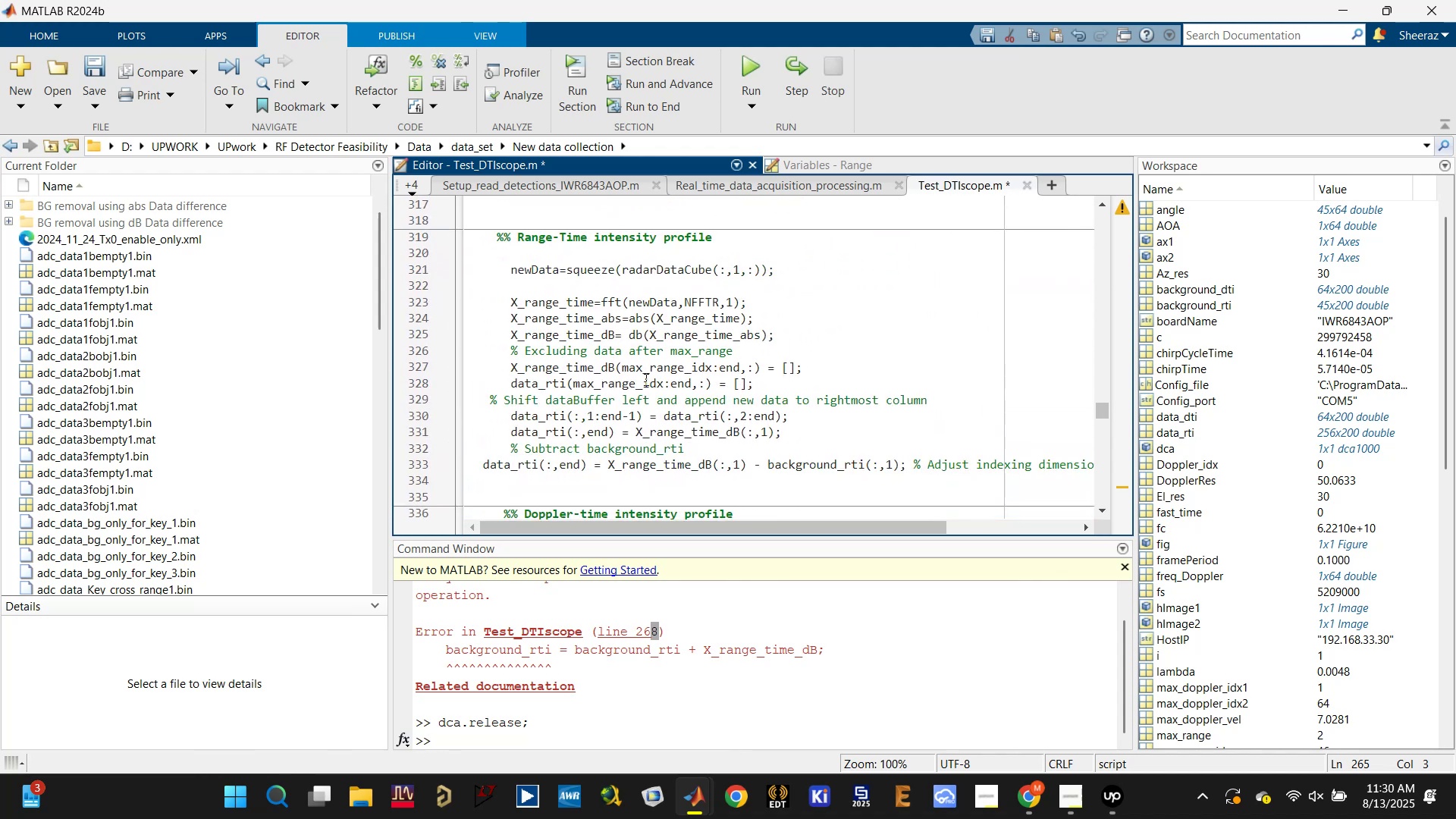 
left_click([613, 384])
 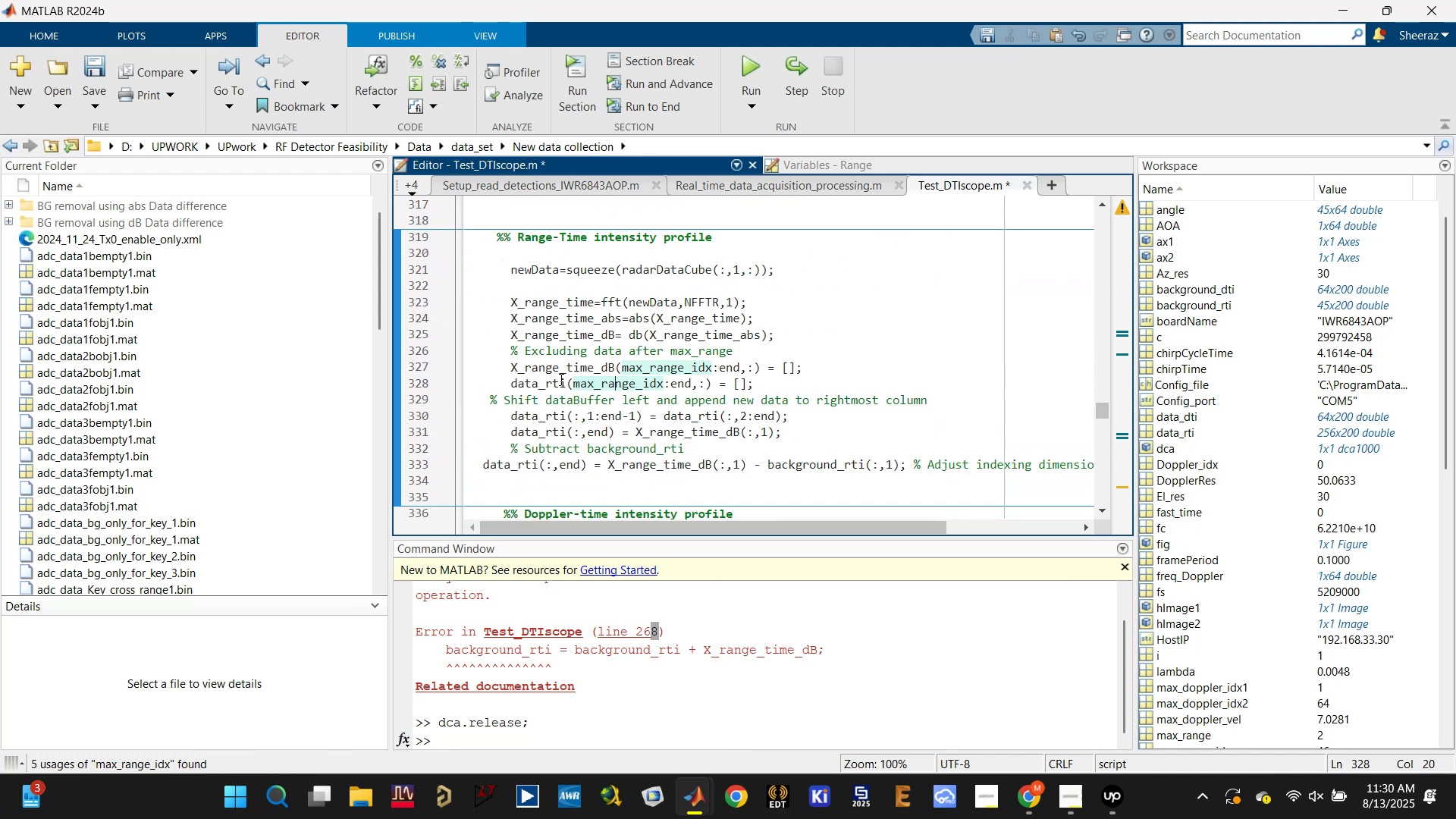 
left_click([554, 371])
 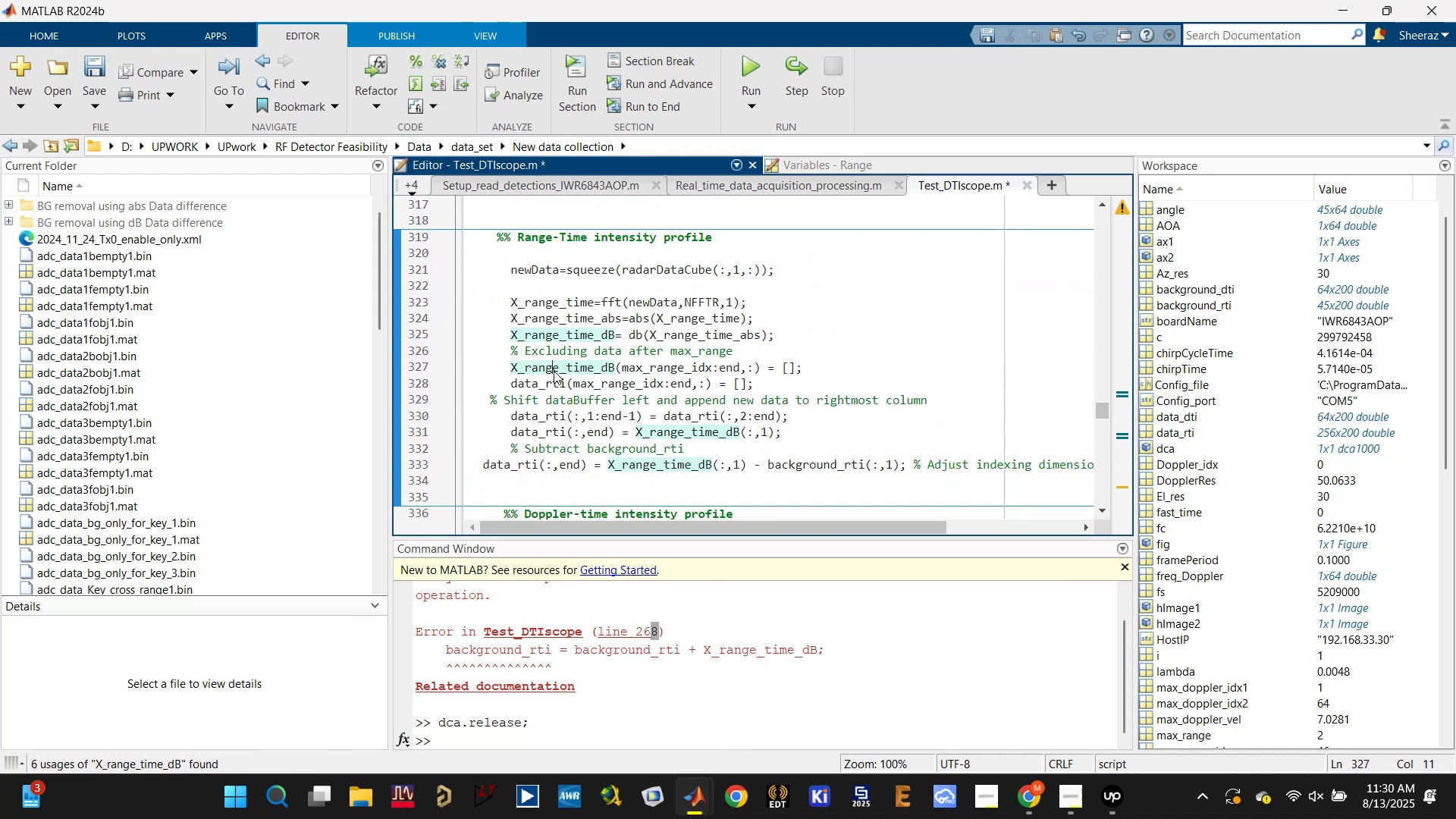 
scroll: coordinate [554, 376], scroll_direction: down, amount: 1.0
 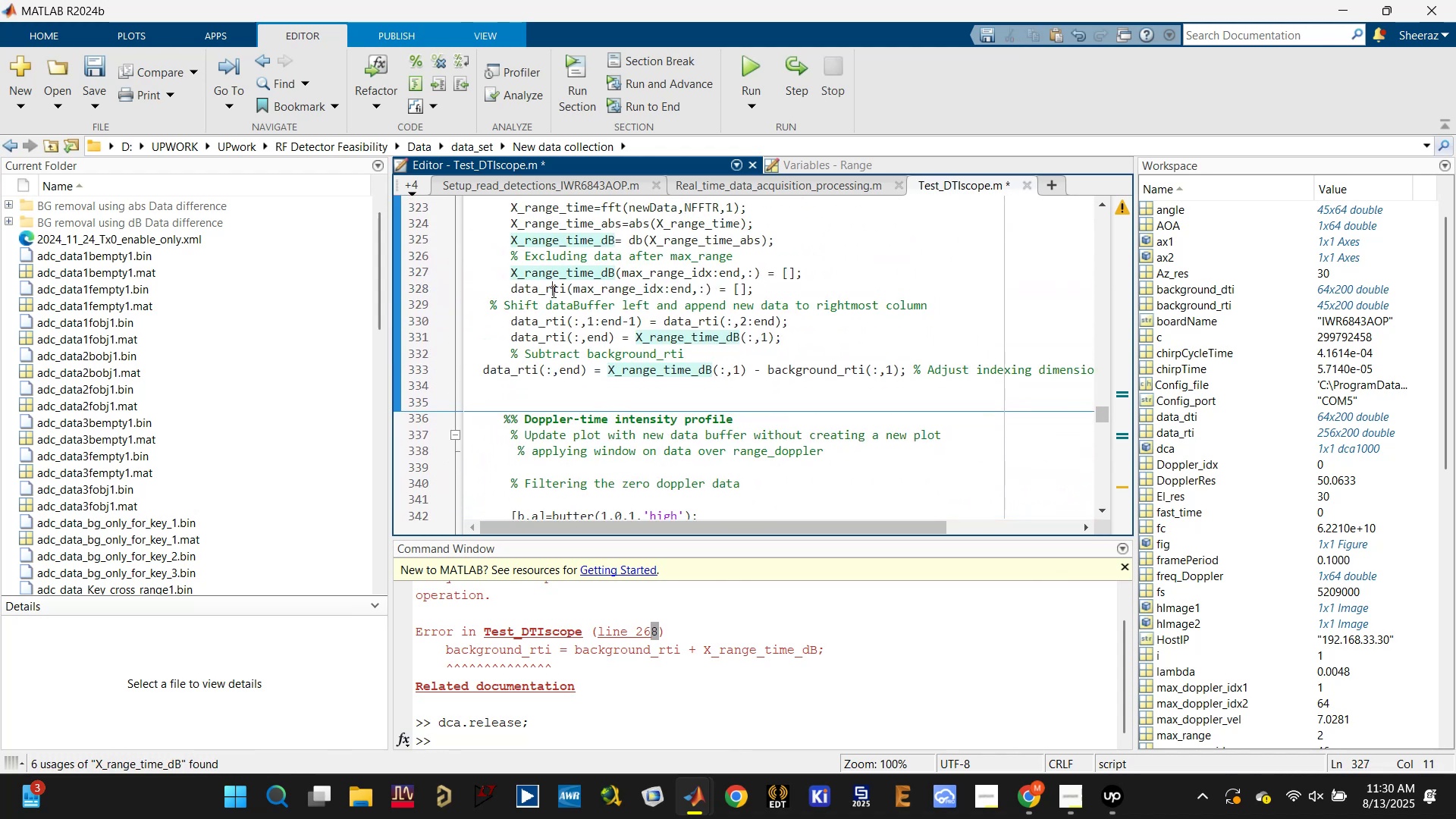 
double_click([613, 290])
 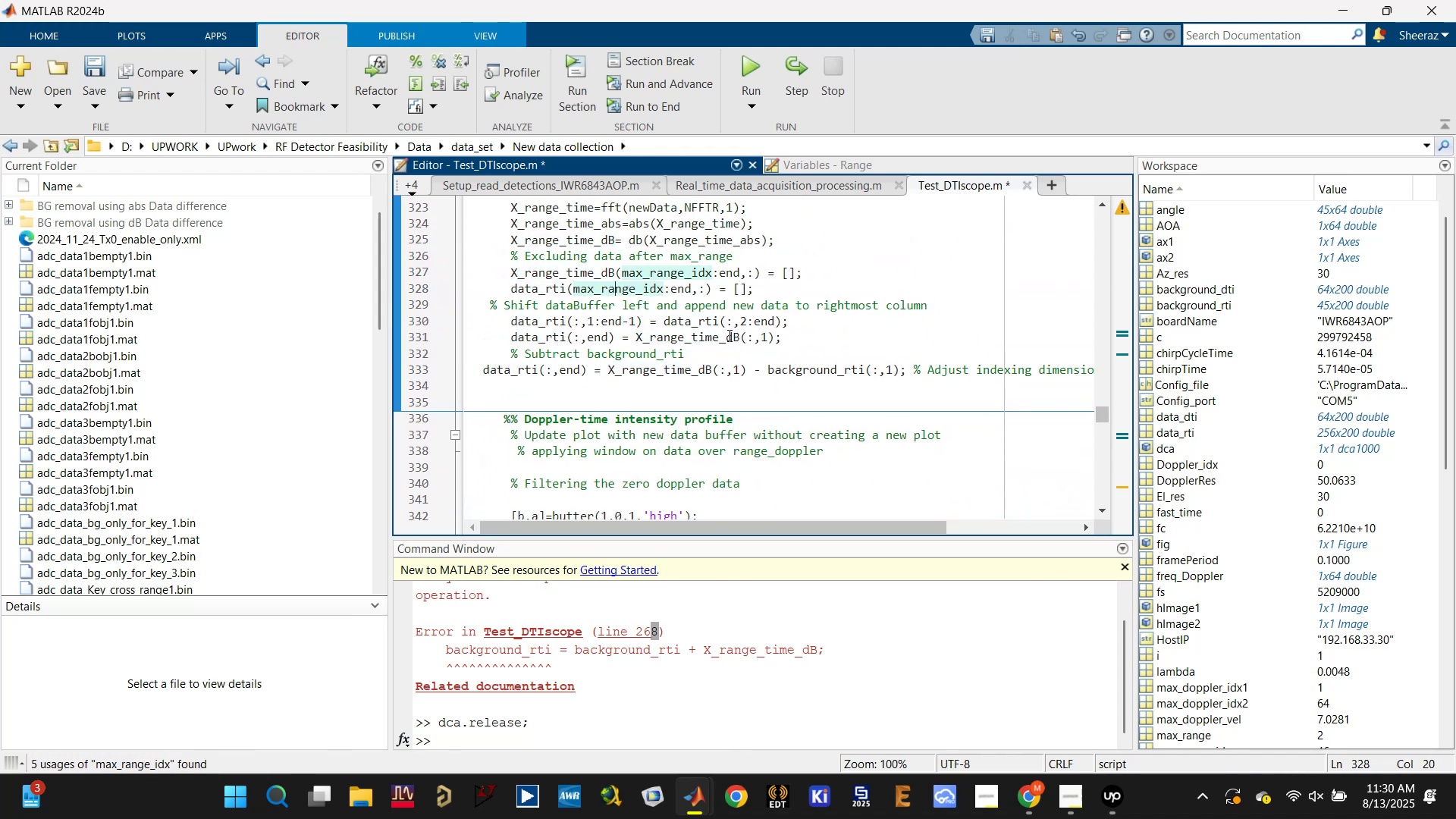 
scroll: coordinate [732, 344], scroll_direction: up, amount: 5.0
 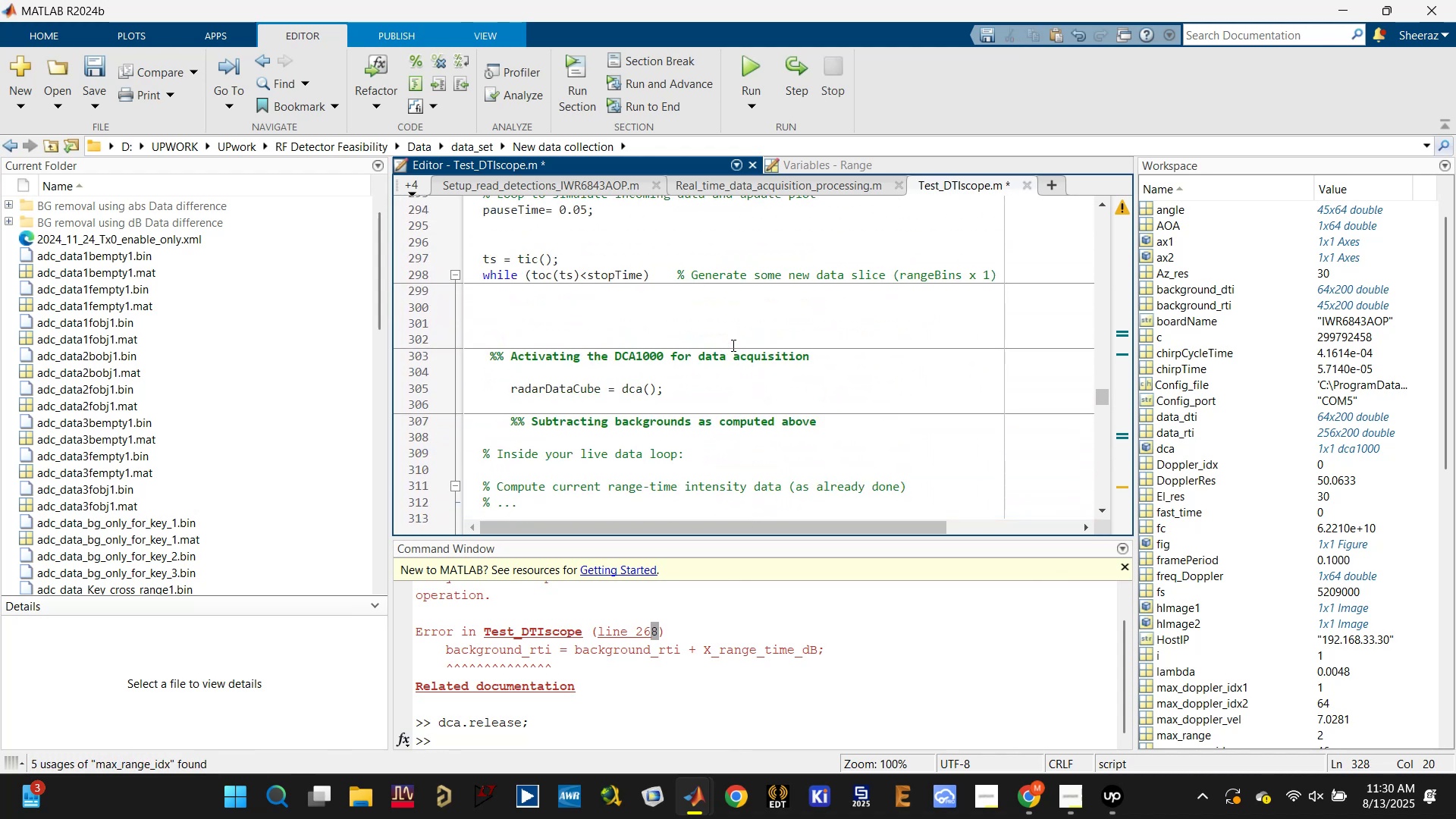 
scroll: coordinate [554, 422], scroll_direction: down, amount: 6.0
 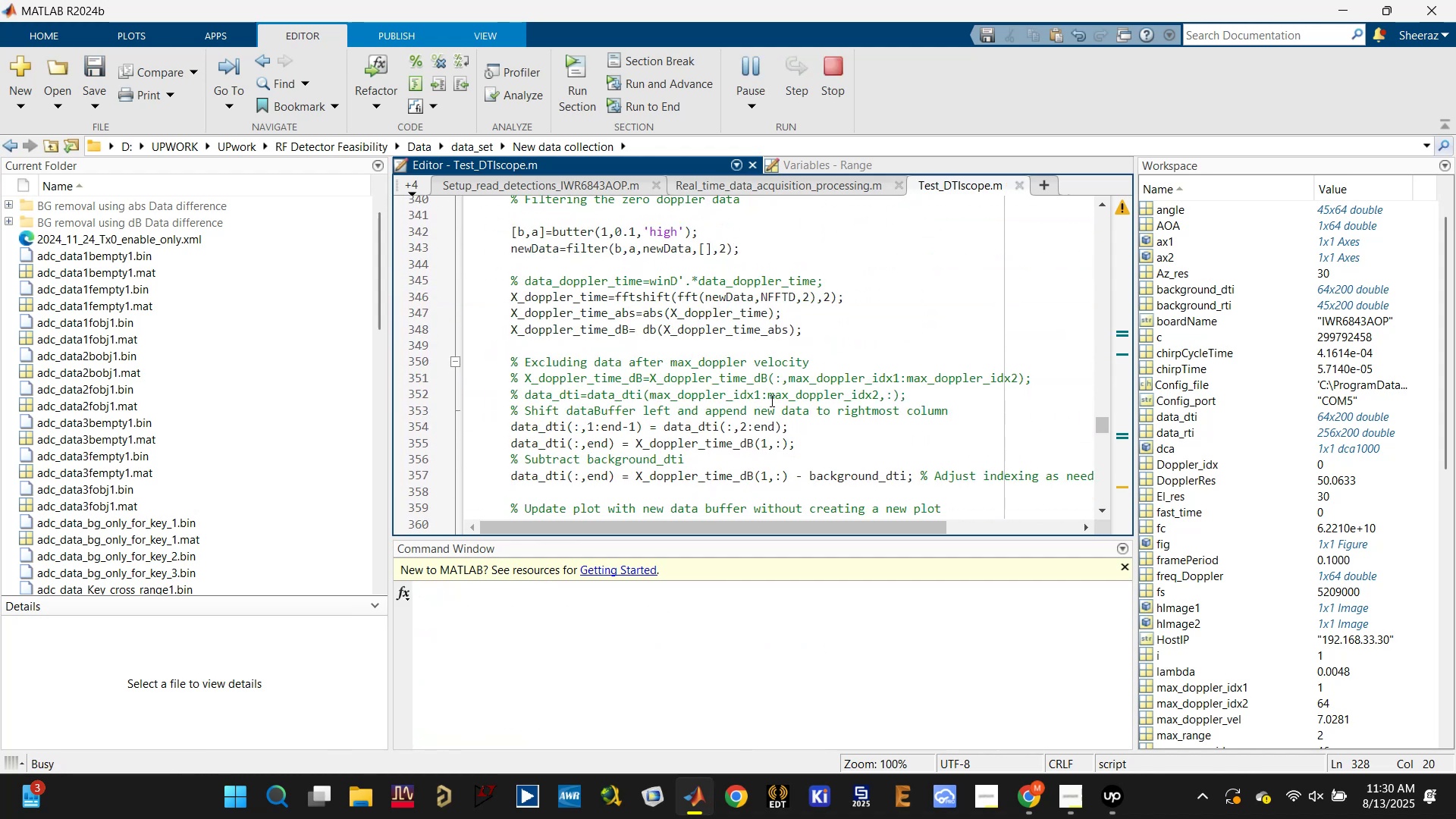 
wait(10.99)
 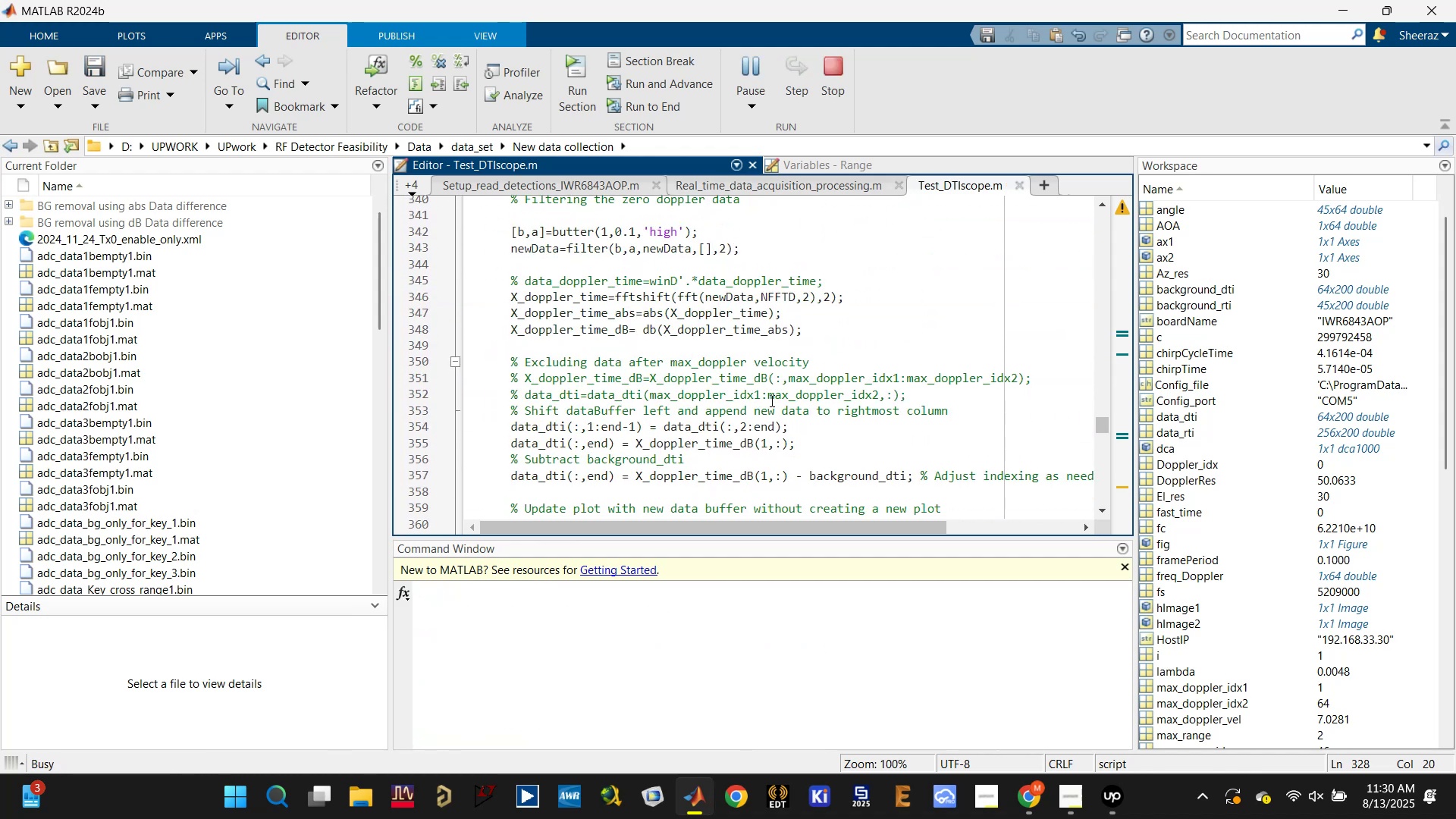 
scroll: coordinate [1273, 583], scroll_direction: down, amount: 19.0
 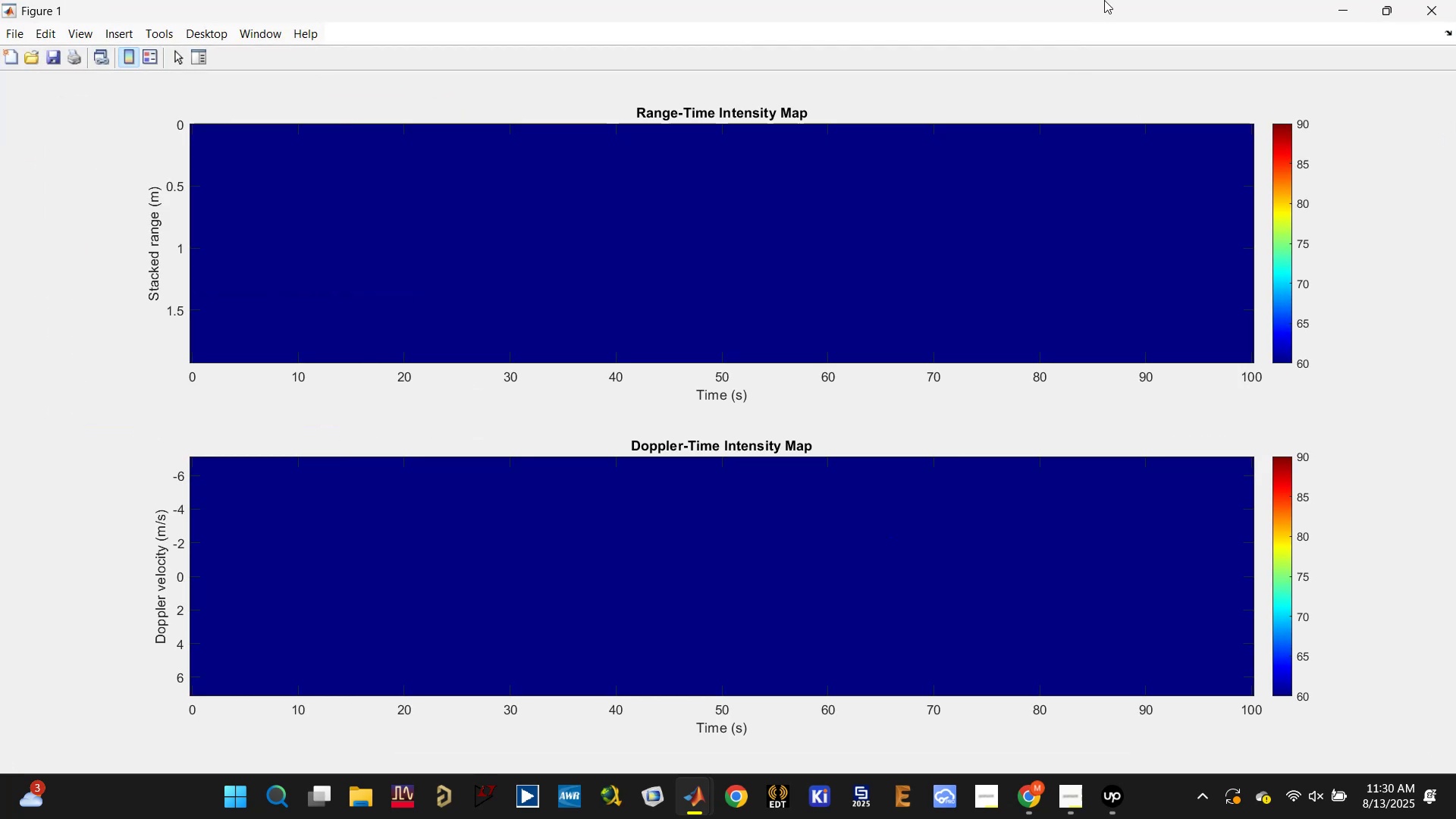 
double_click([1082, 15])
 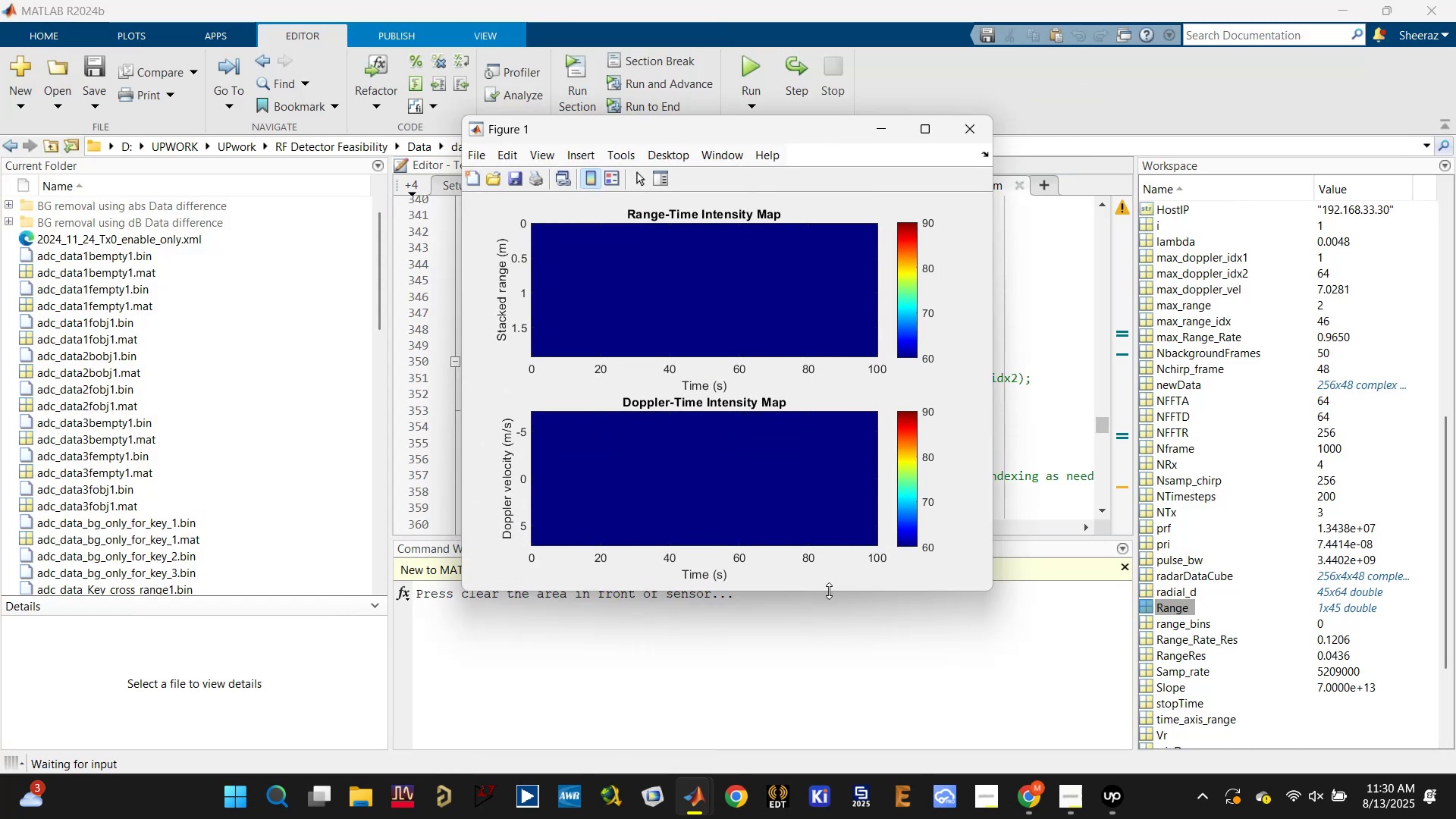 
left_click([822, 623])
 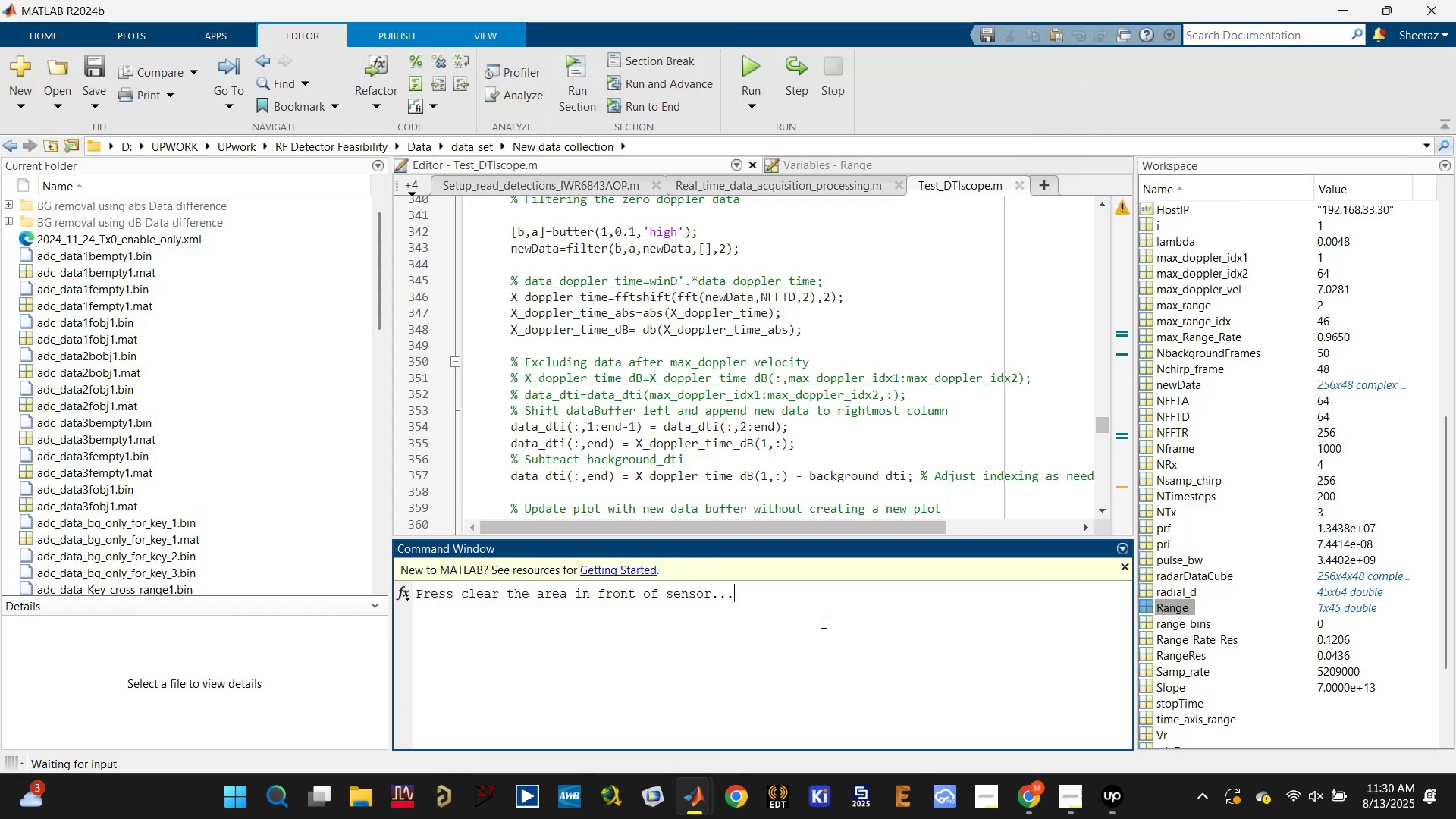 
key(Enter)
 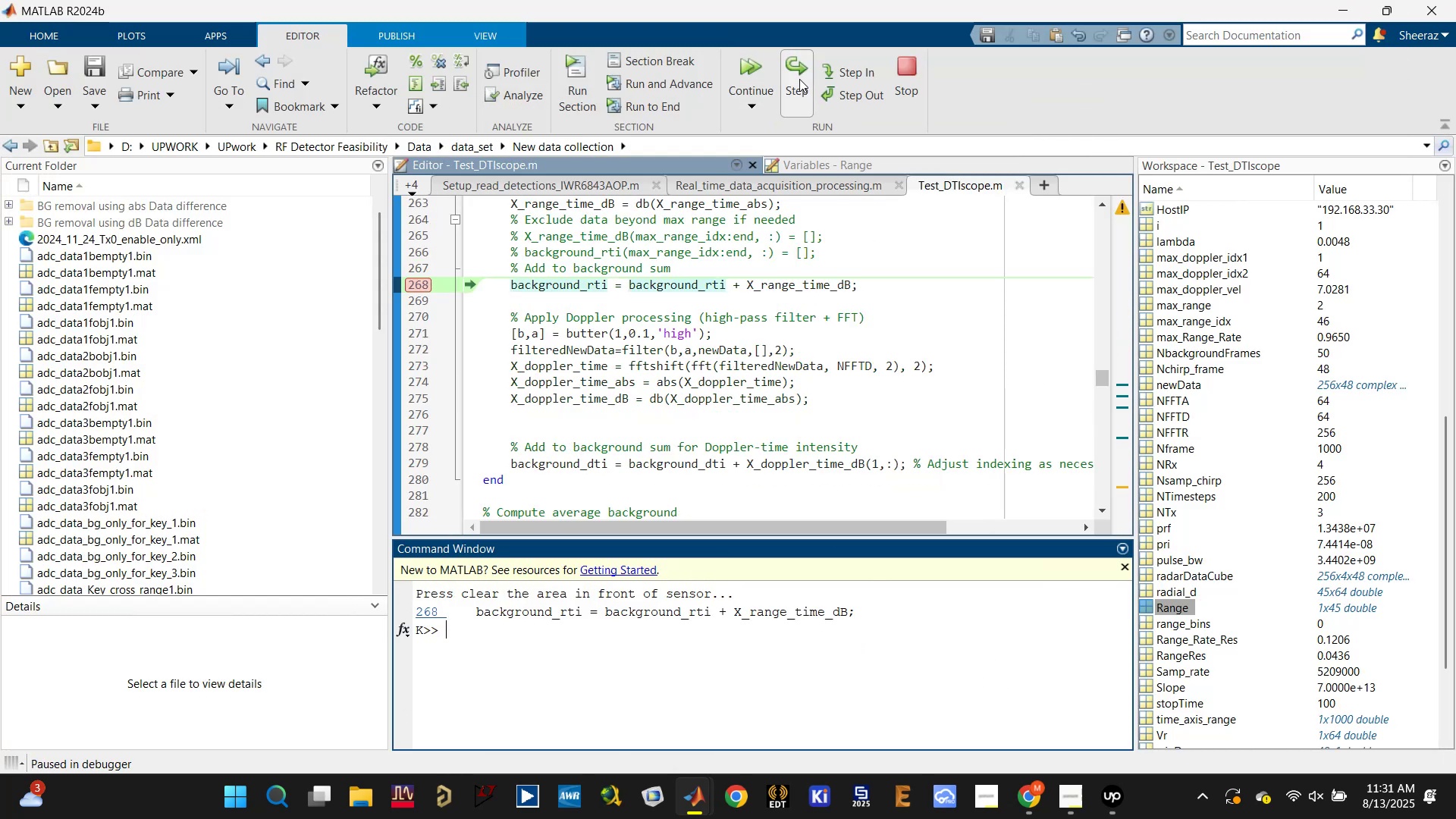 
wait(11.08)
 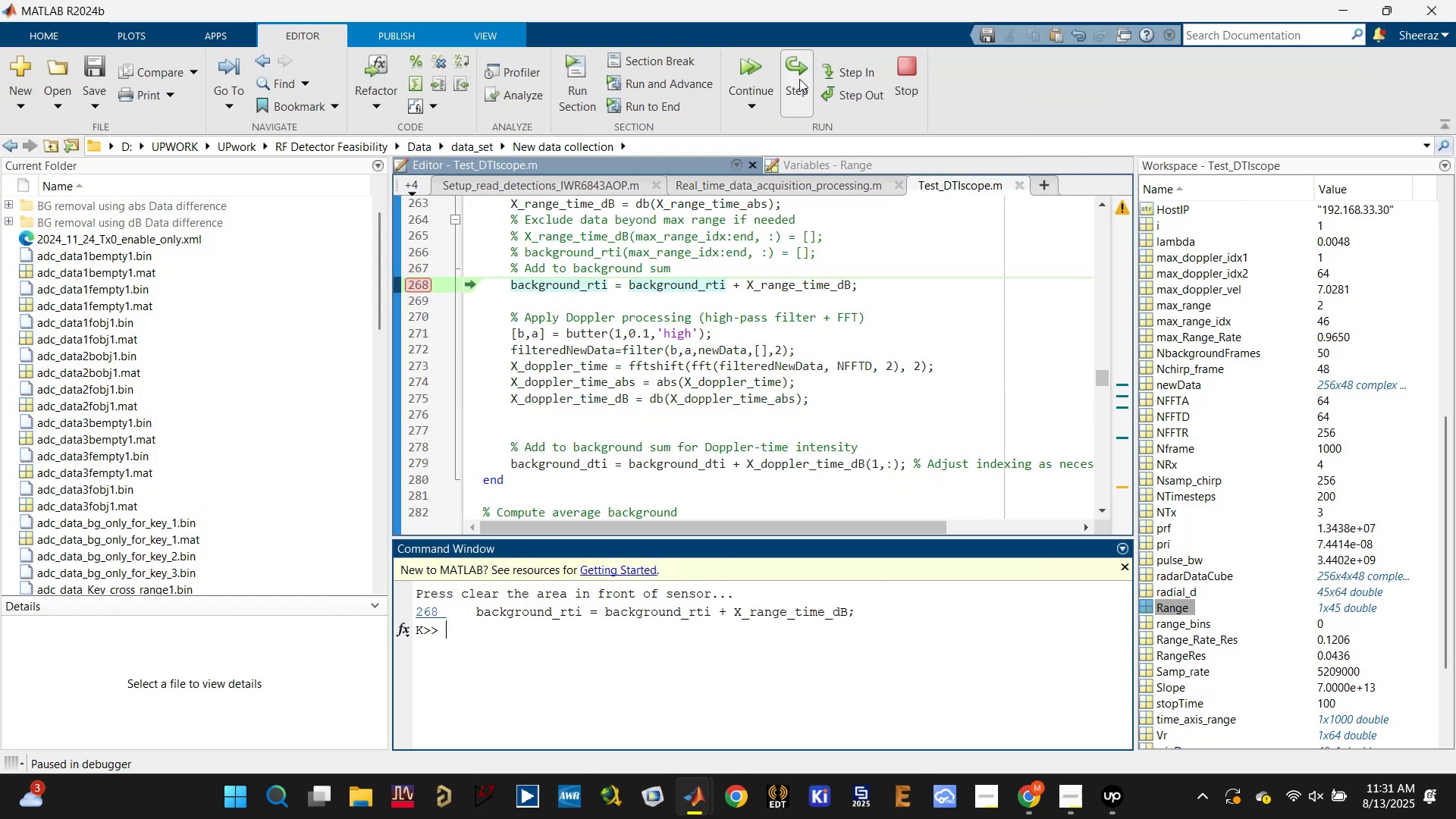 
scroll: coordinate [646, 303], scroll_direction: up, amount: 1.0
 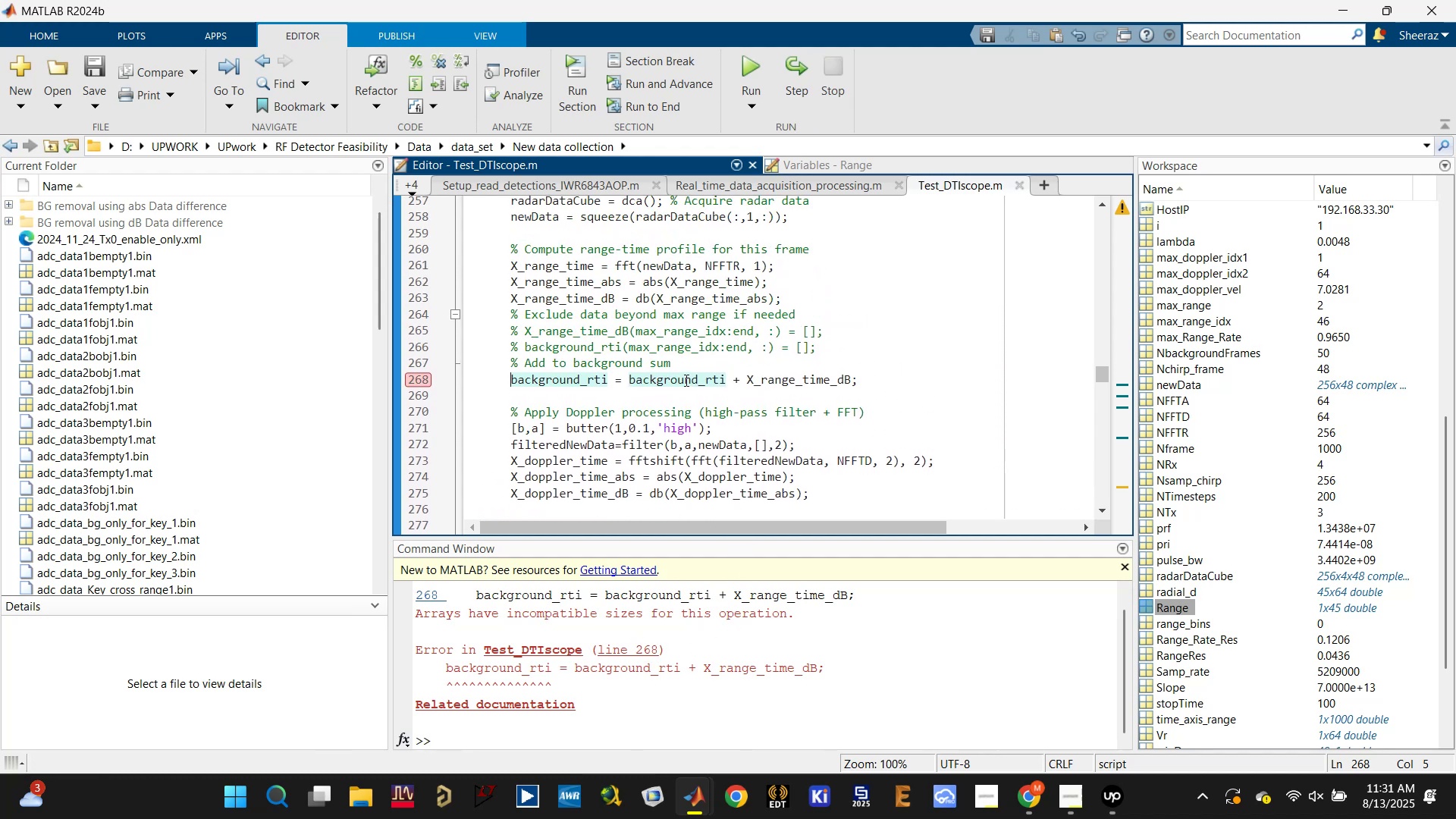 
left_click([684, 376])
 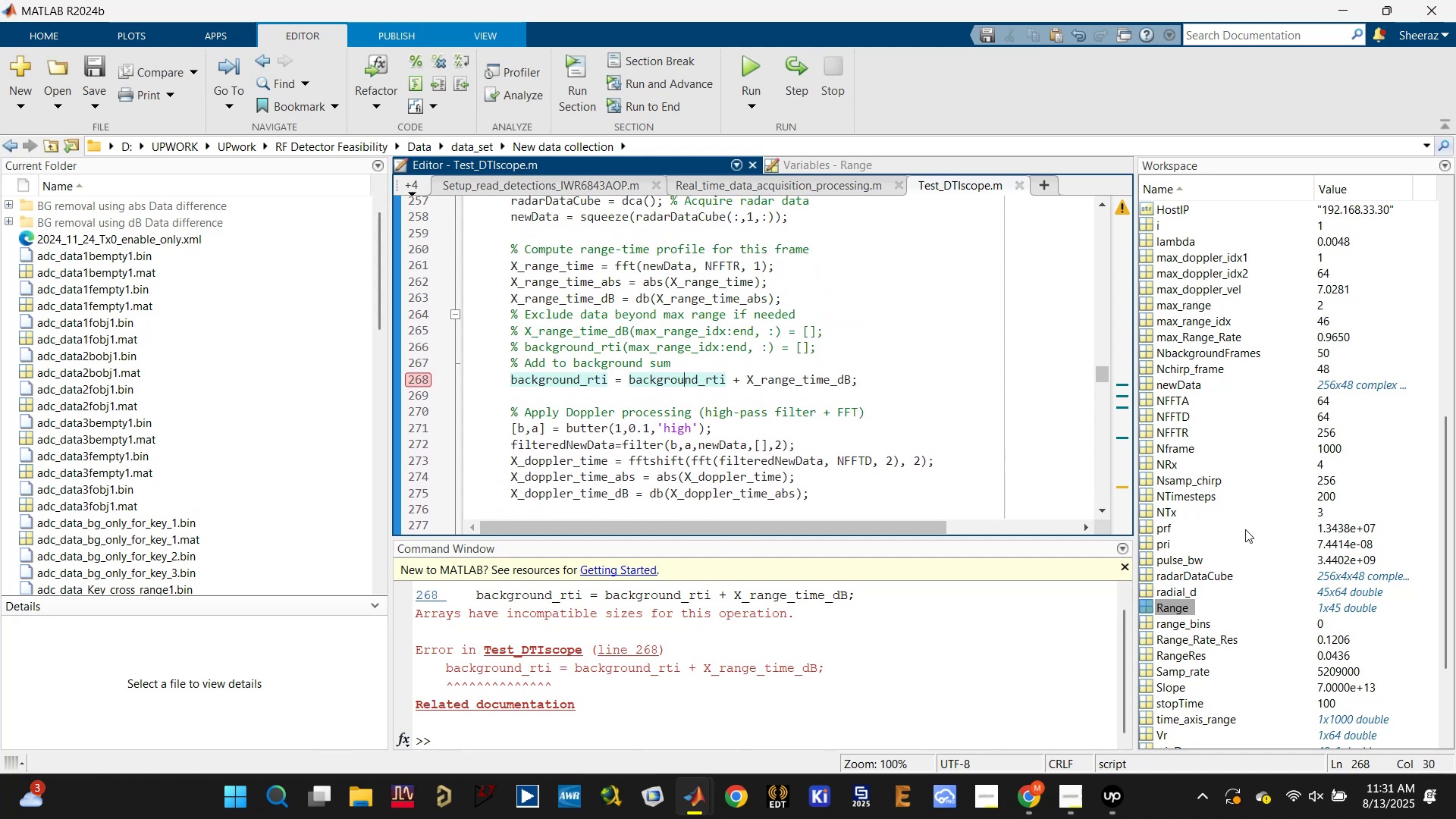 
scroll: coordinate [1257, 624], scroll_direction: down, amount: 4.0
 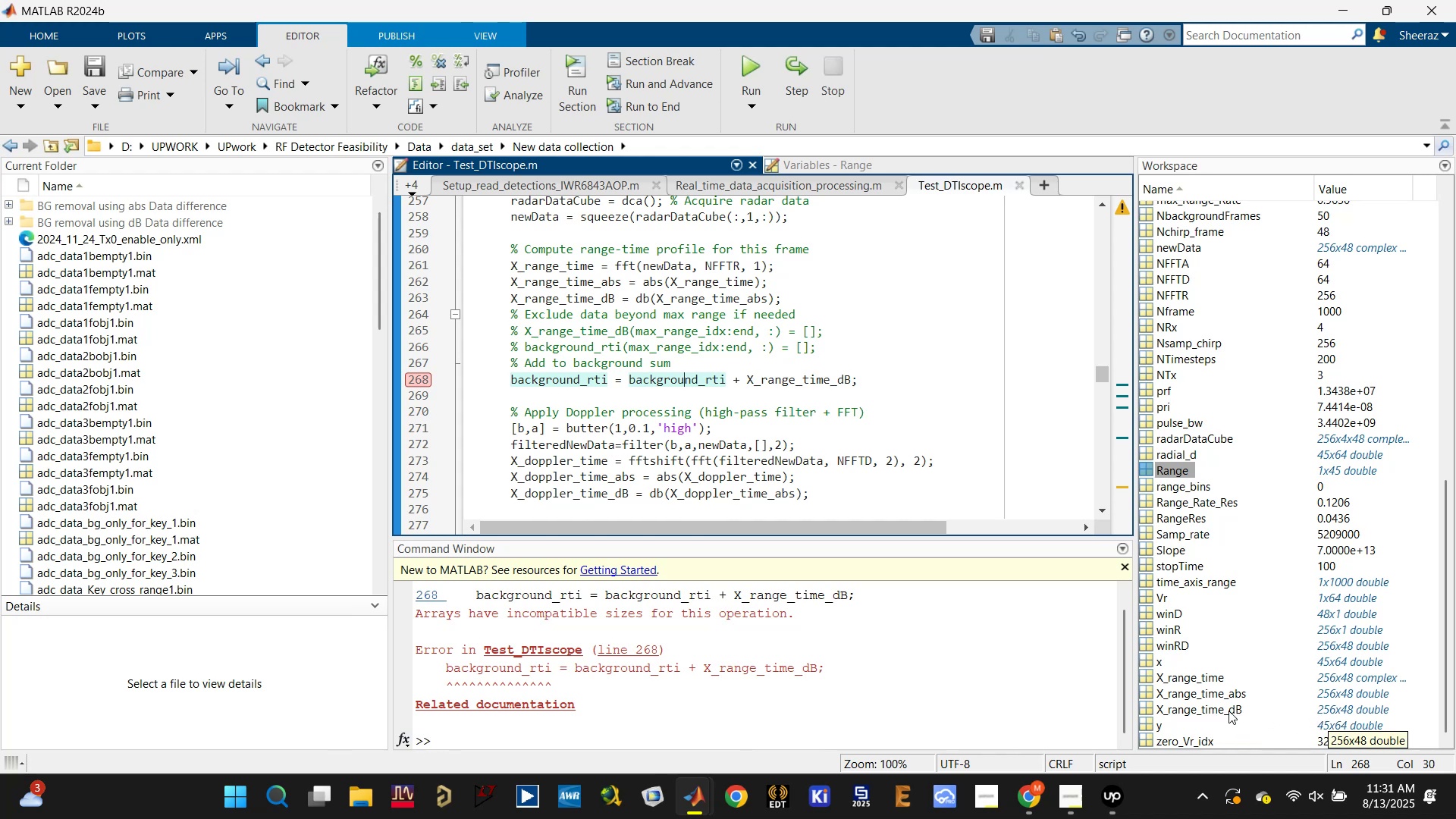 
wait(18.71)
 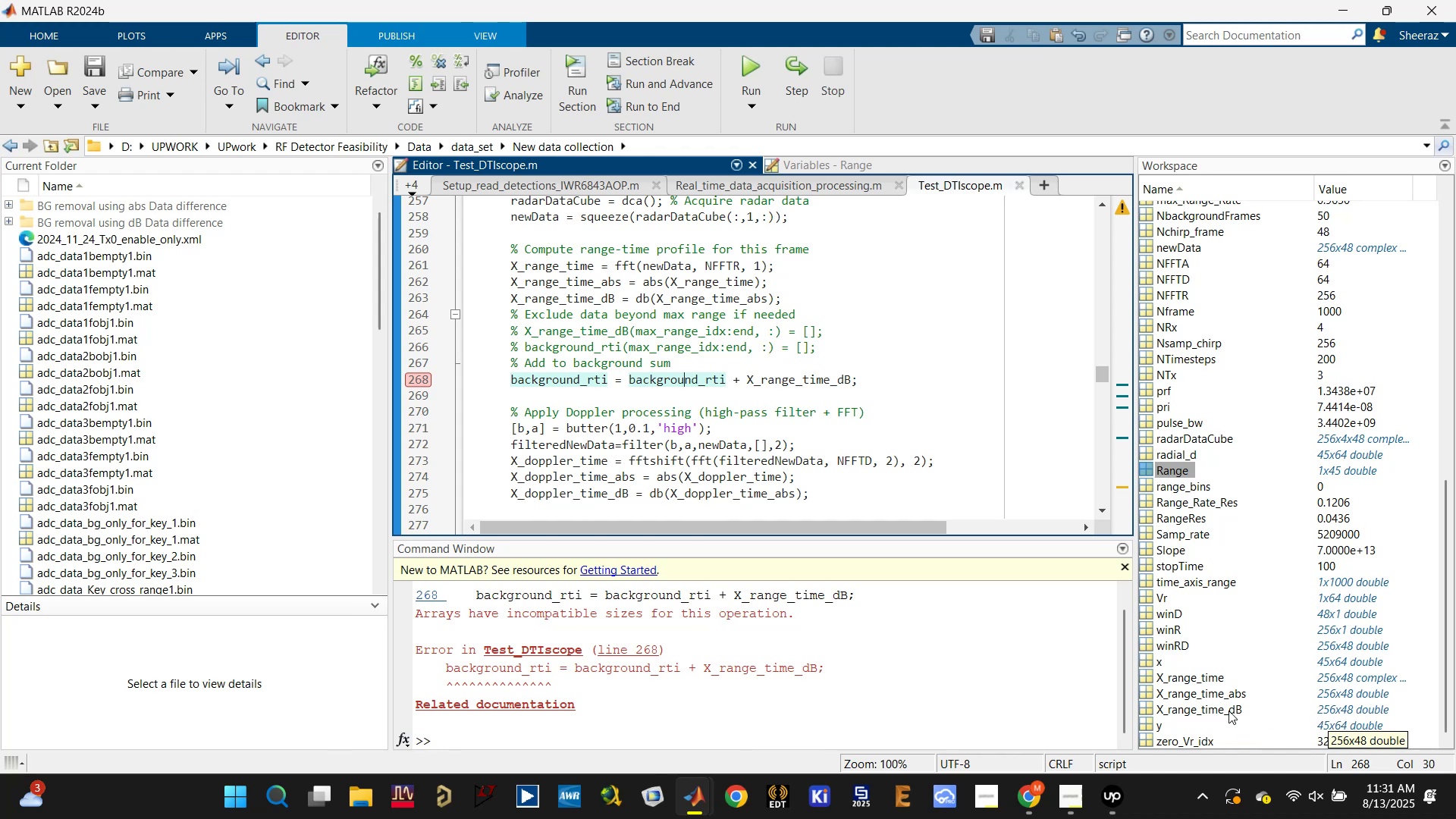 
scroll: coordinate [1207, 397], scroll_direction: up, amount: 18.0
 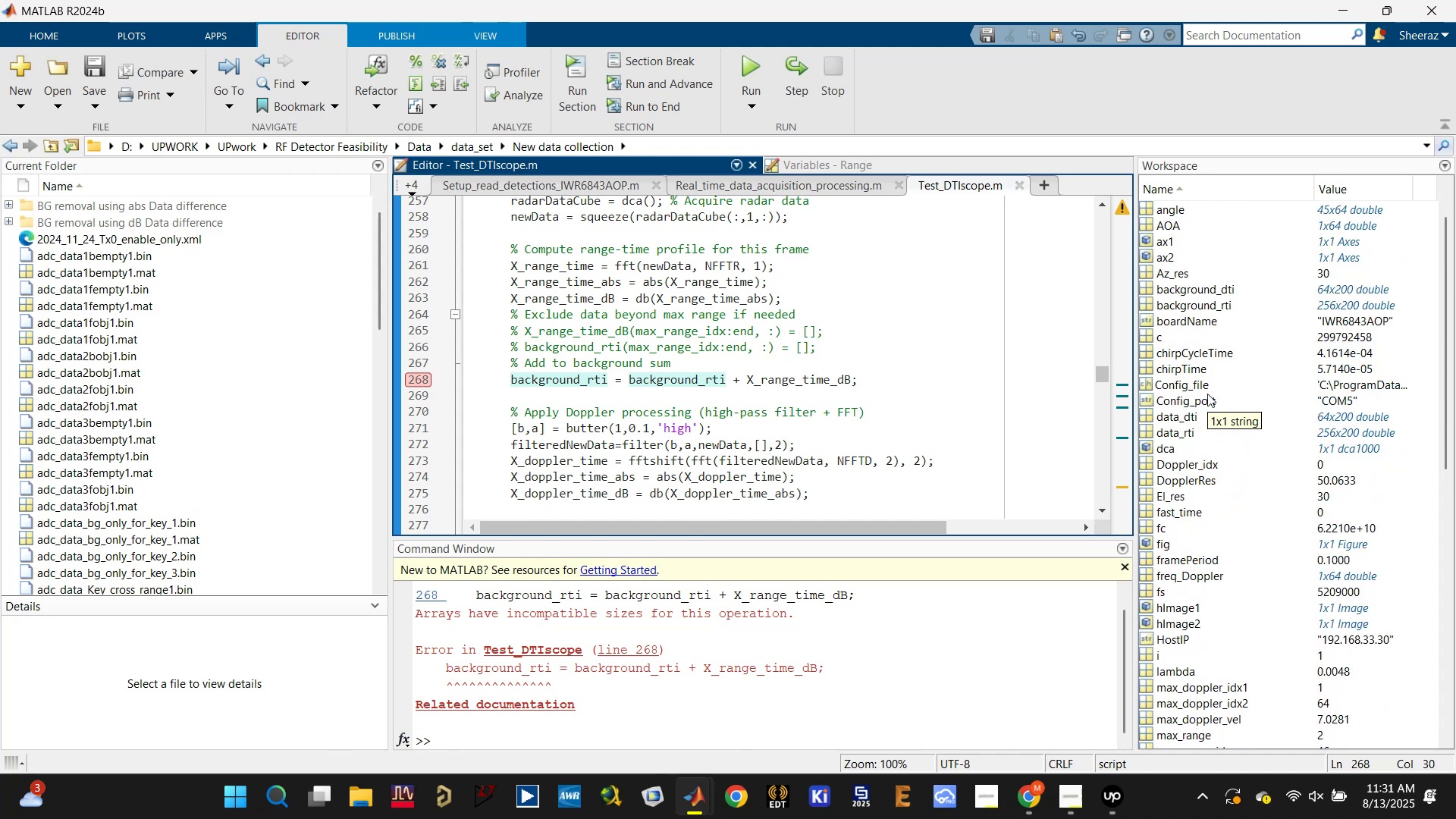 
mouse_move([1189, 303])
 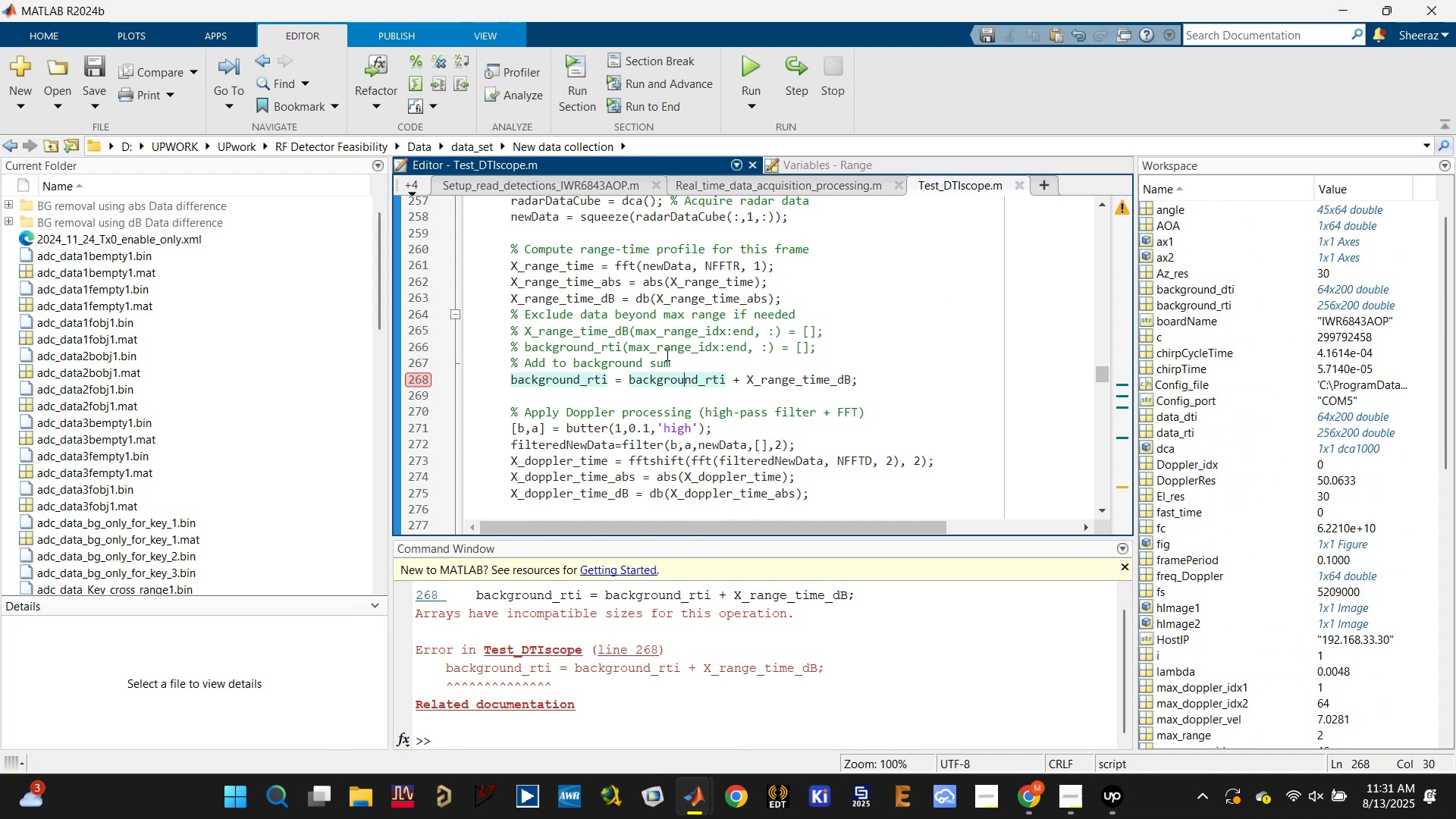 
left_click([792, 372])
 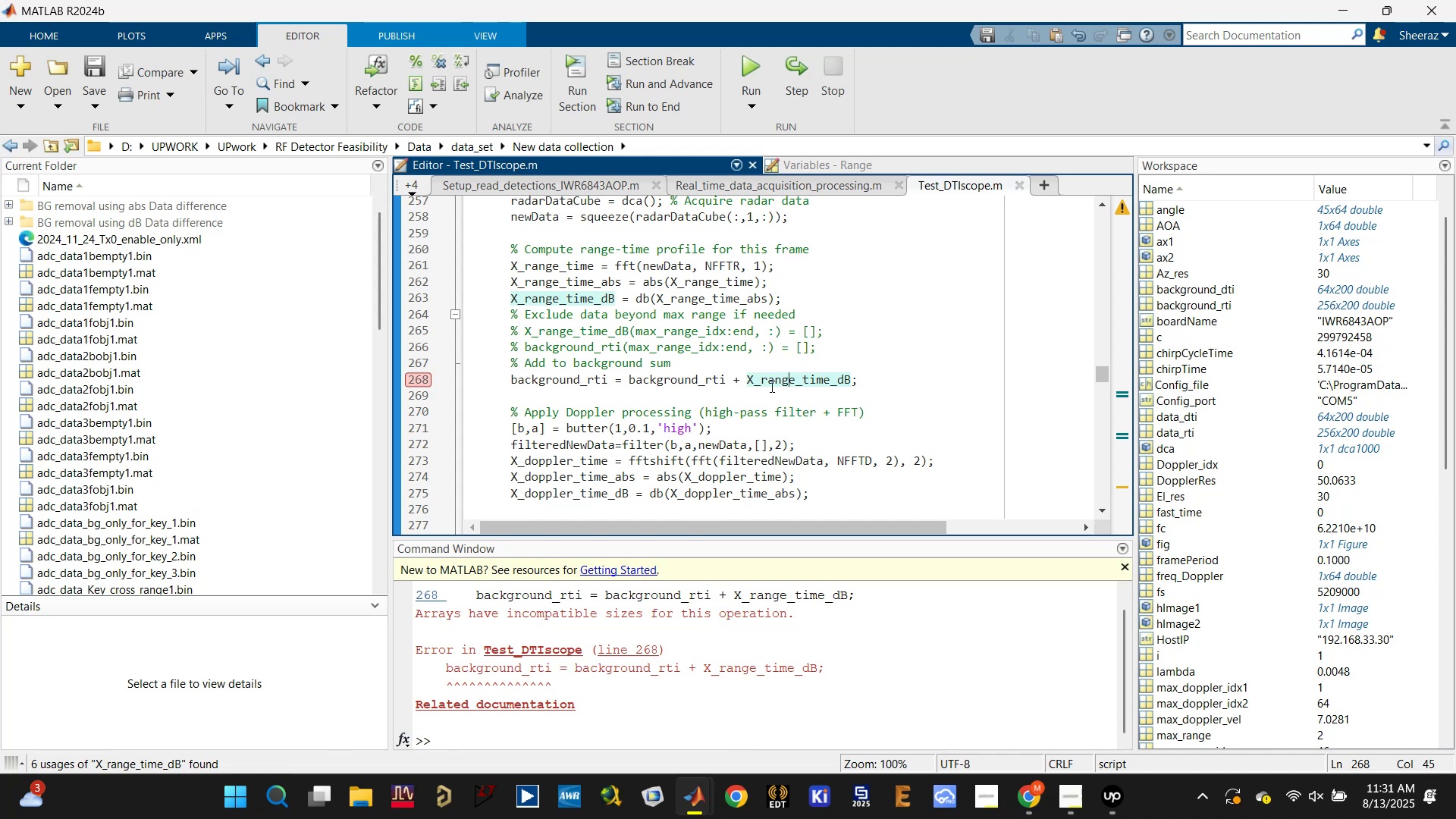 
key(Control+ControlLeft)
 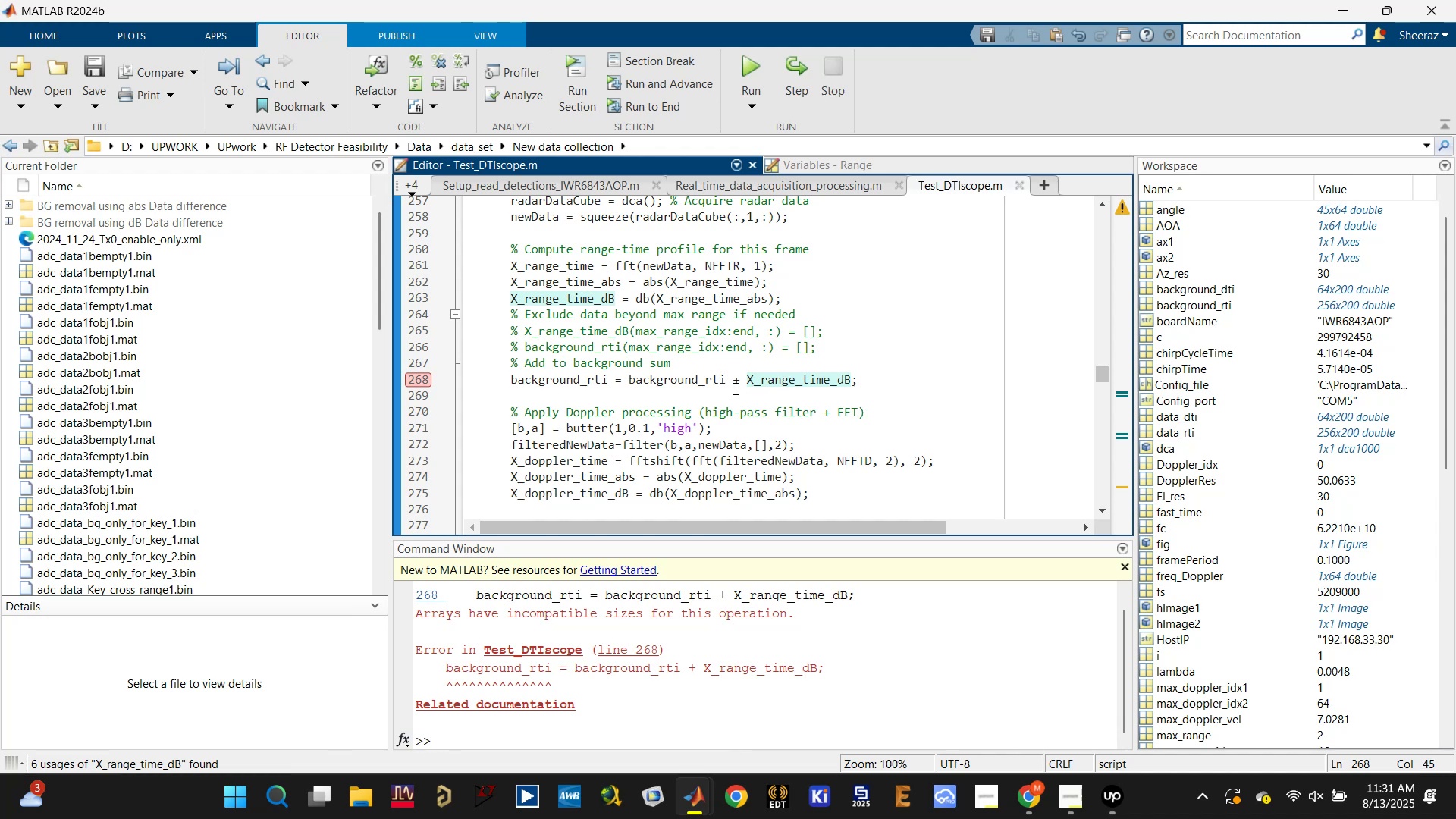 
key(Control+S)
 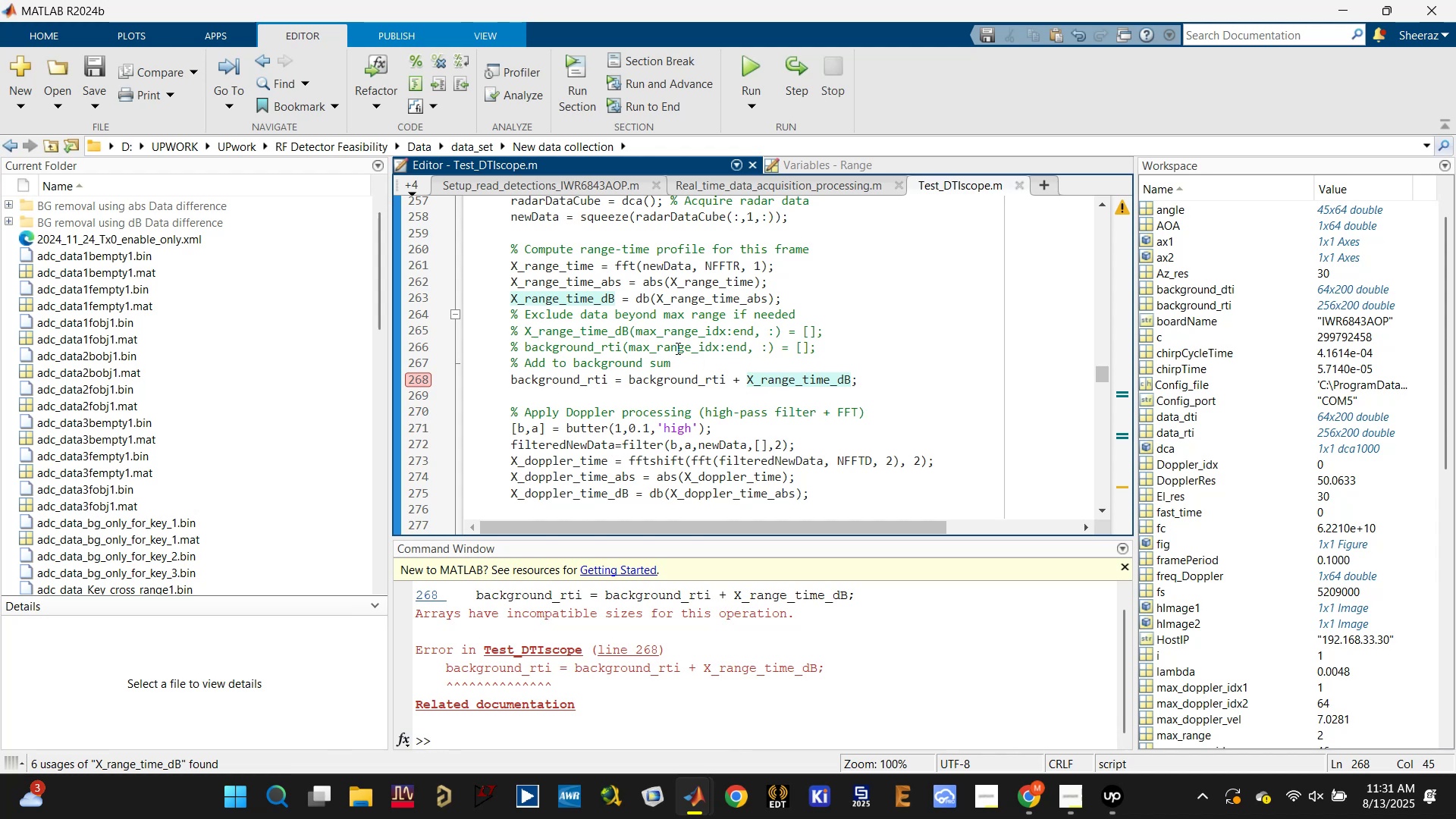 
scroll: coordinate [676, 349], scroll_direction: up, amount: 4.0
 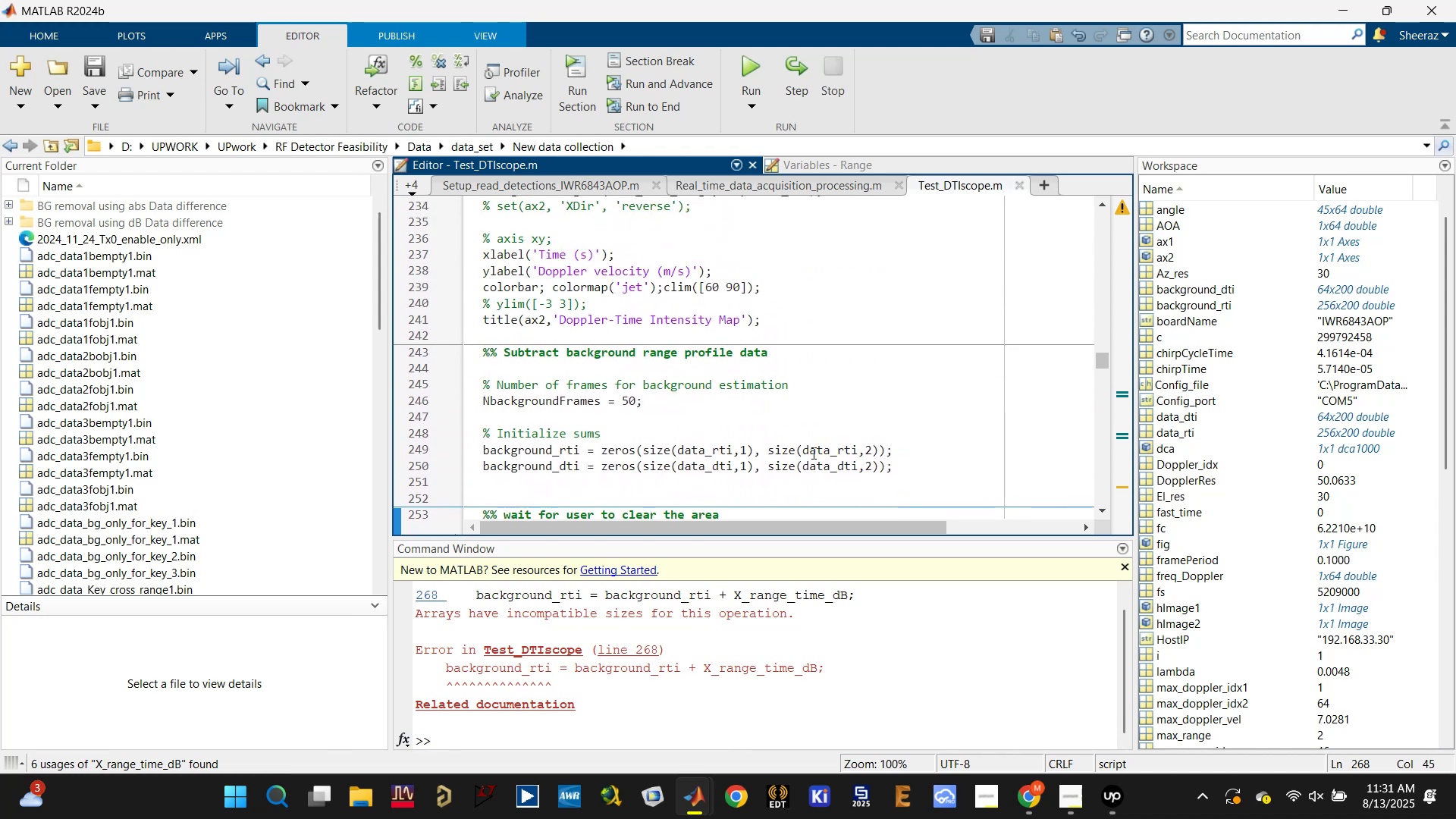 
scroll: coordinate [812, 453], scroll_direction: down, amount: 1.0
 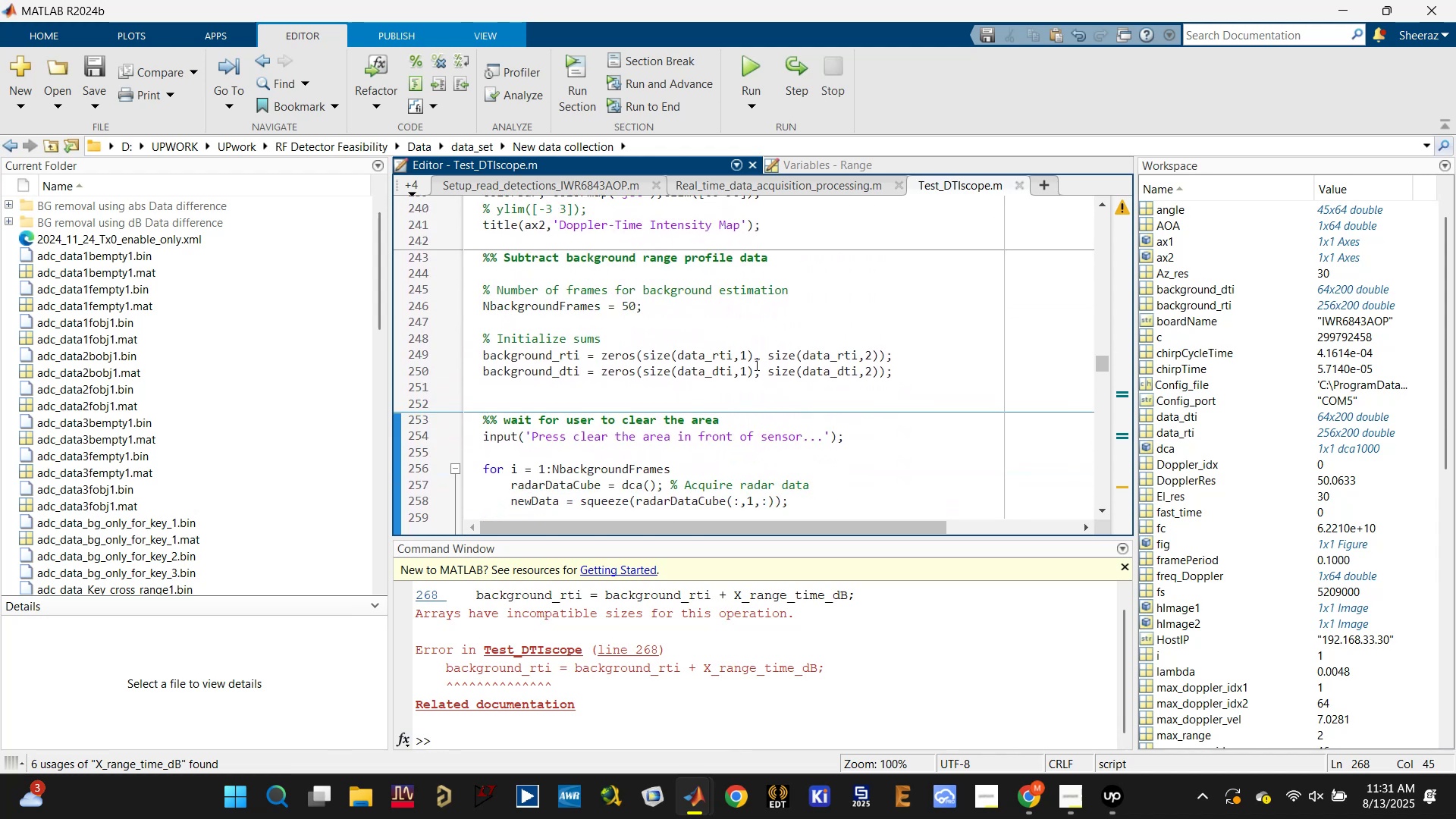 
left_click([716, 353])
 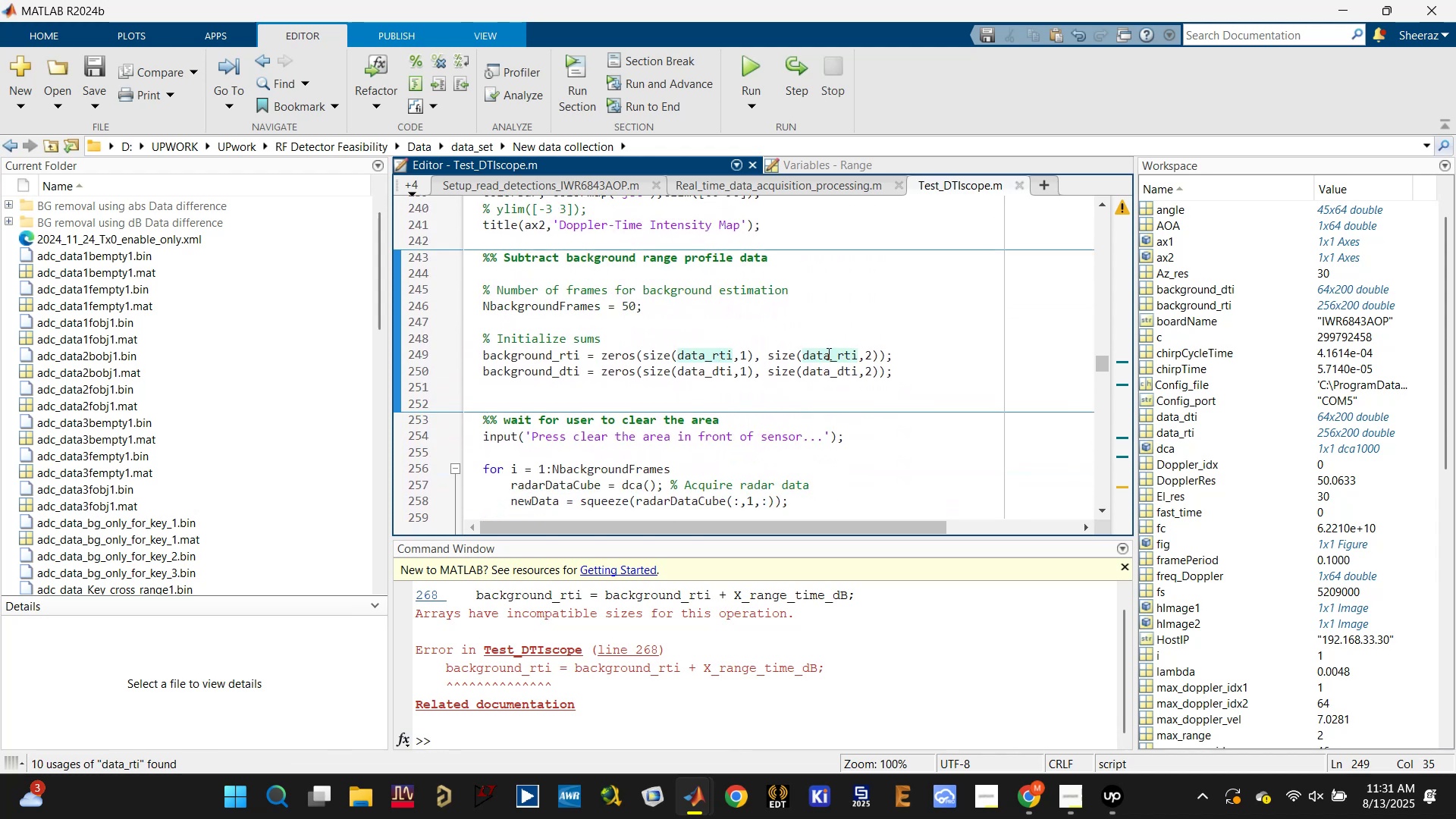 
scroll: coordinate [761, 360], scroll_direction: up, amount: 4.0
 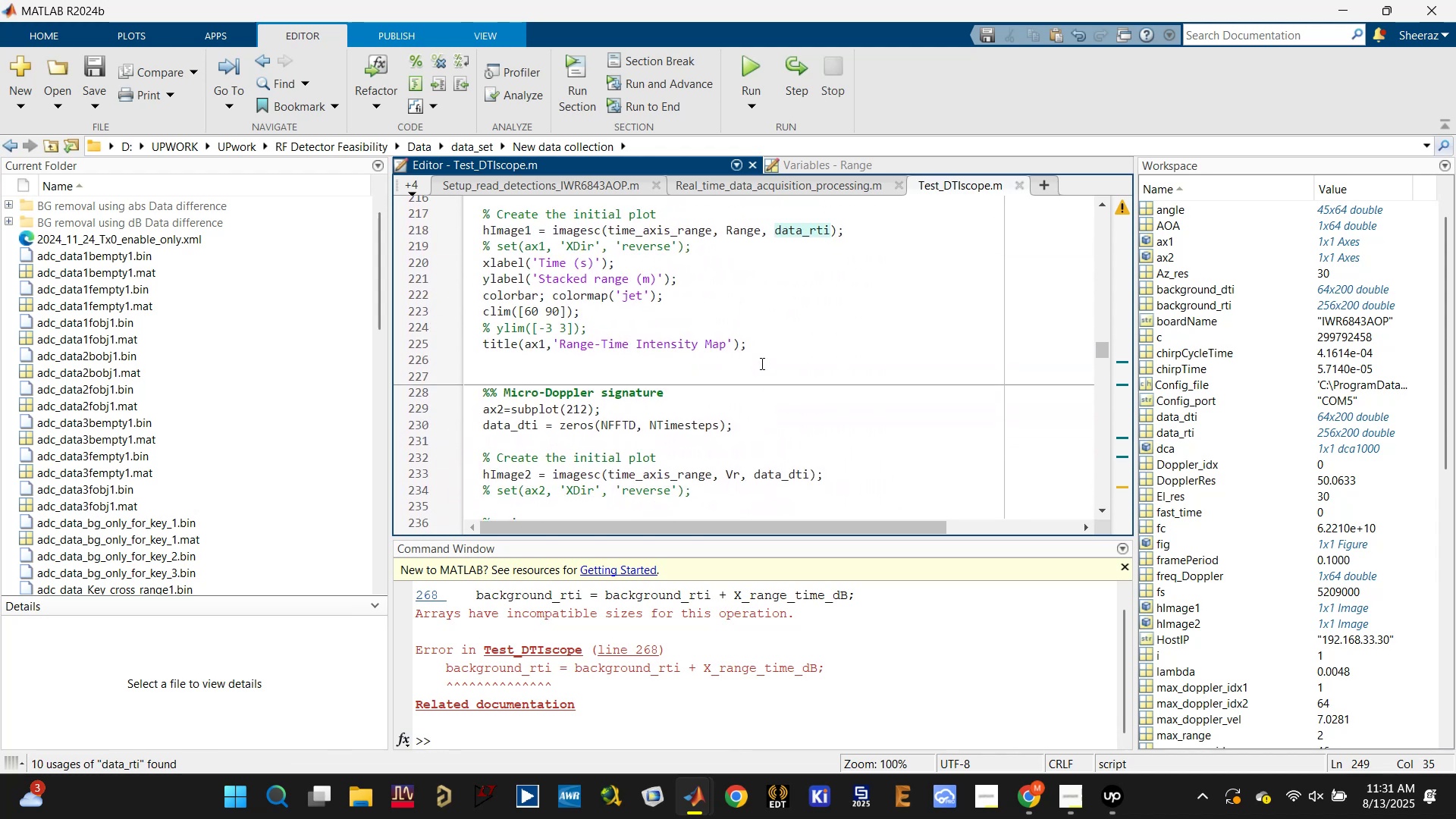 
scroll: coordinate [761, 364], scroll_direction: down, amount: 1.0
 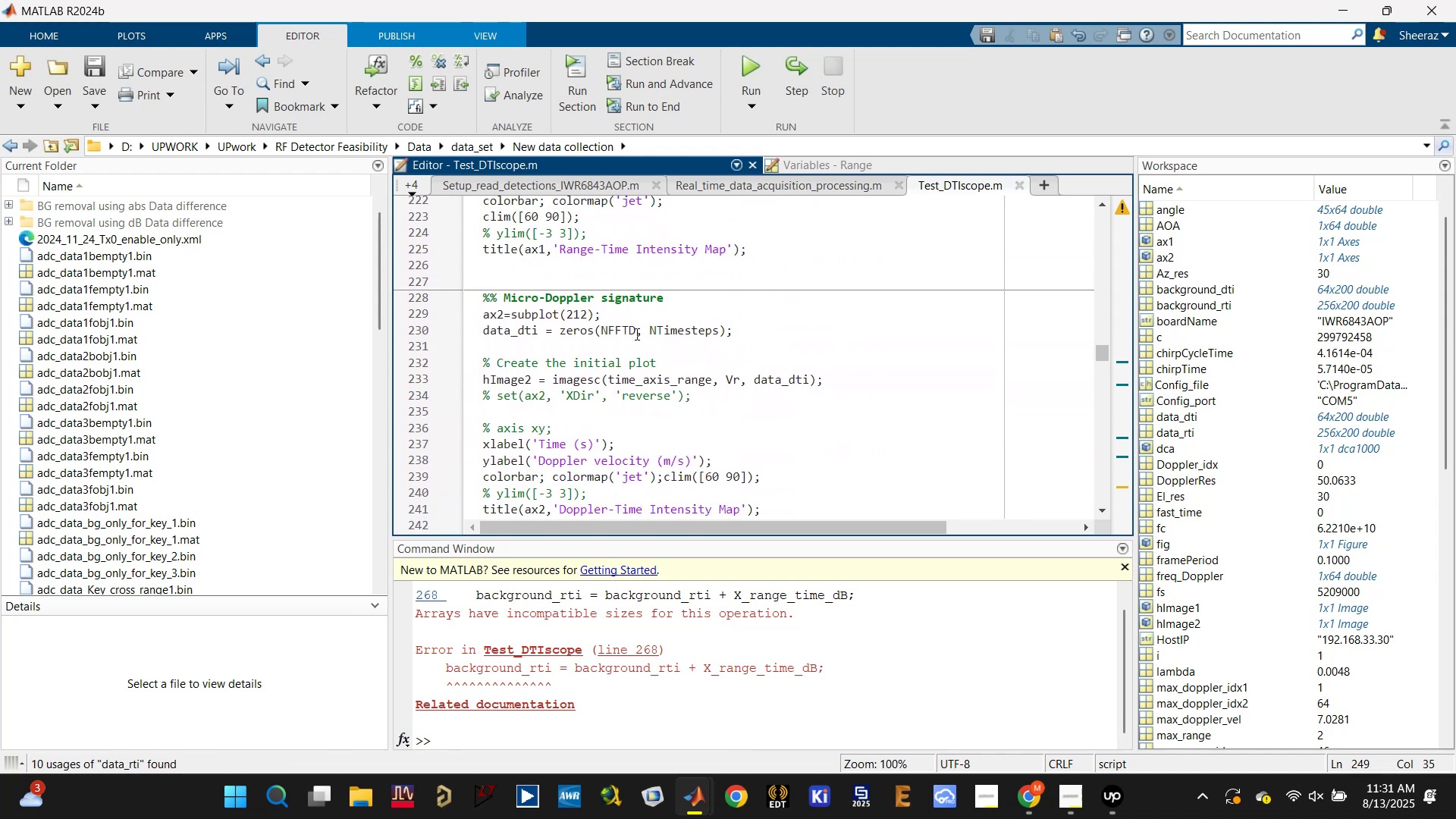 
left_click([621, 330])
 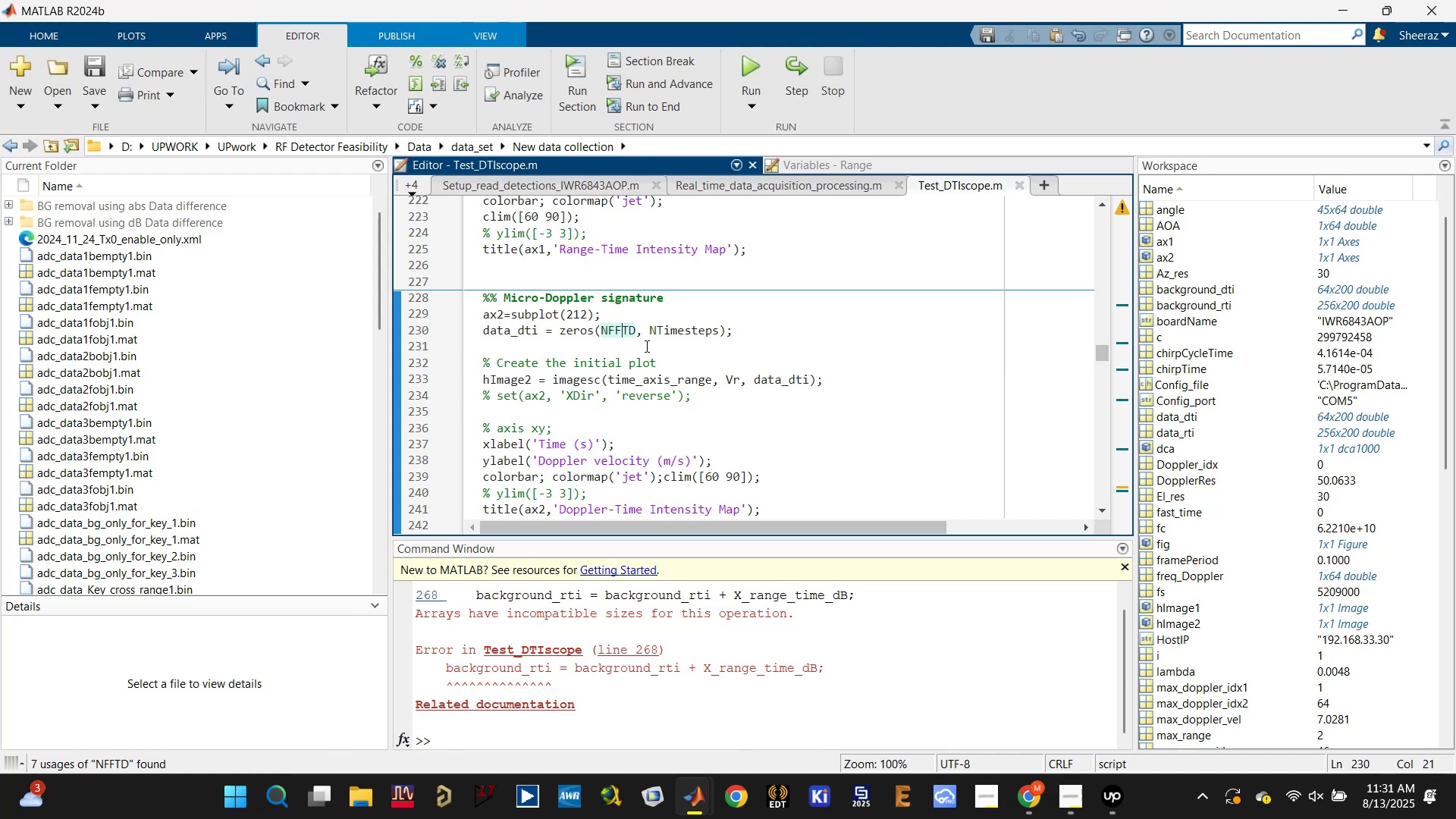 
scroll: coordinate [681, 369], scroll_direction: down, amount: 4.0
 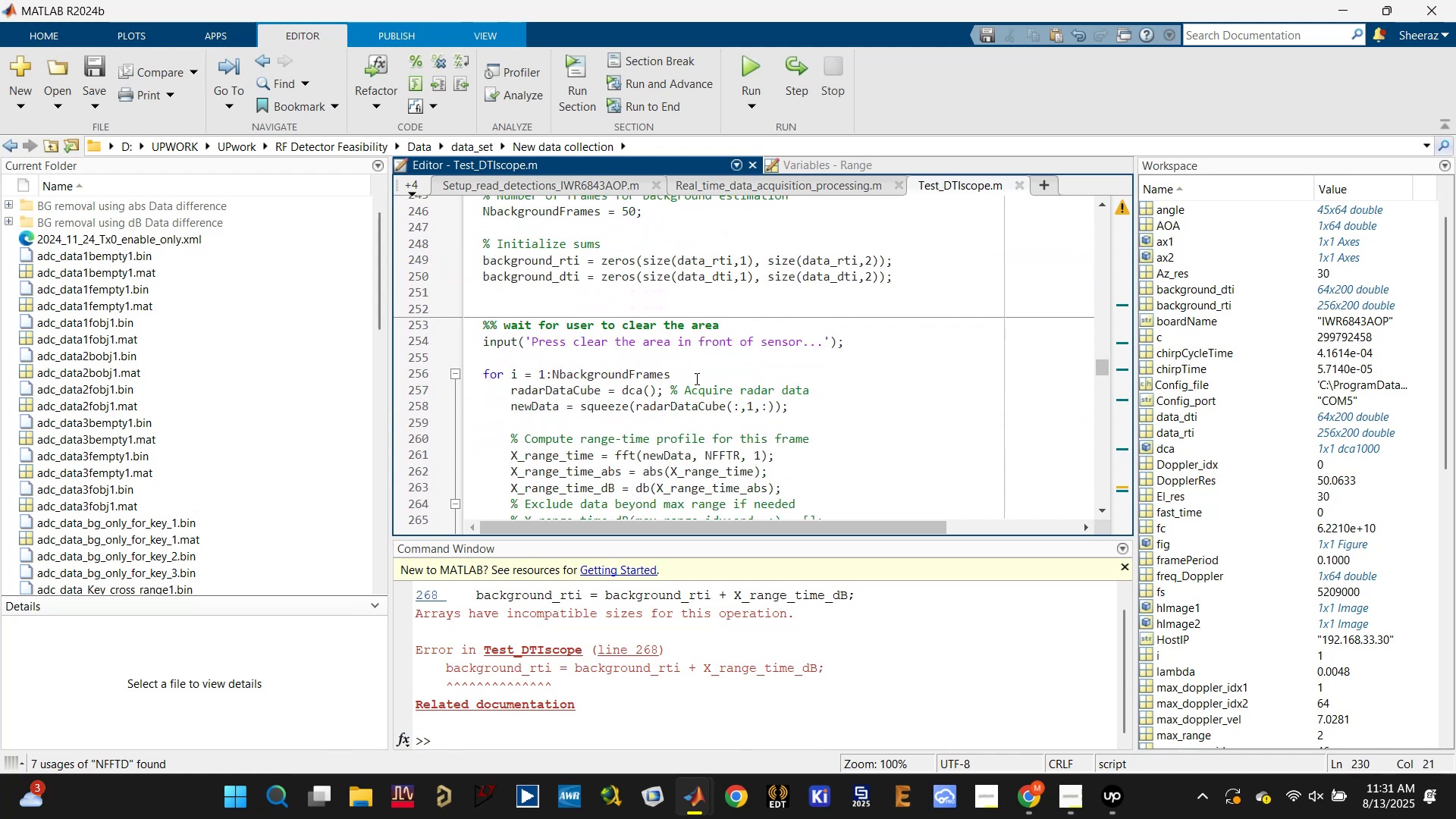 
scroll: coordinate [726, 383], scroll_direction: up, amount: 1.0
 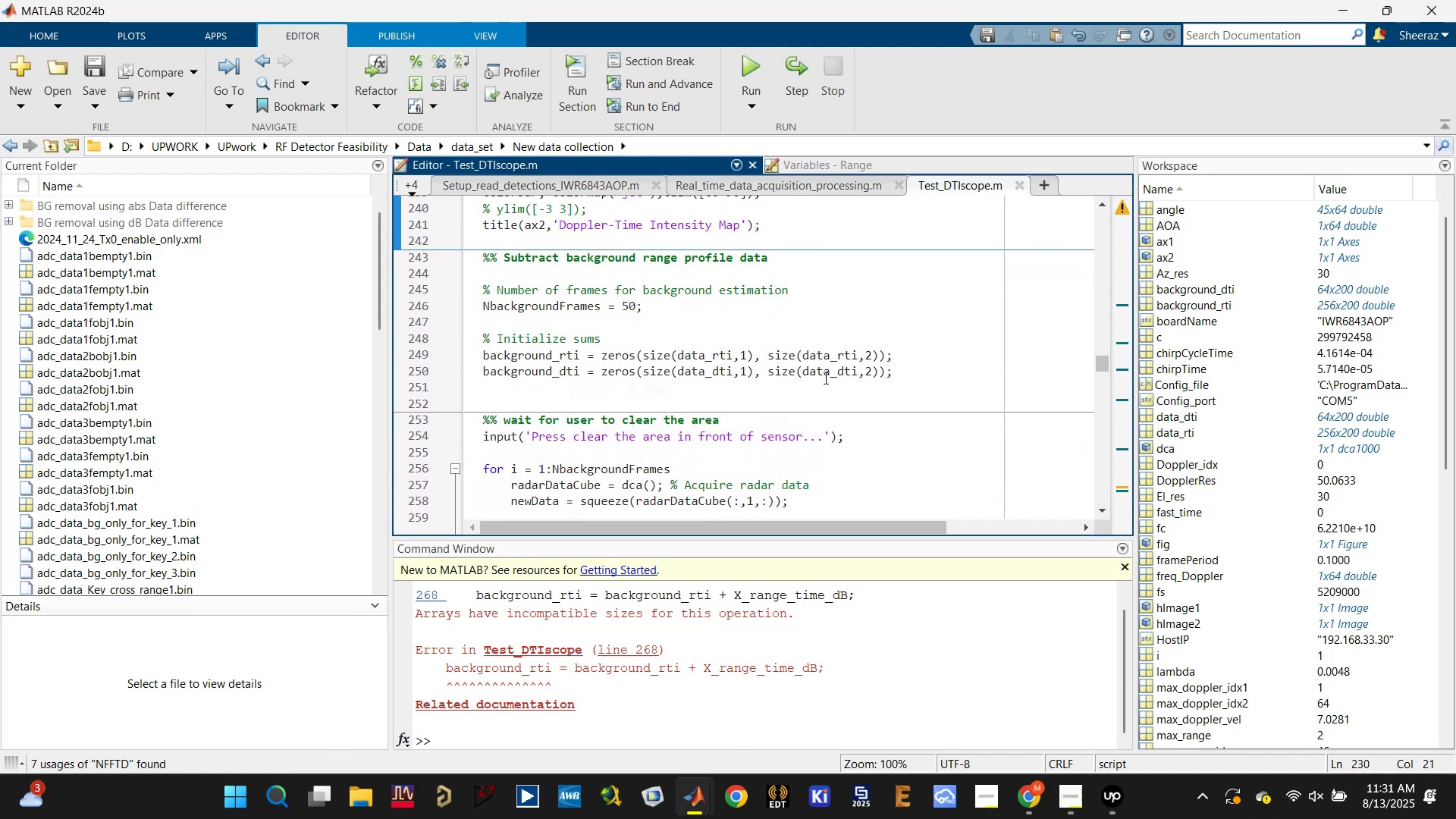 
left_click([824, 360])
 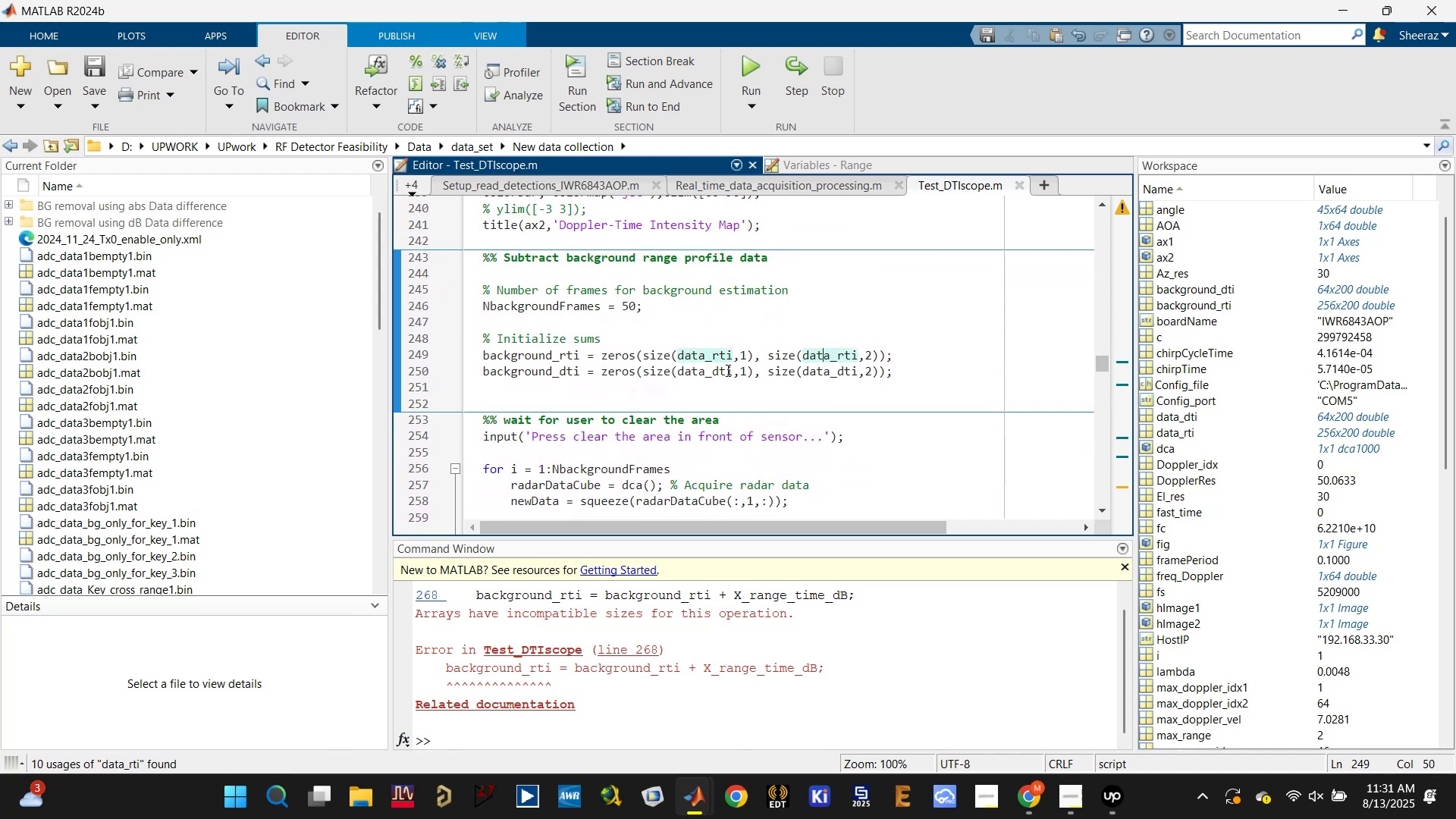 
left_click([557, 311])
 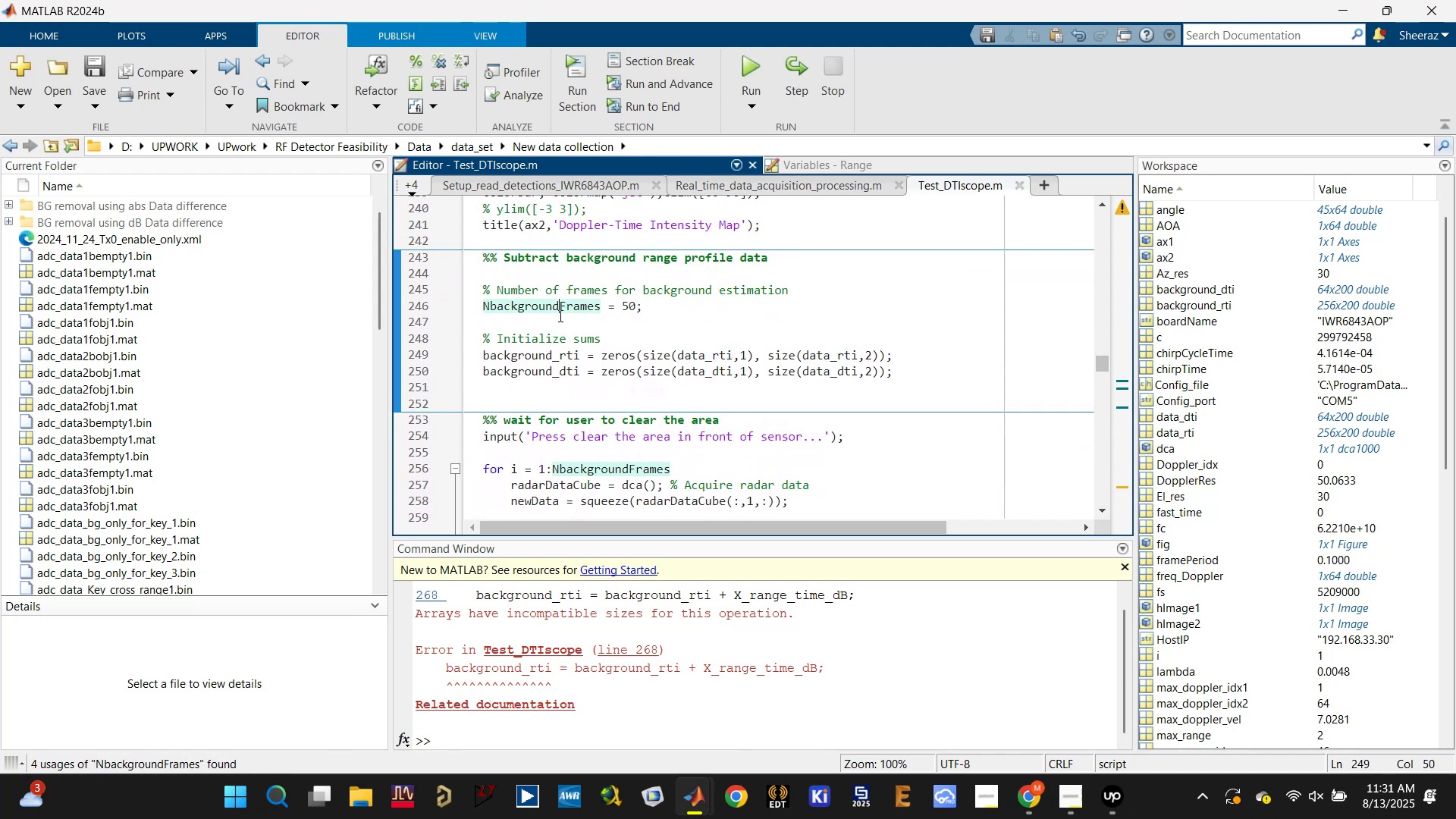 
scroll: coordinate [571, 331], scroll_direction: down, amount: 2.0
 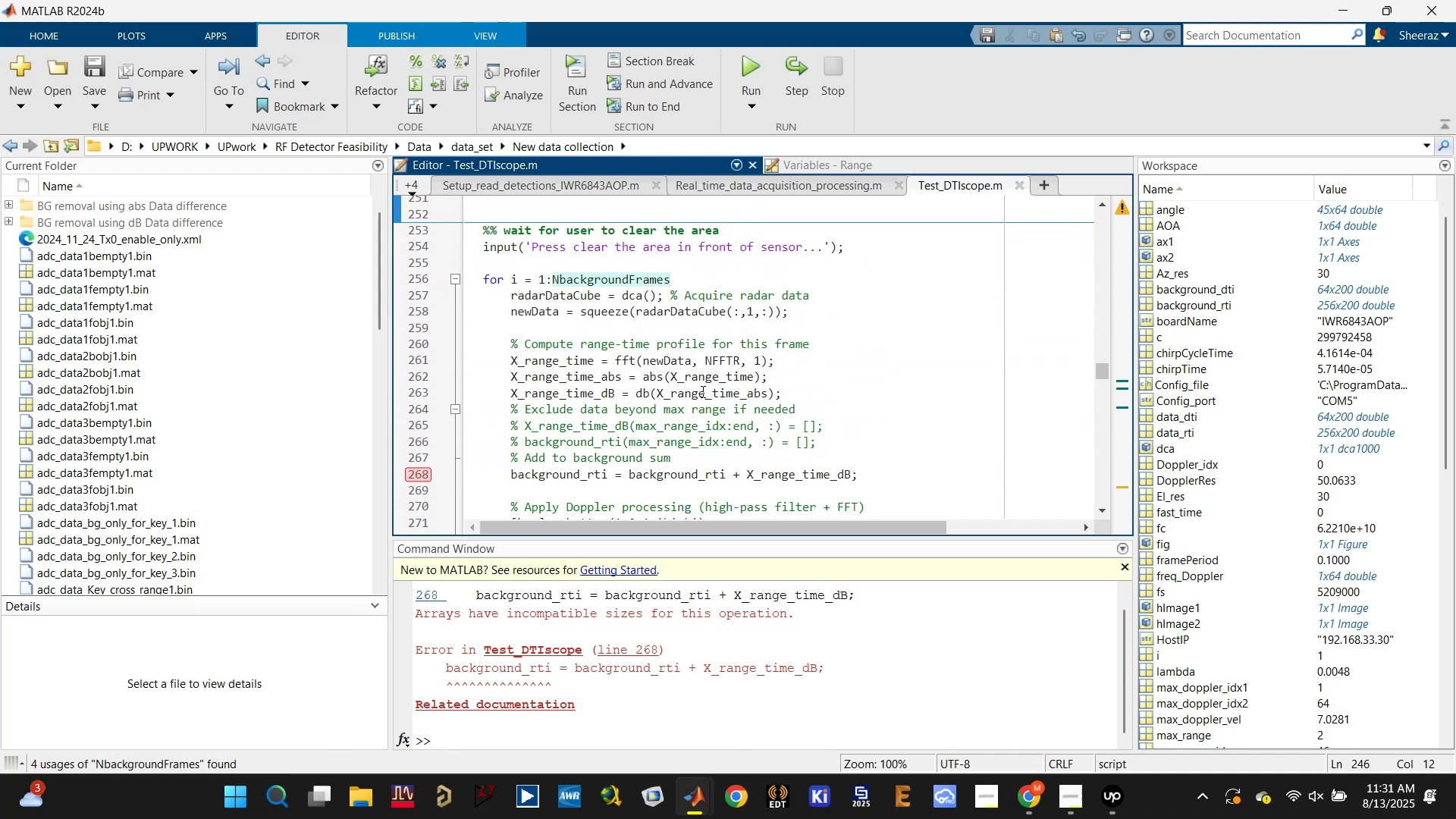 
wait(6.46)
 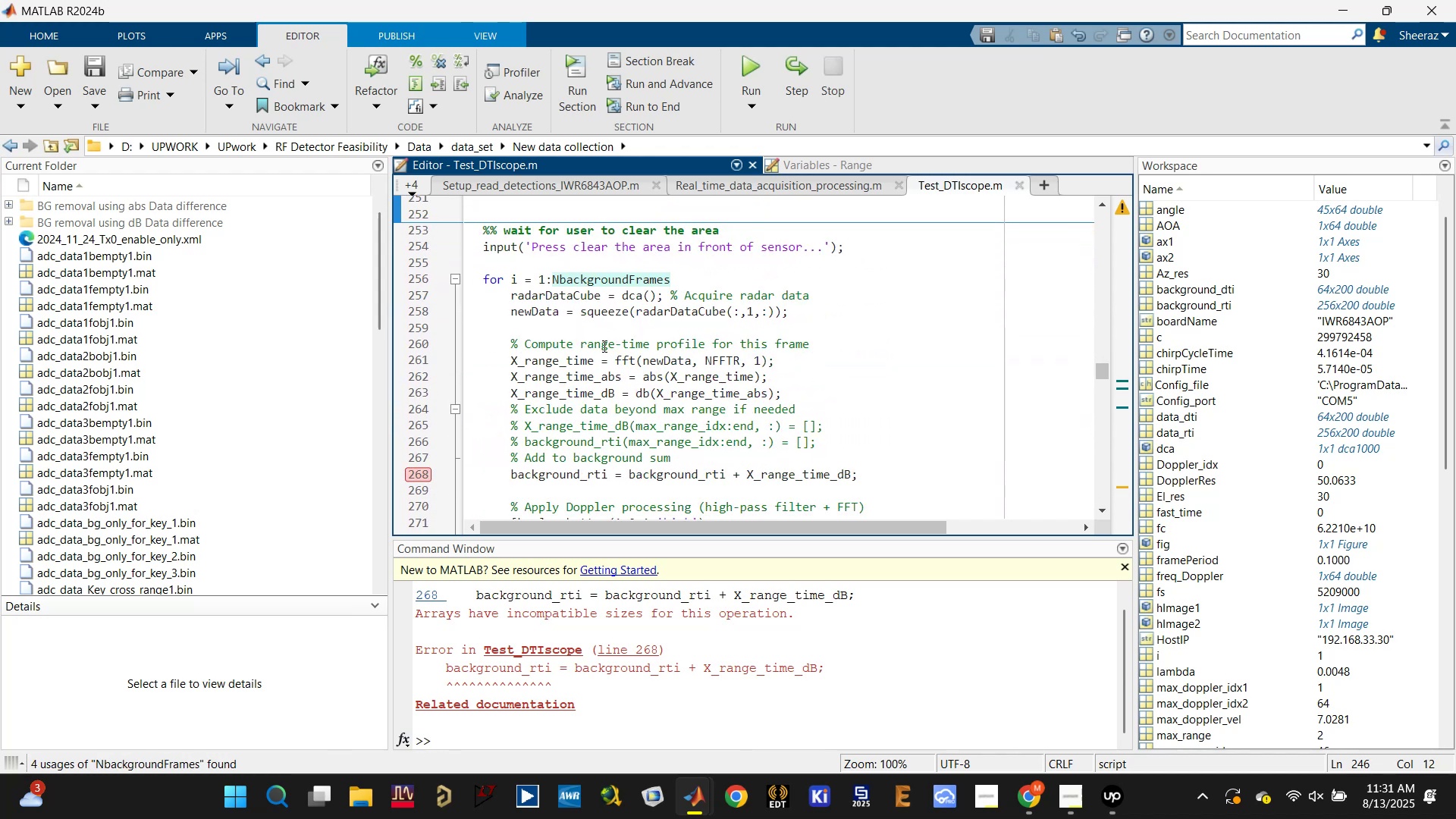 
left_click([571, 361])
 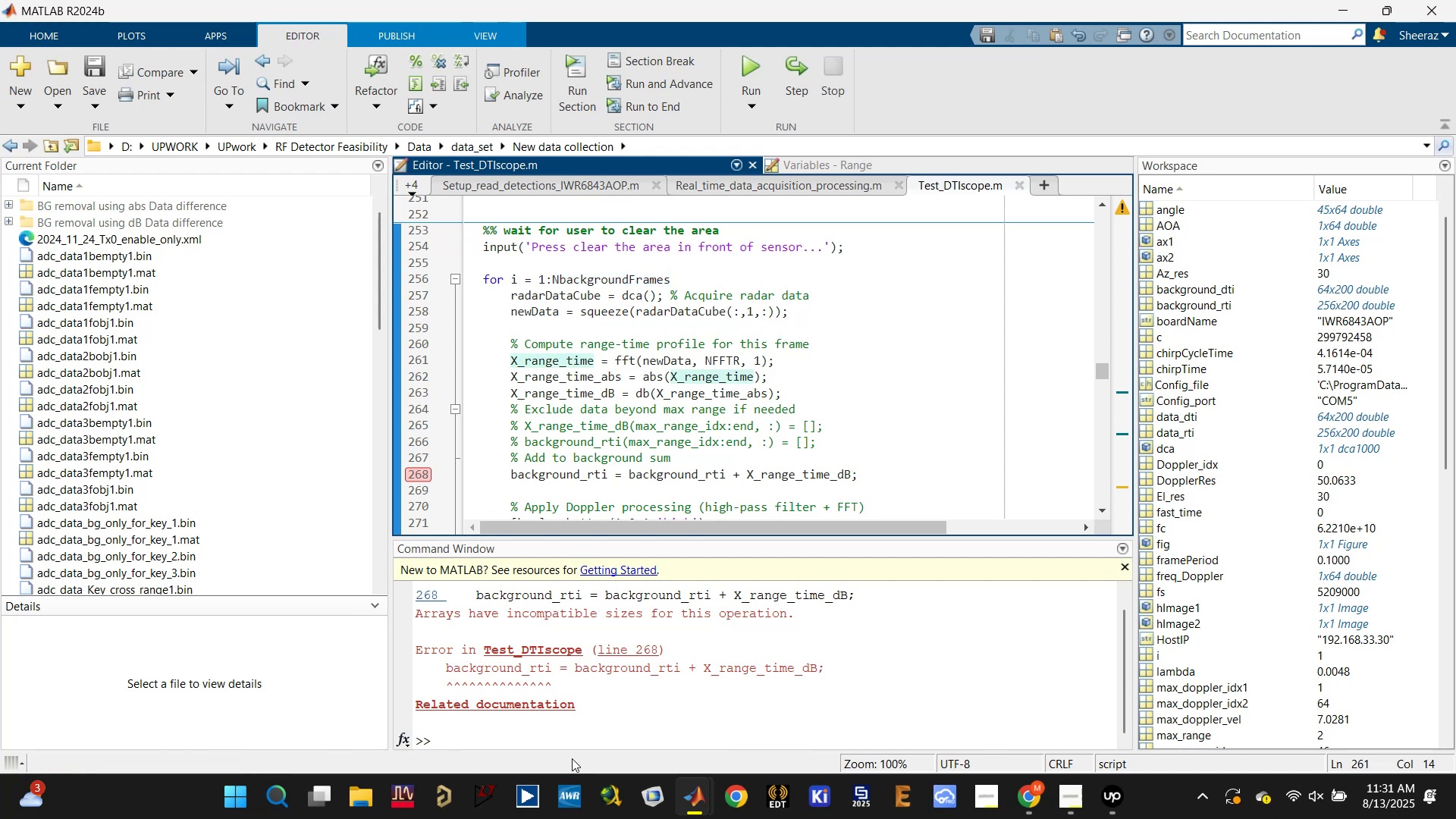 
left_click([564, 729])
 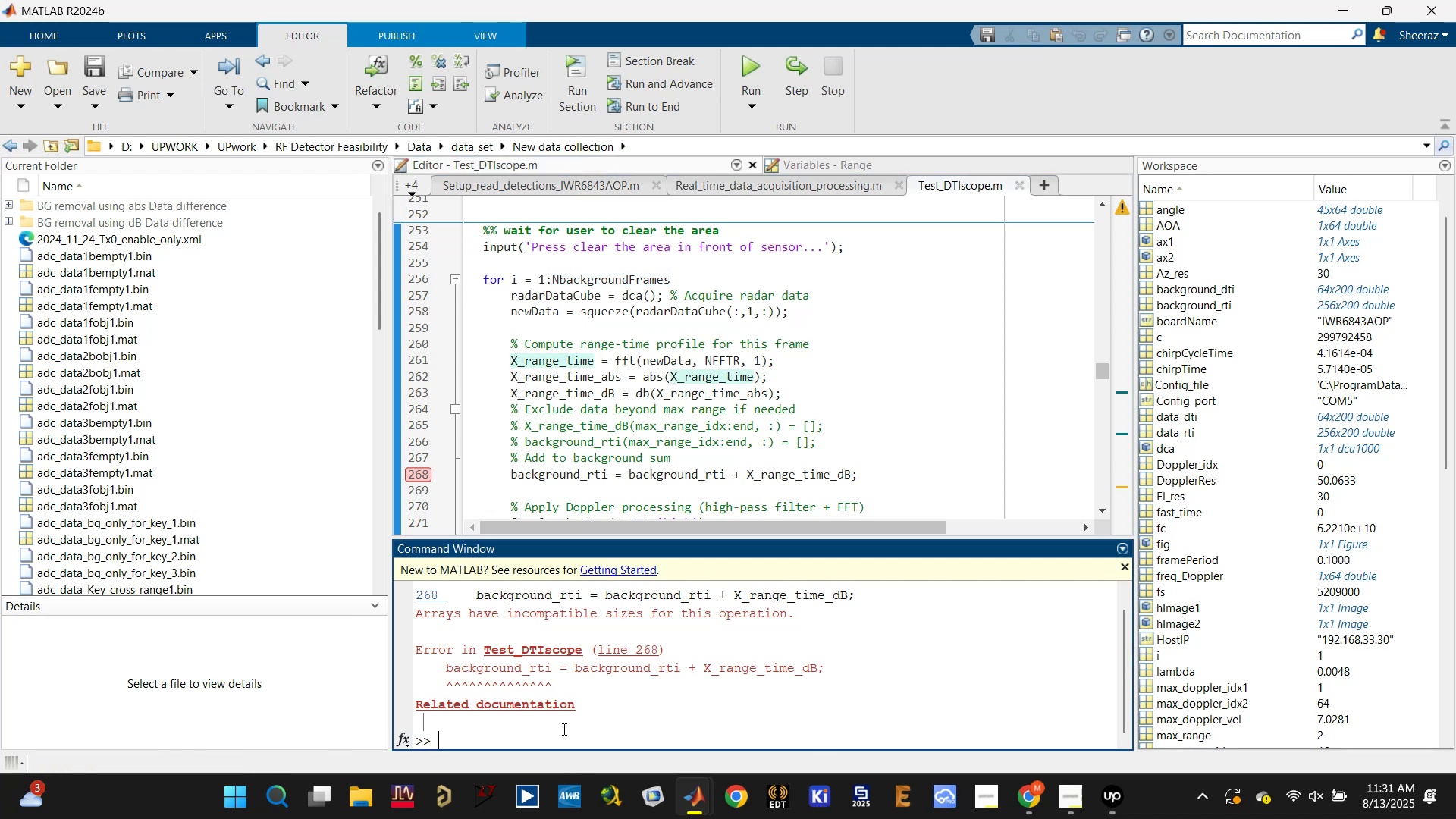 
type(dcca)
key(Backspace)
key(Backspace)
type(a.release;)
 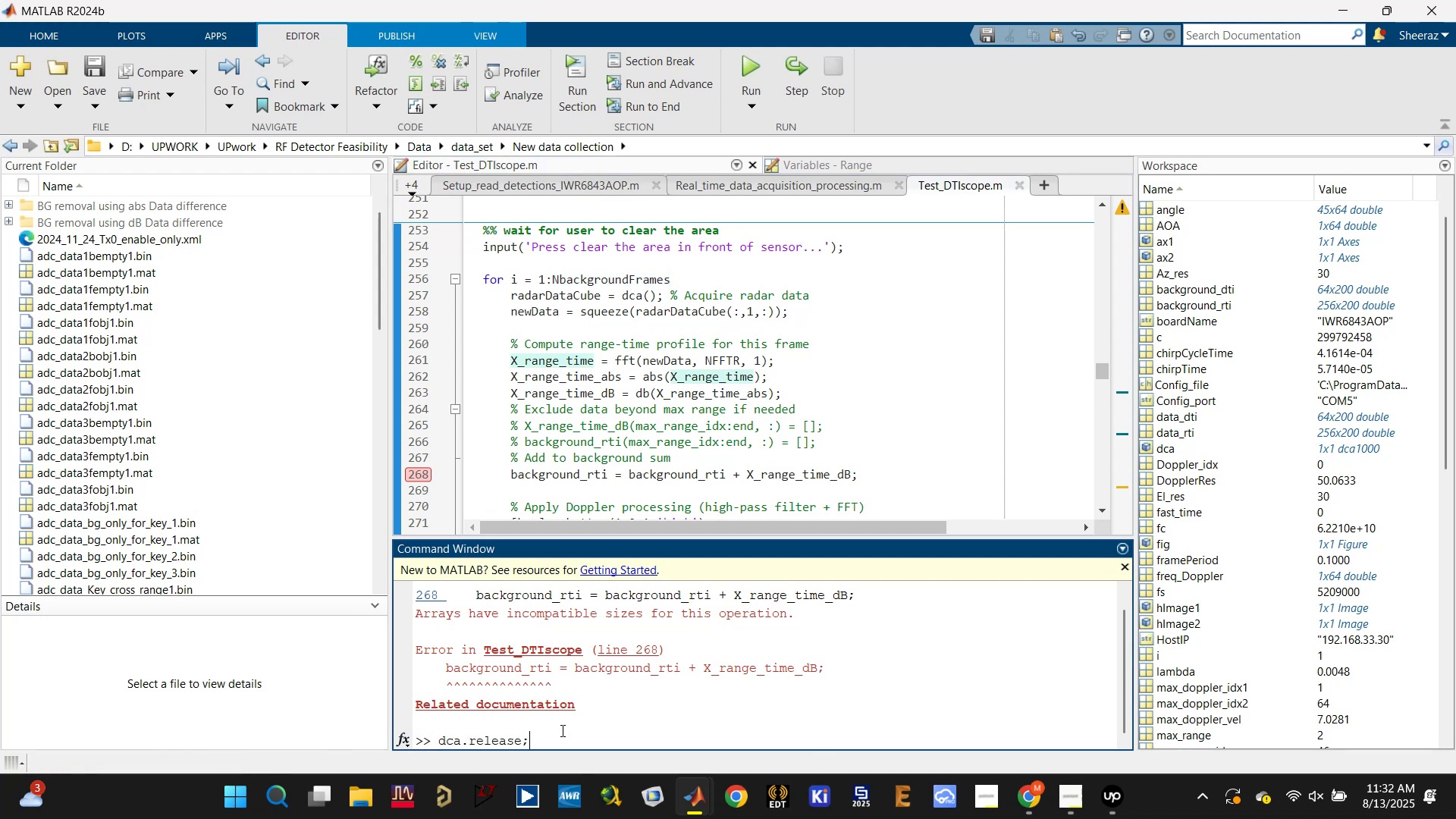 
key(Enter)
 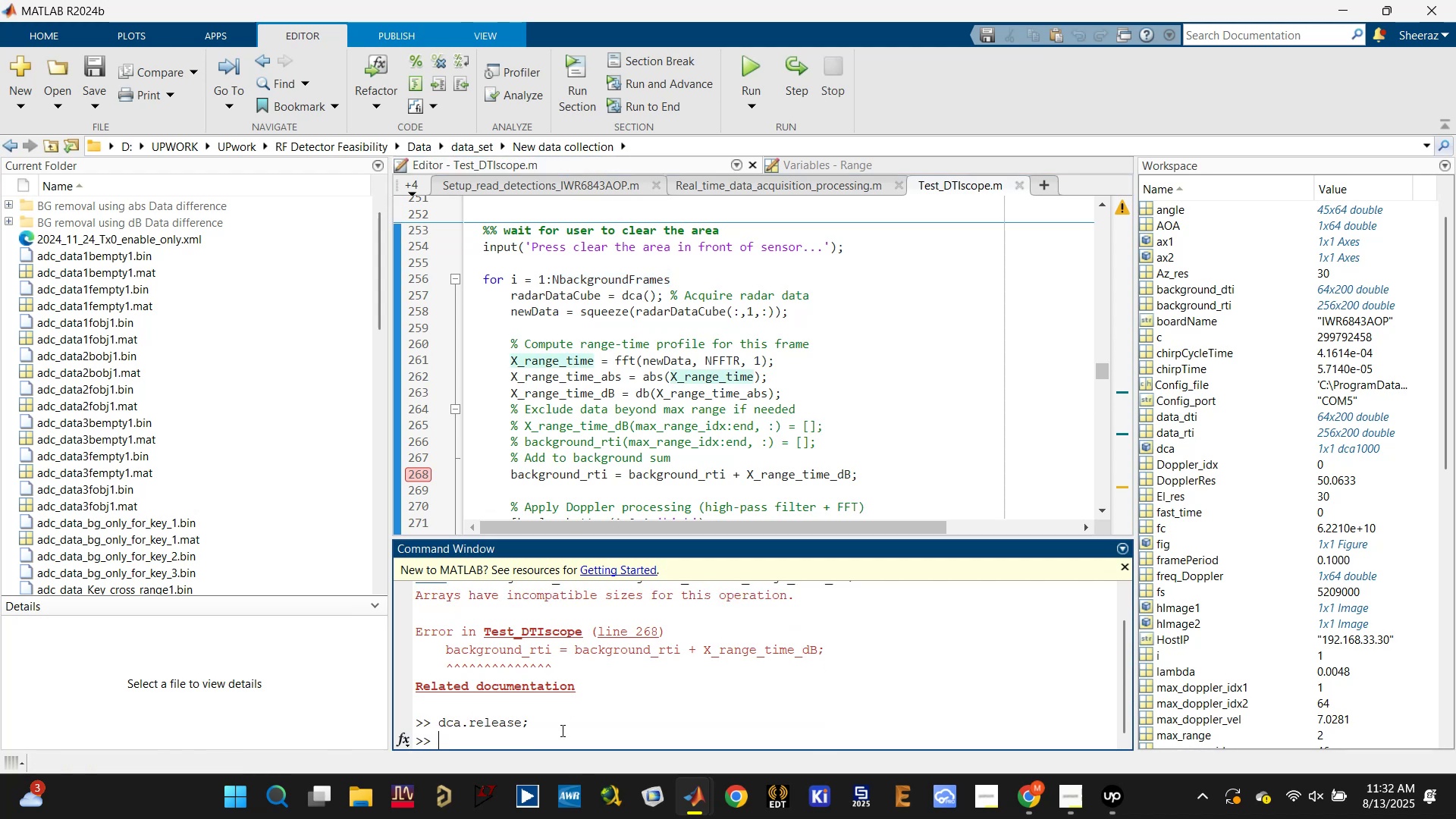 
key(Control+Enter)
 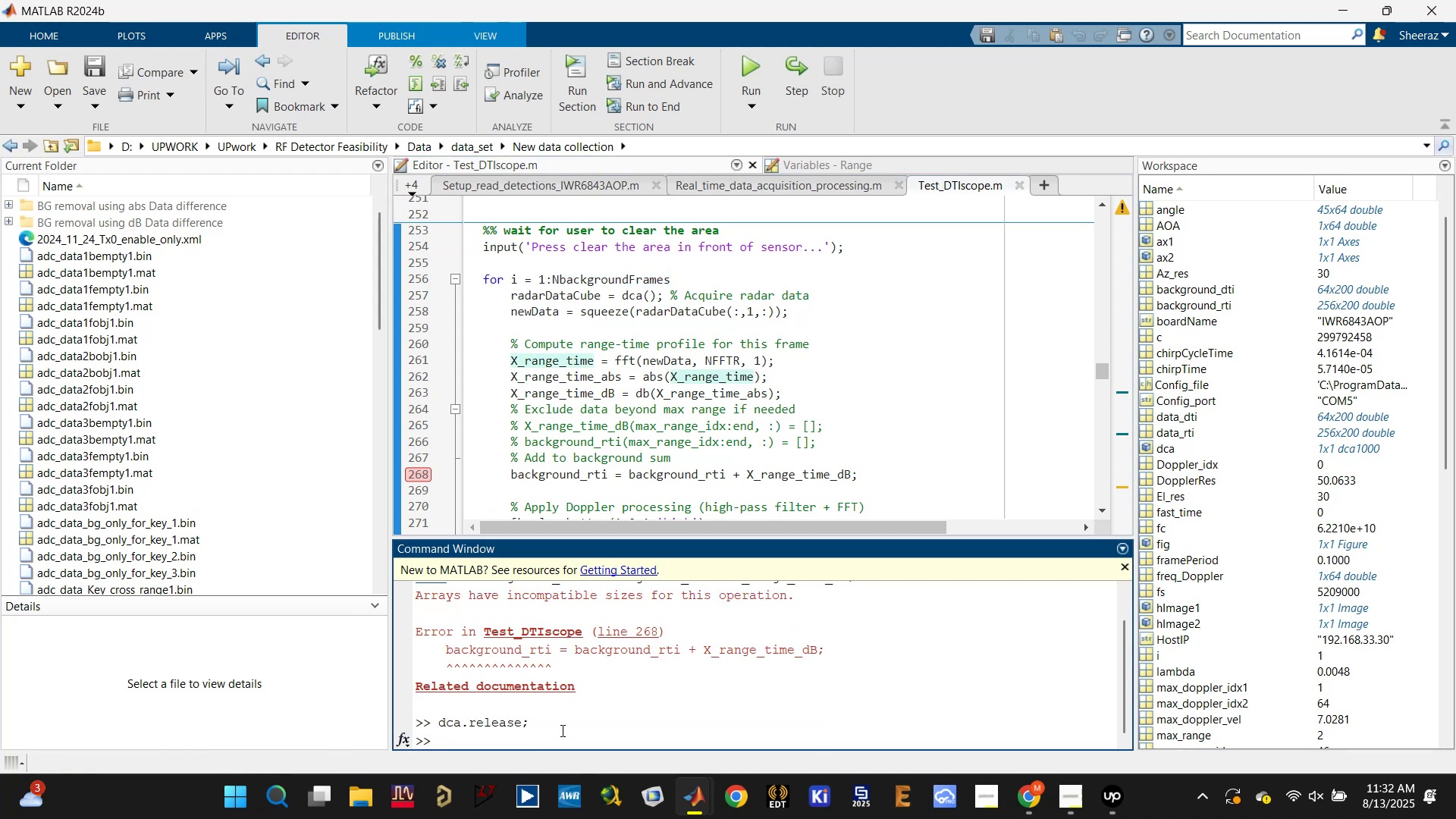 
key(Control+ControlLeft)
 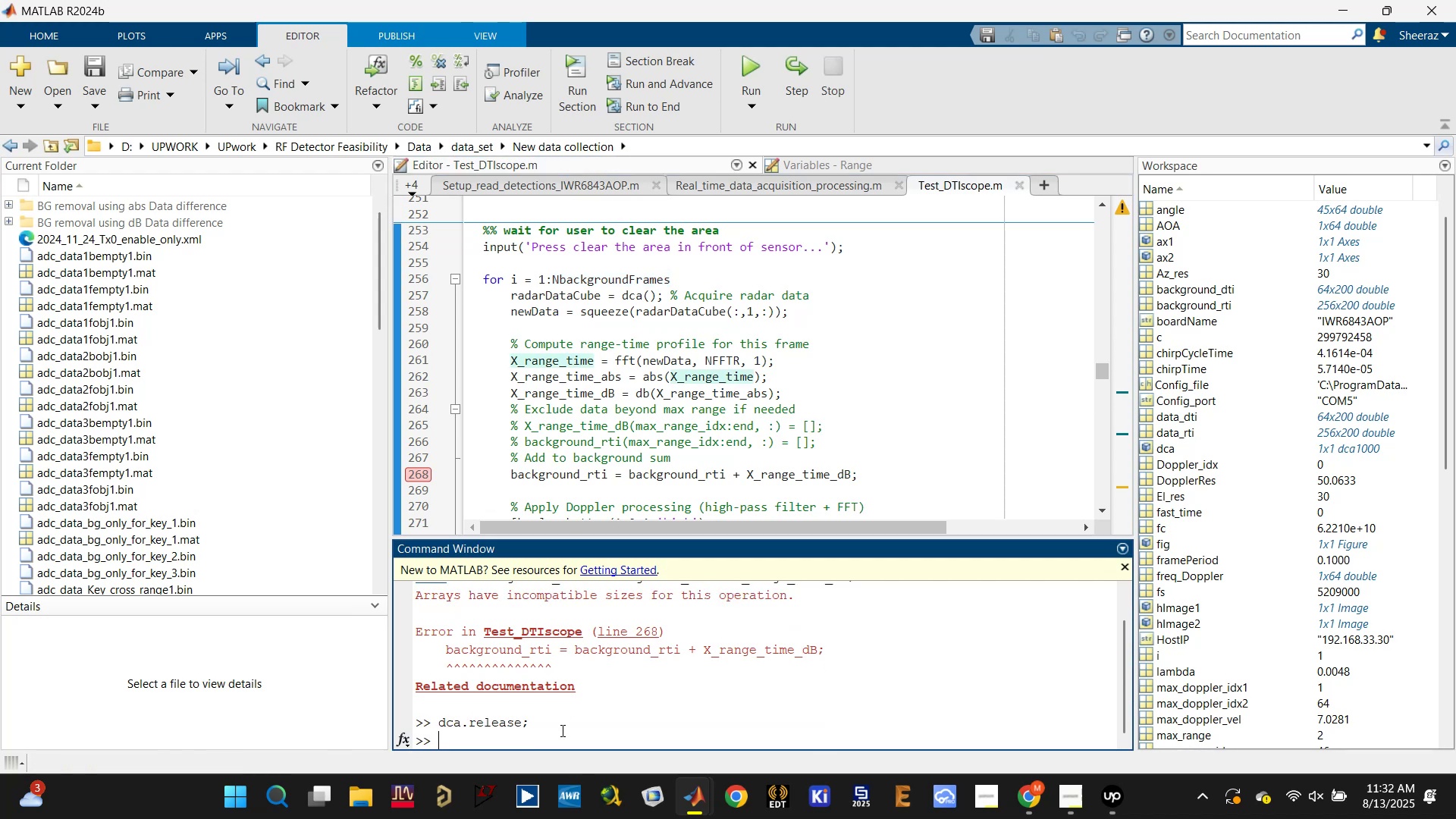 
type(clc)
 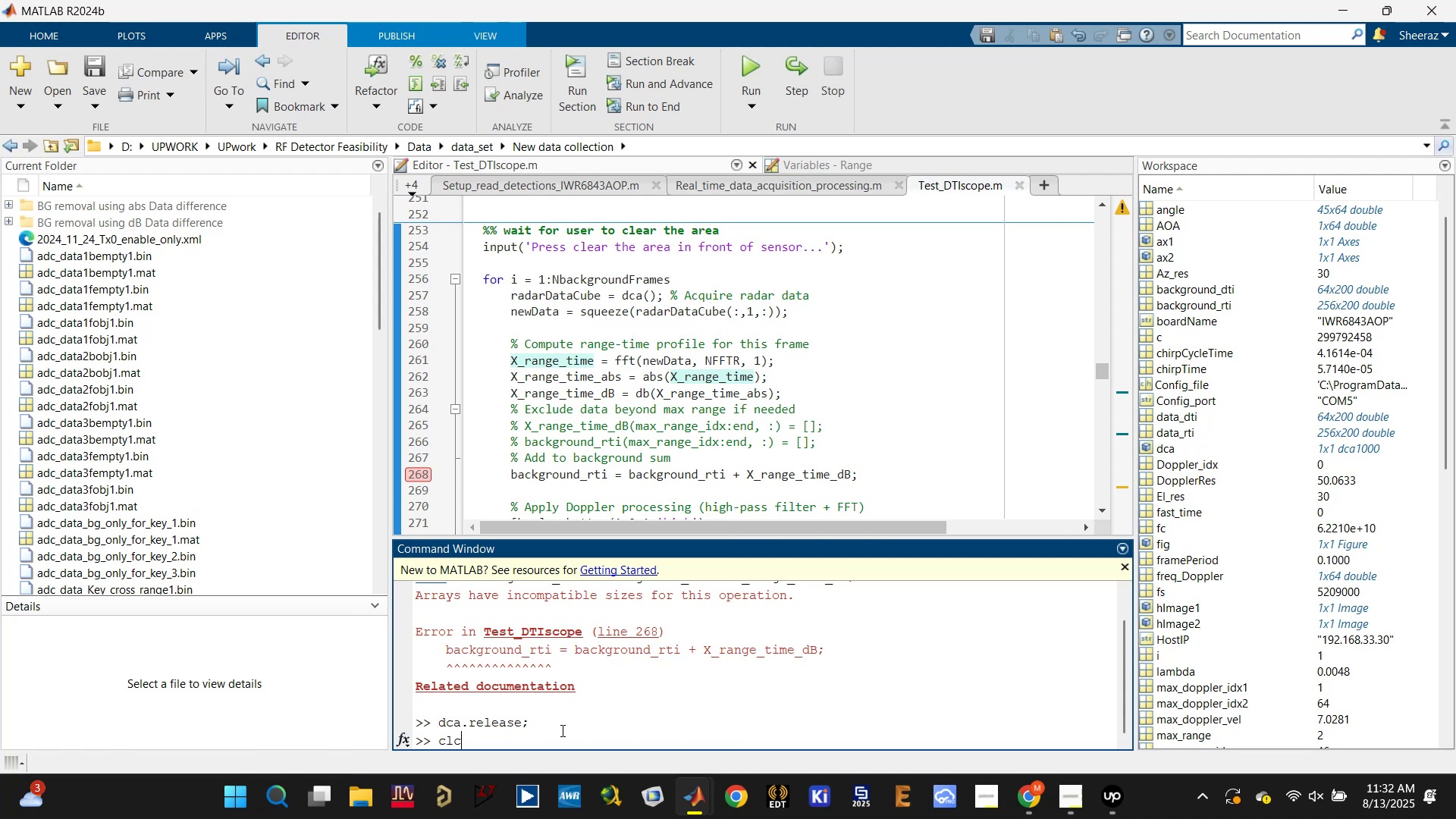 
key(Enter)
 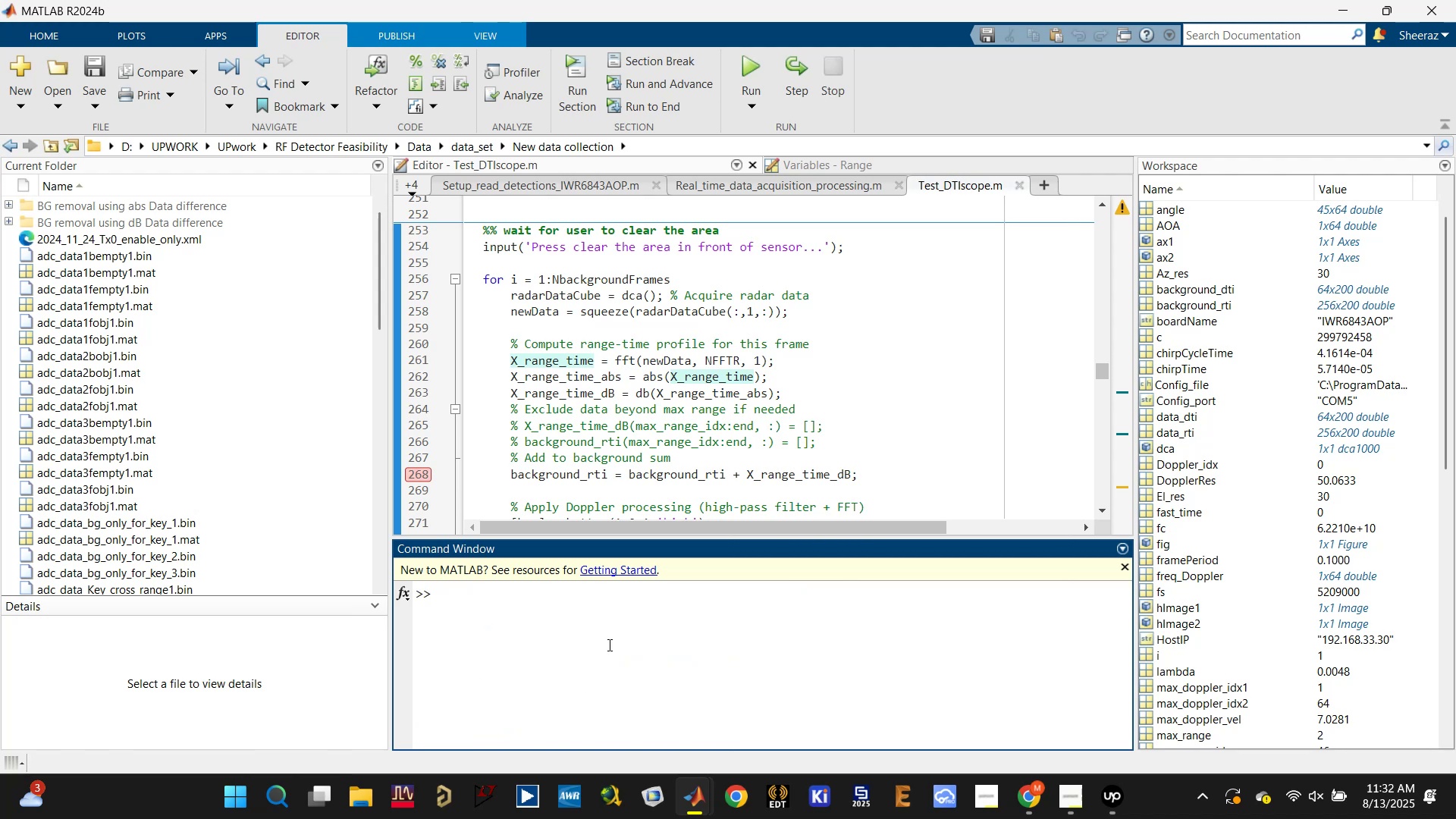 
left_click([676, 401])
 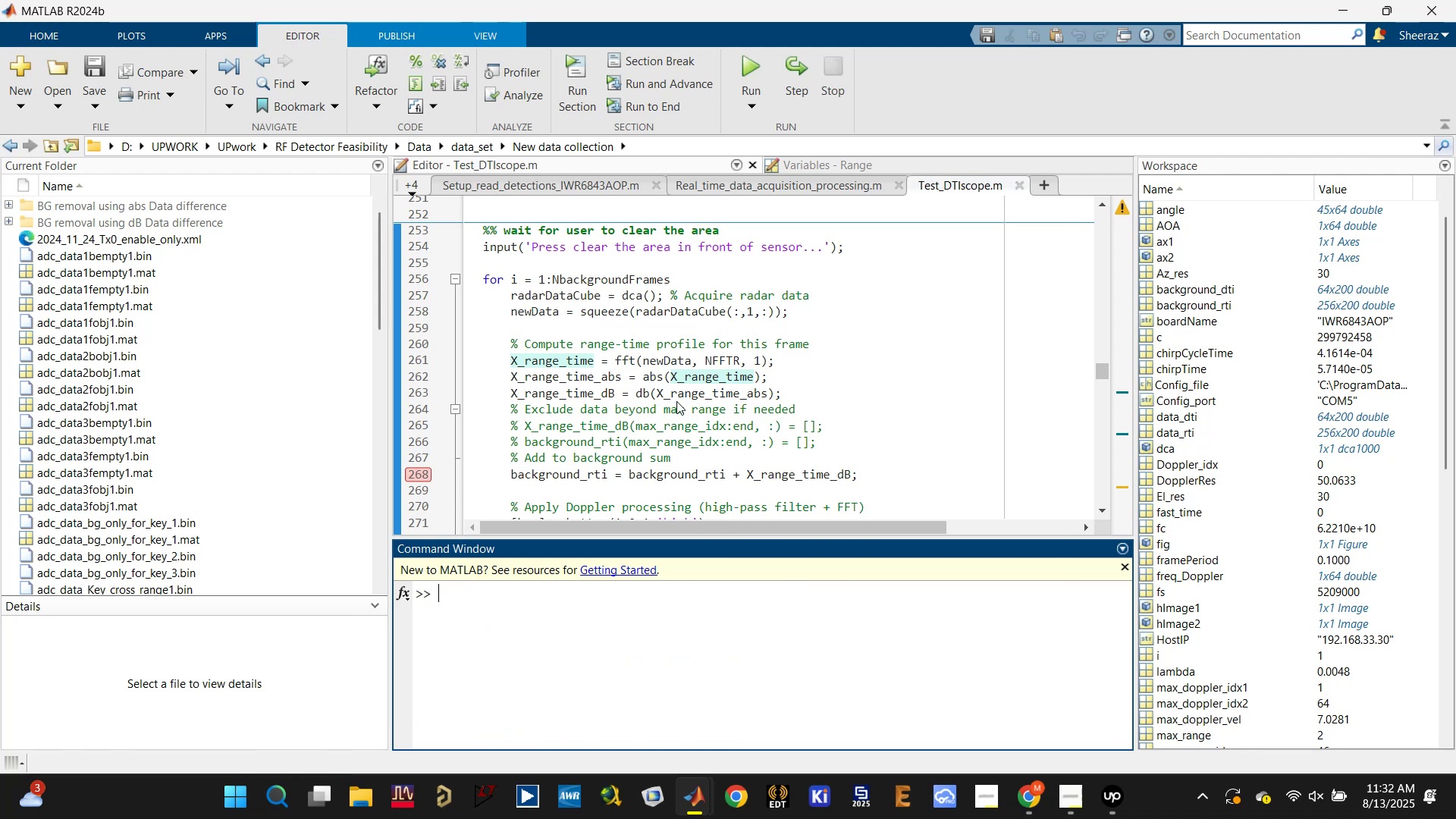 
key(Control+ControlLeft)
 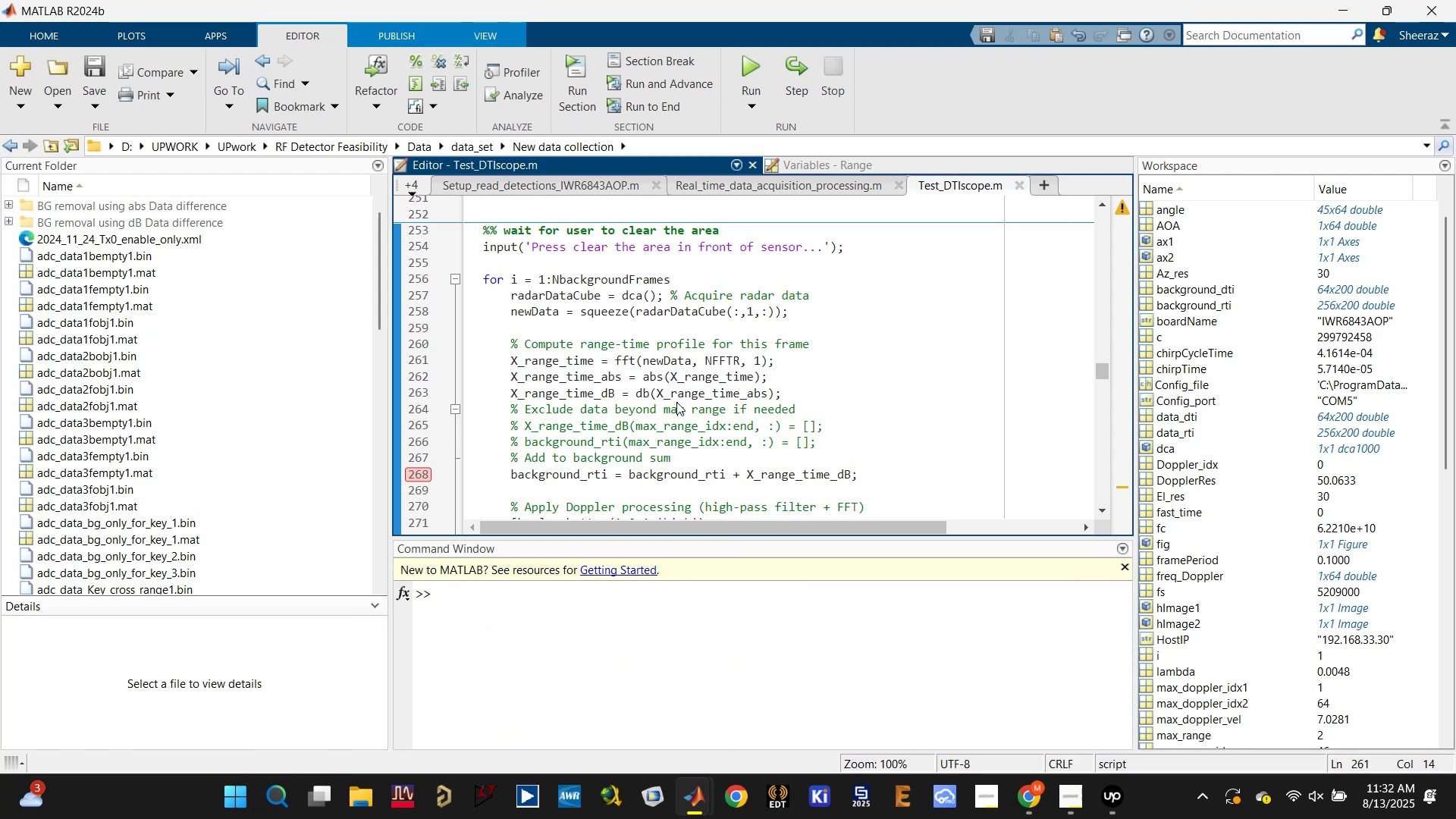 
key(Control+S)
 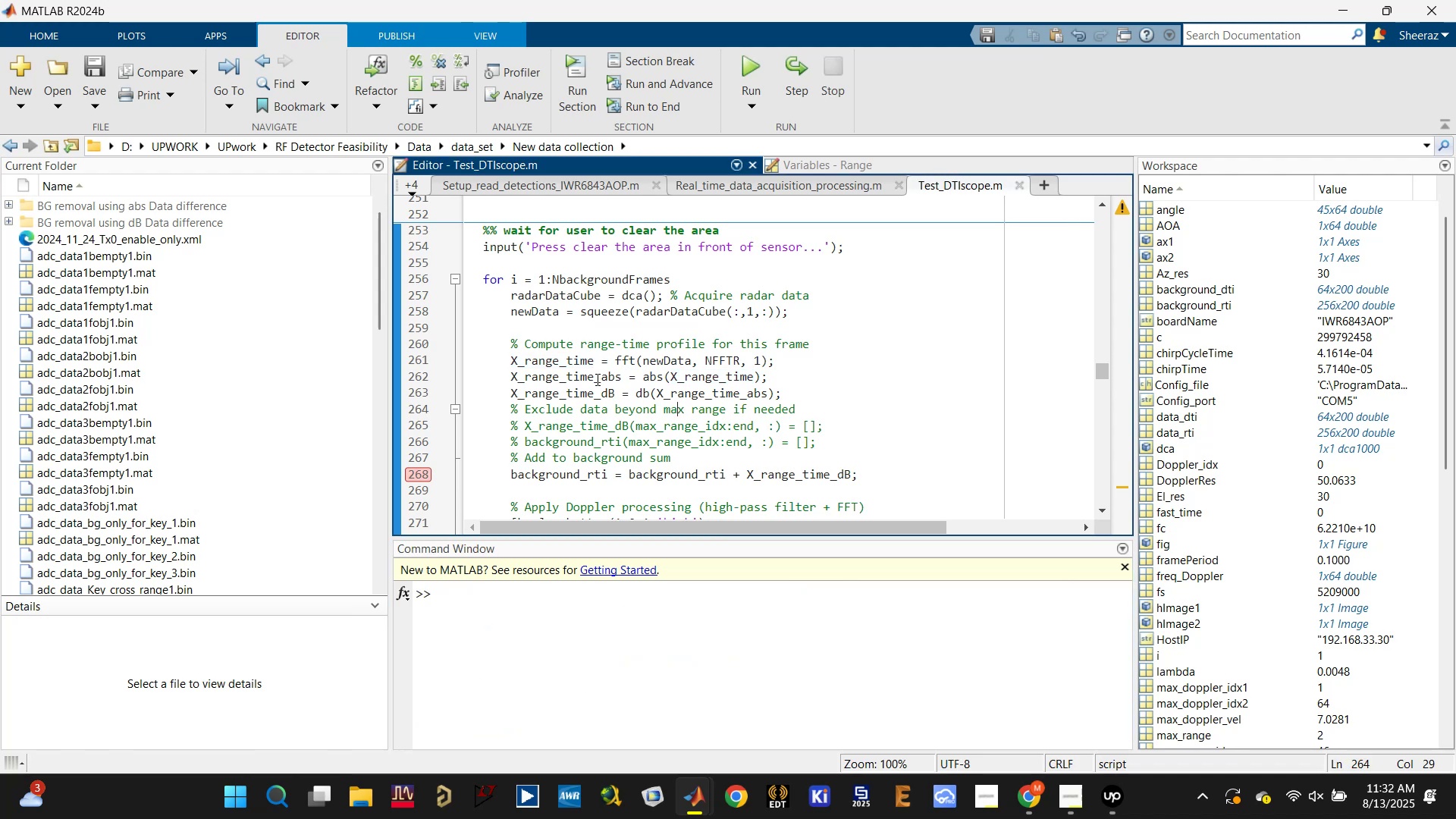 
left_click([589, 383])
 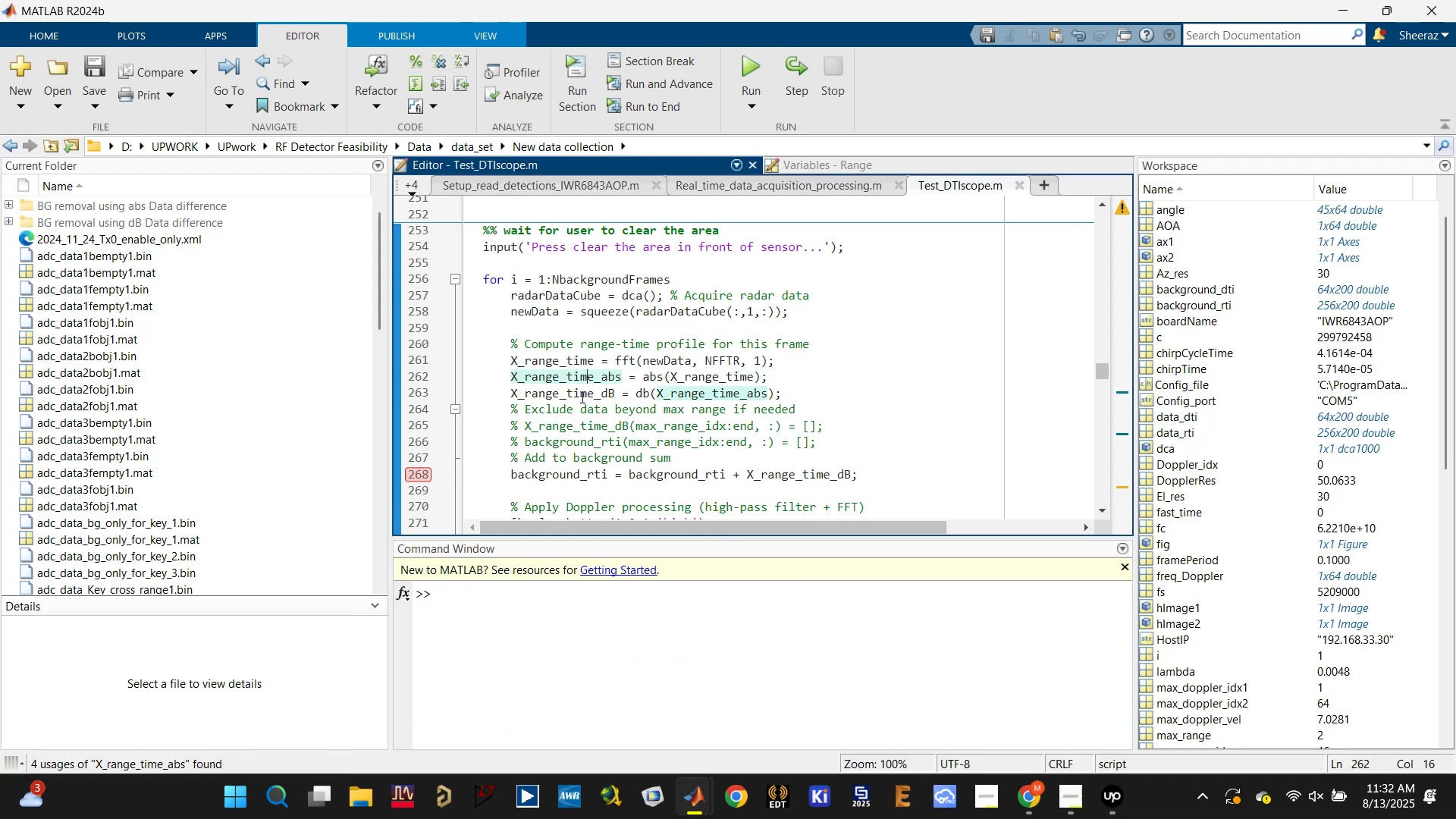 
left_click([581, 397])
 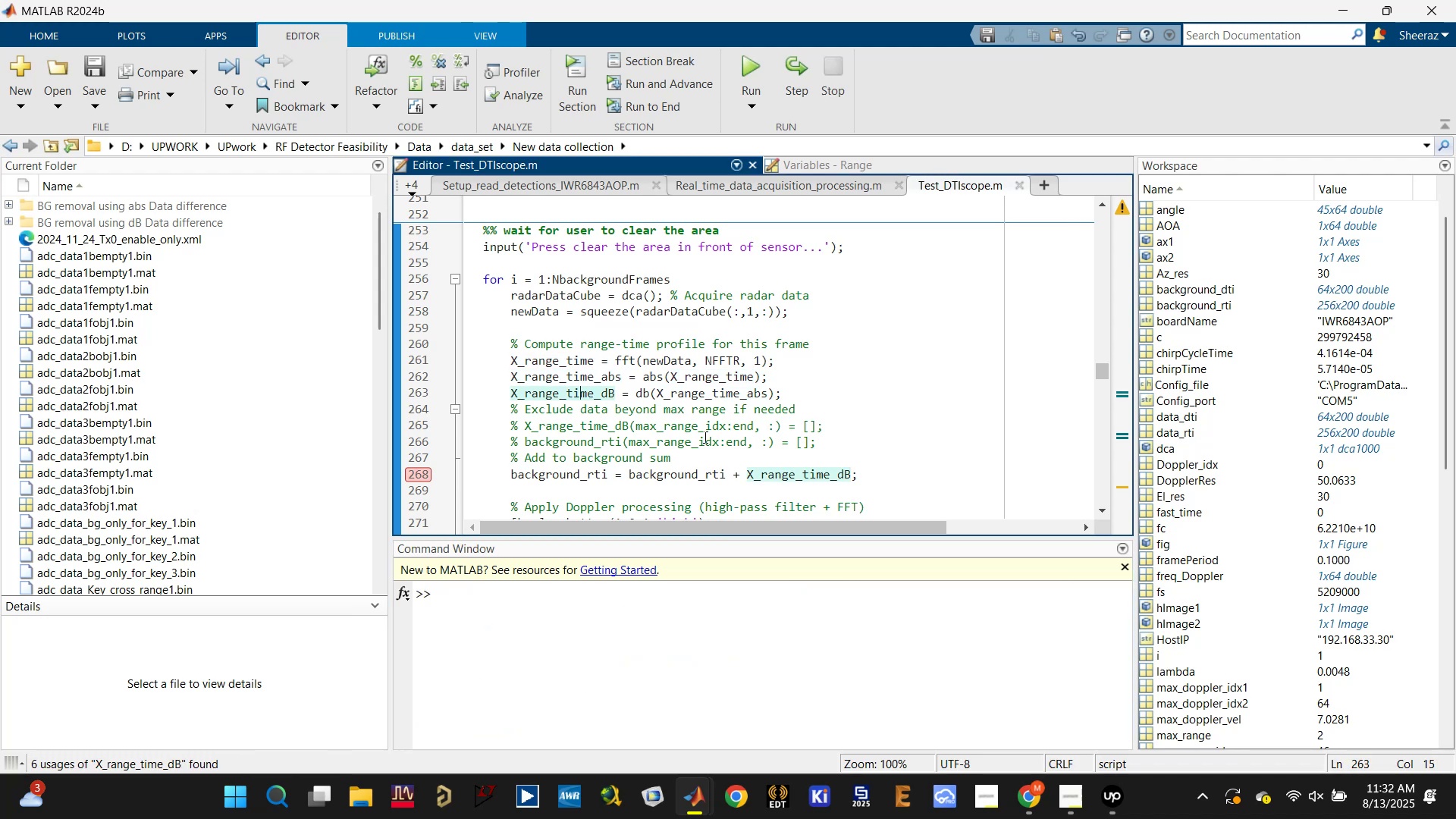 
left_click([686, 428])
 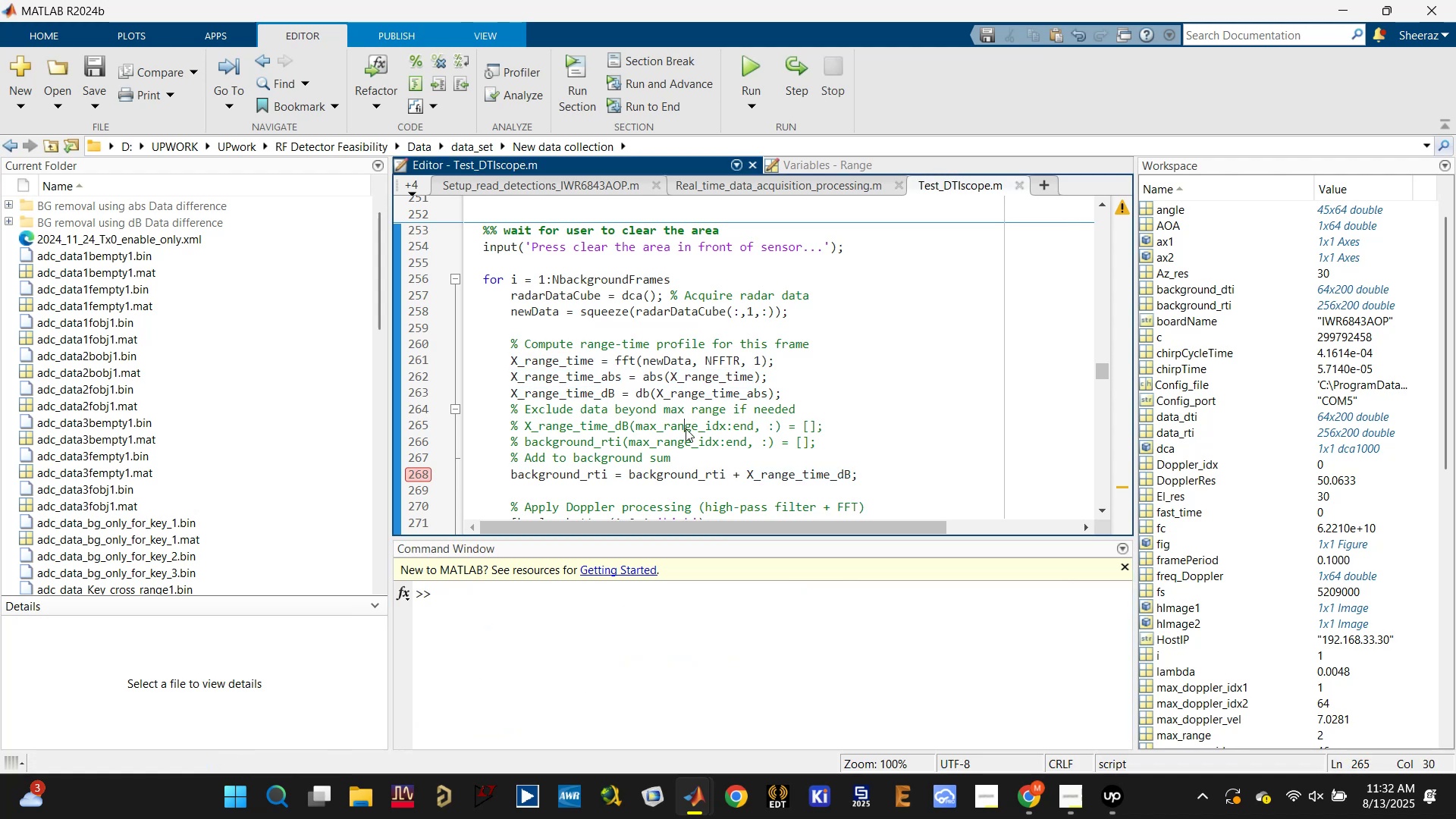 
key(Control+T)
 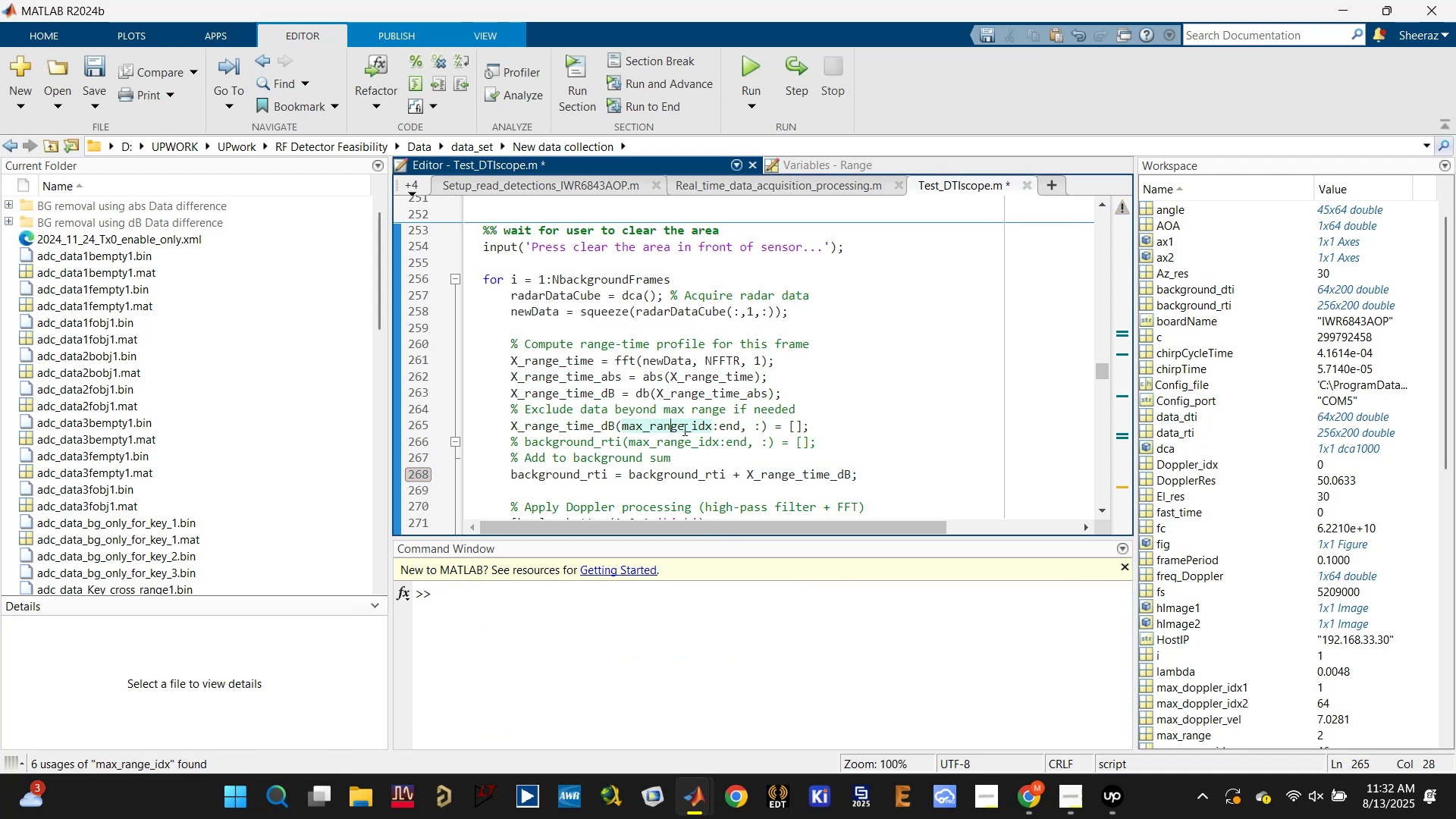 
key(Control+S)
 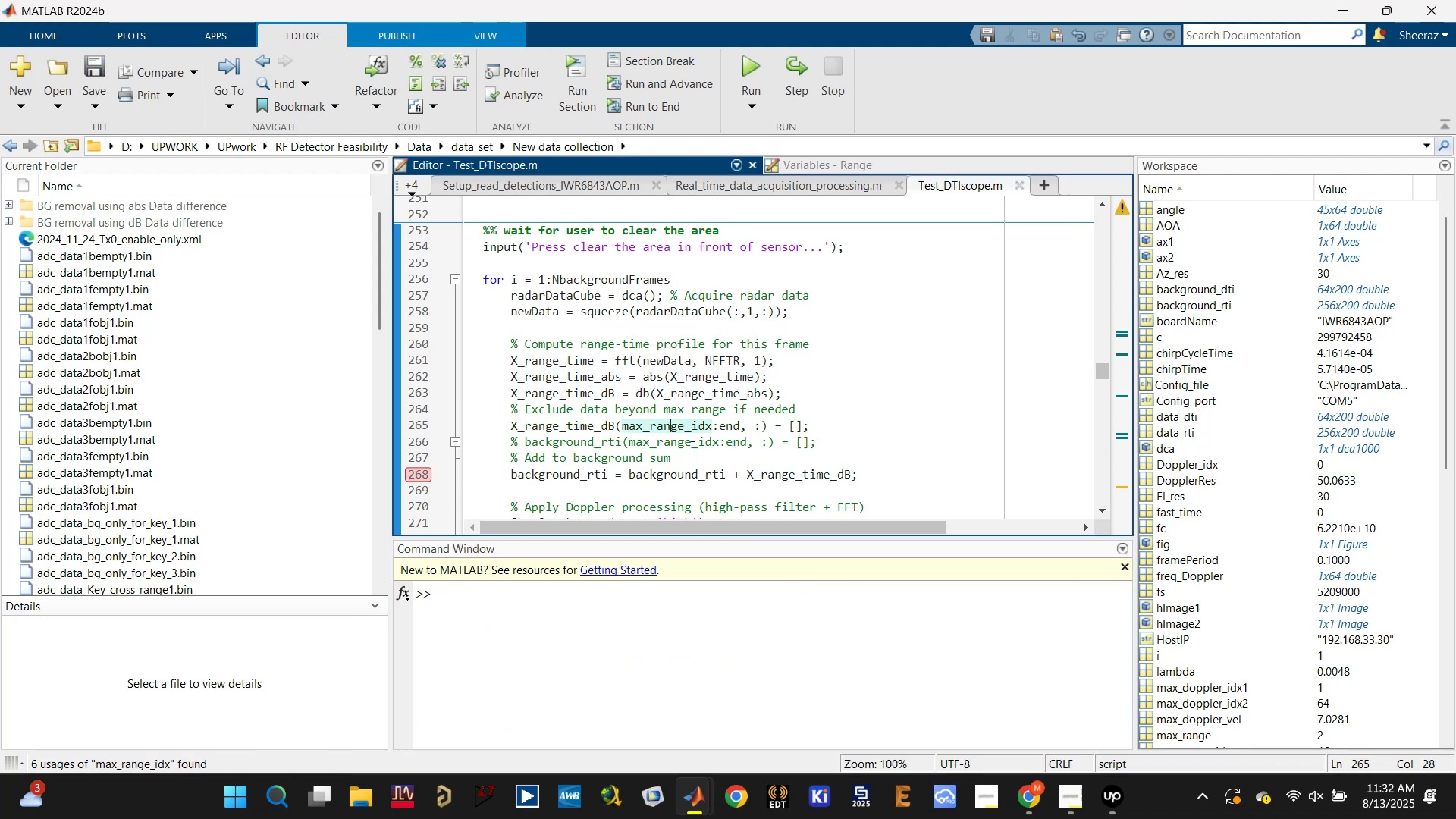 
left_click([689, 441])
 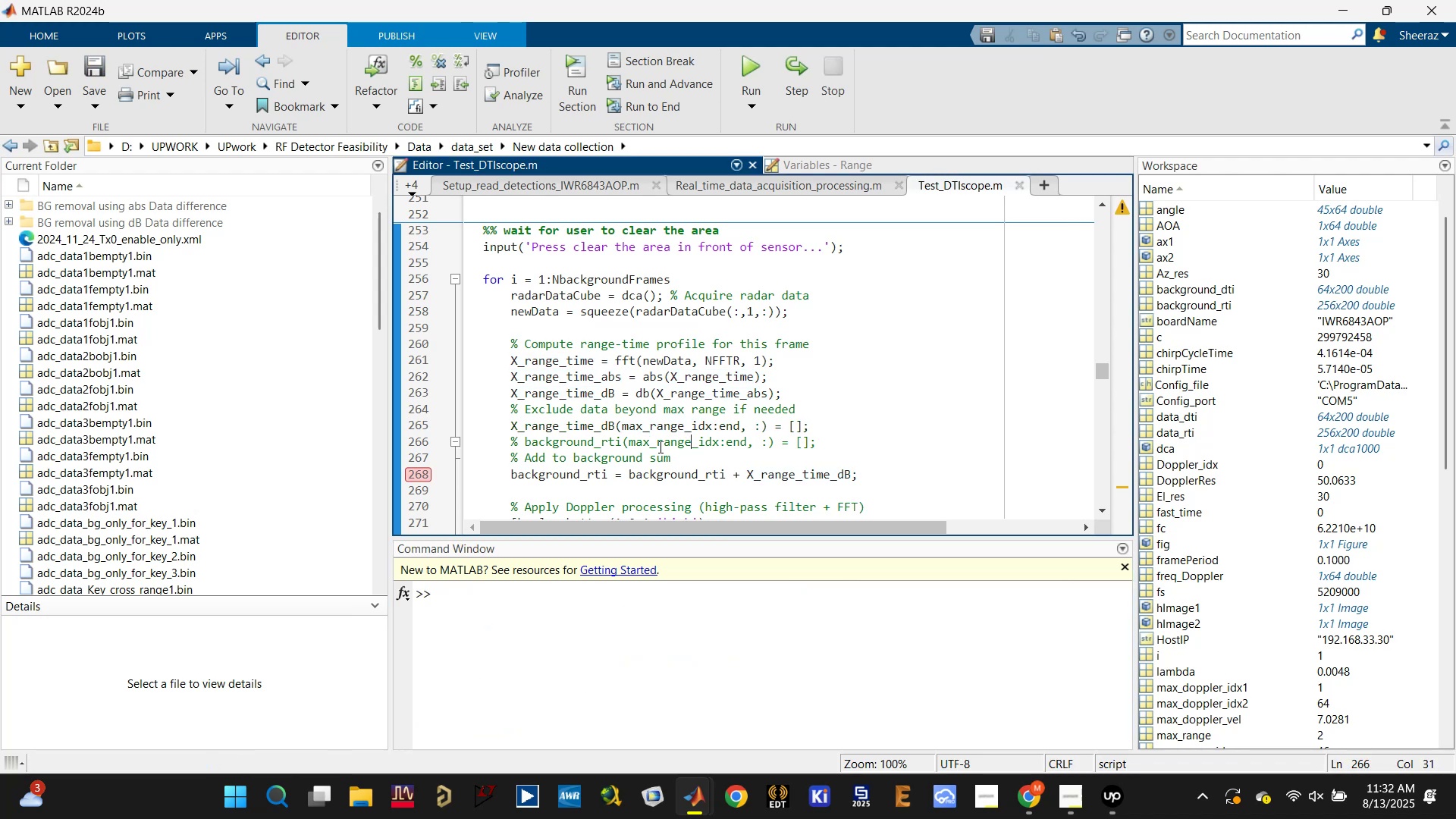 
key(Control+T)
 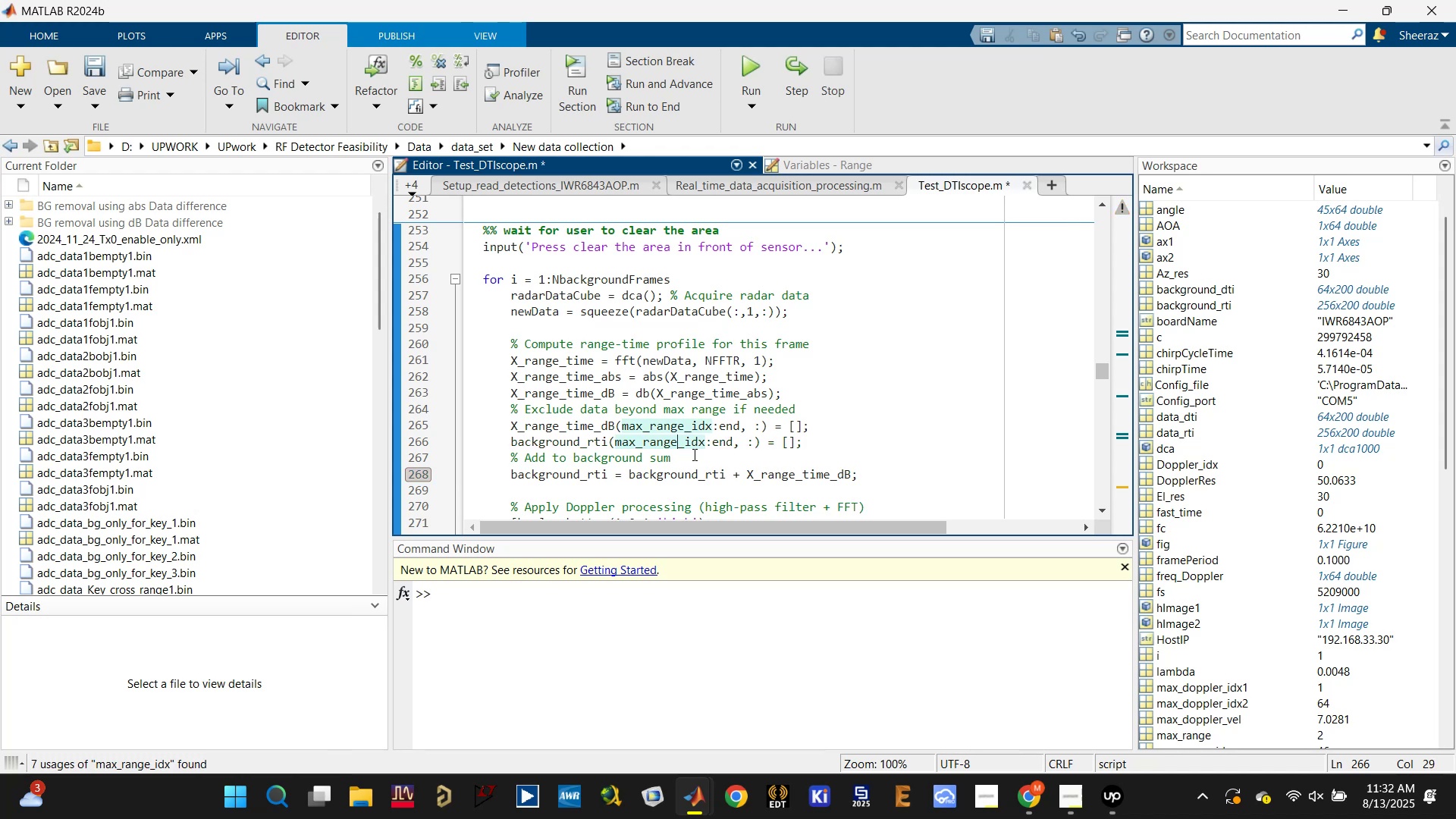 
key(Control+S)
 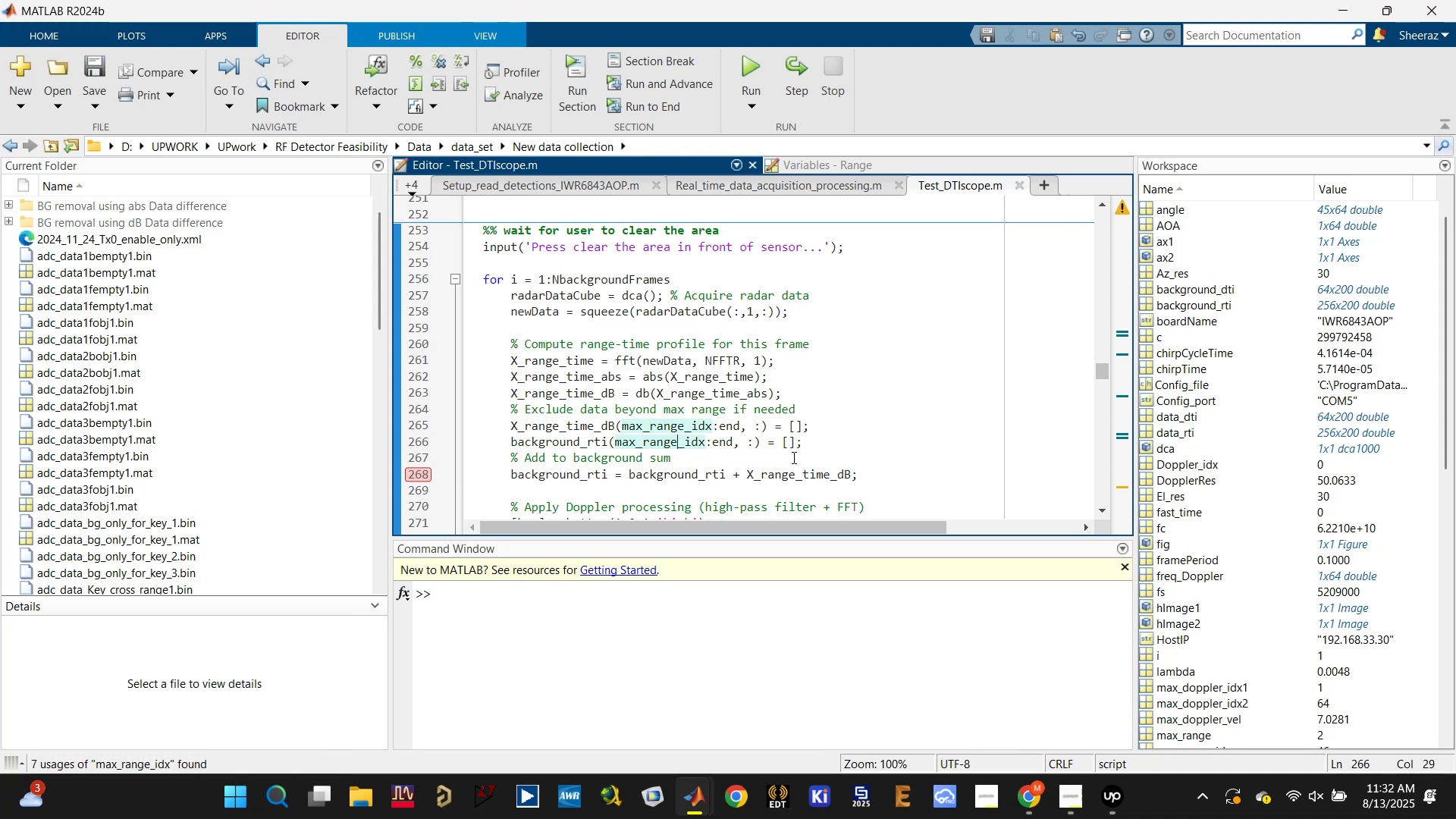 
left_click([701, 472])
 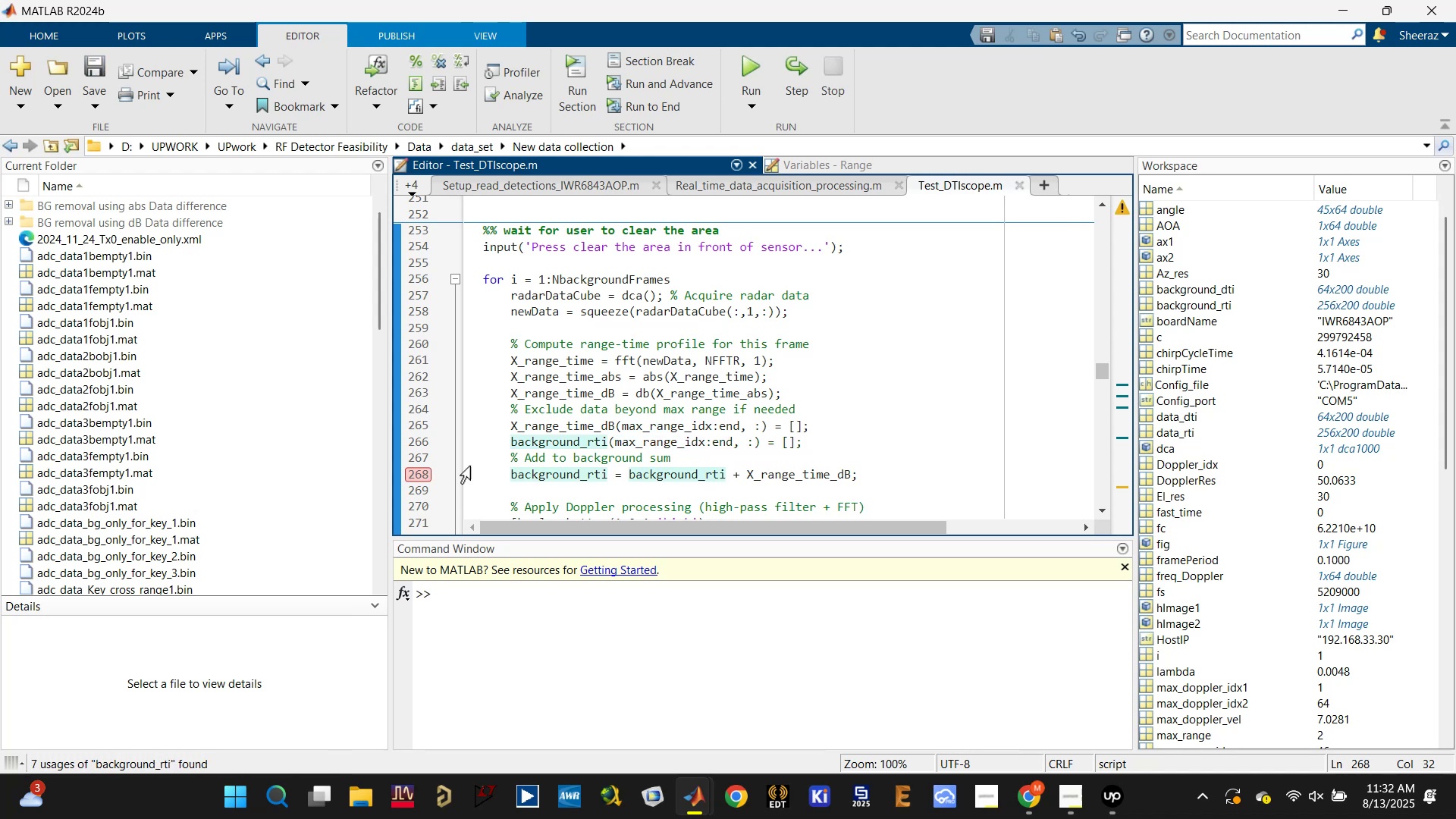 
left_click([423, 437])
 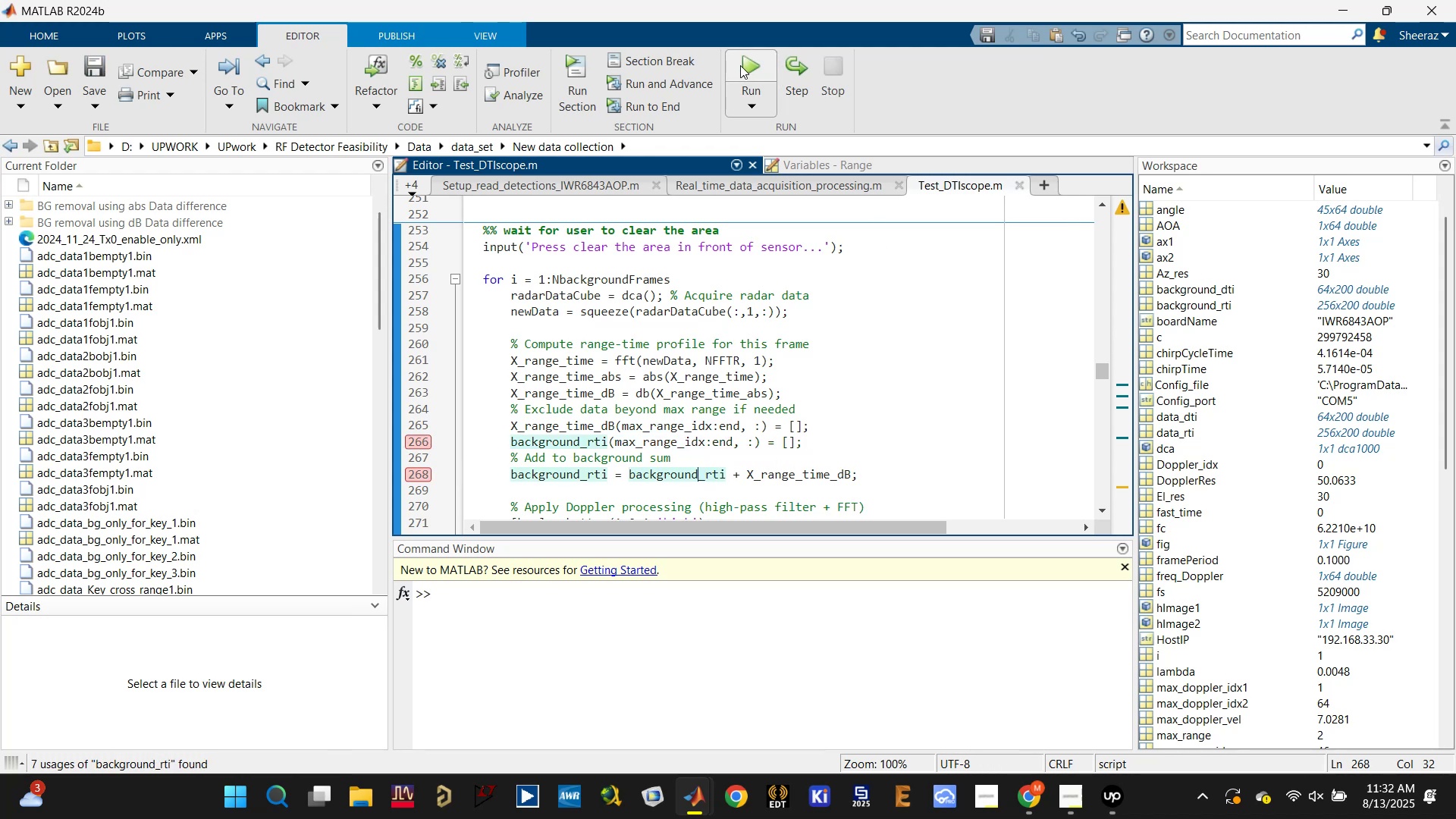 
left_click([739, 63])
 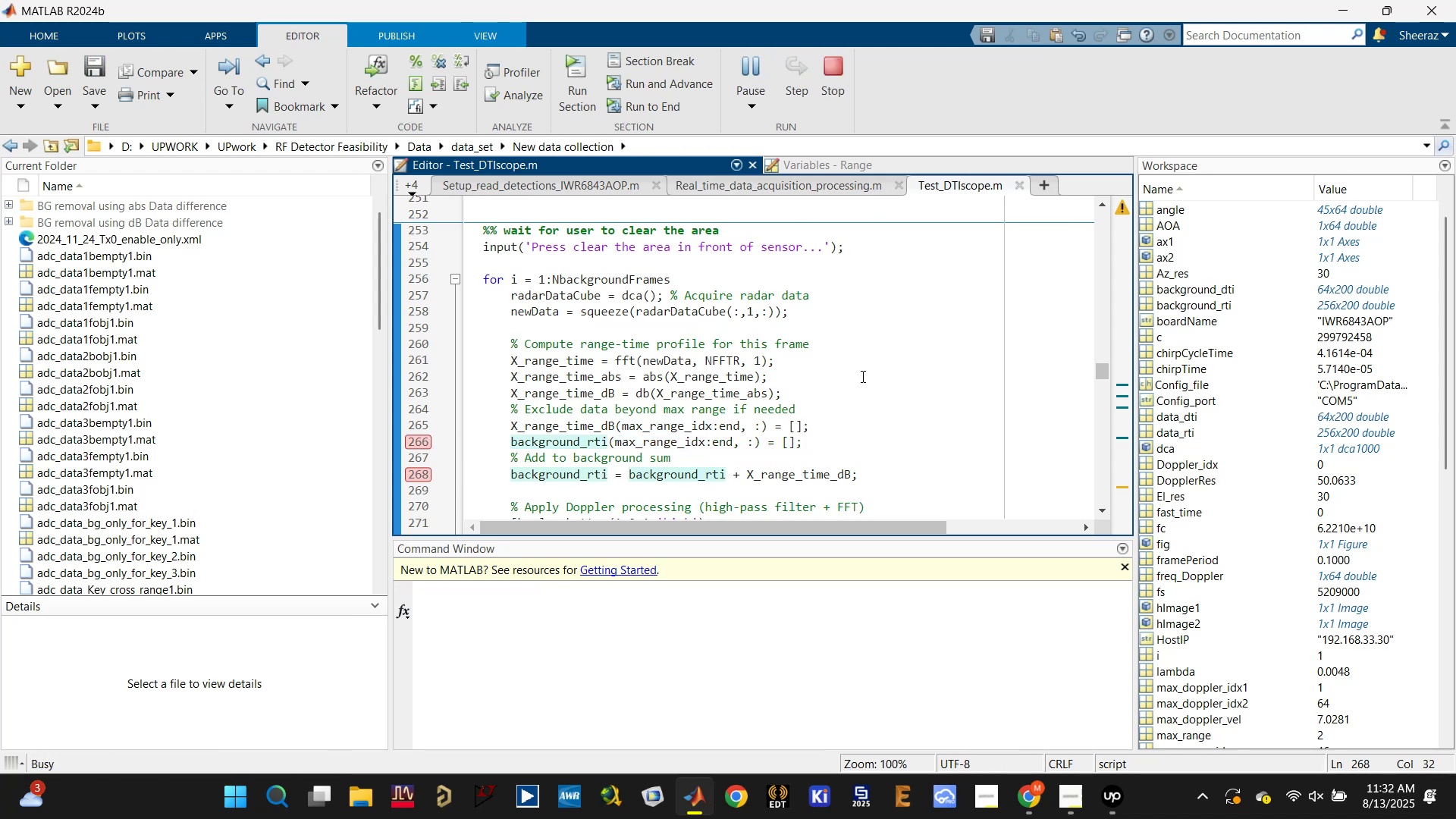 
scroll: coordinate [861, 376], scroll_direction: down, amount: 2.0
 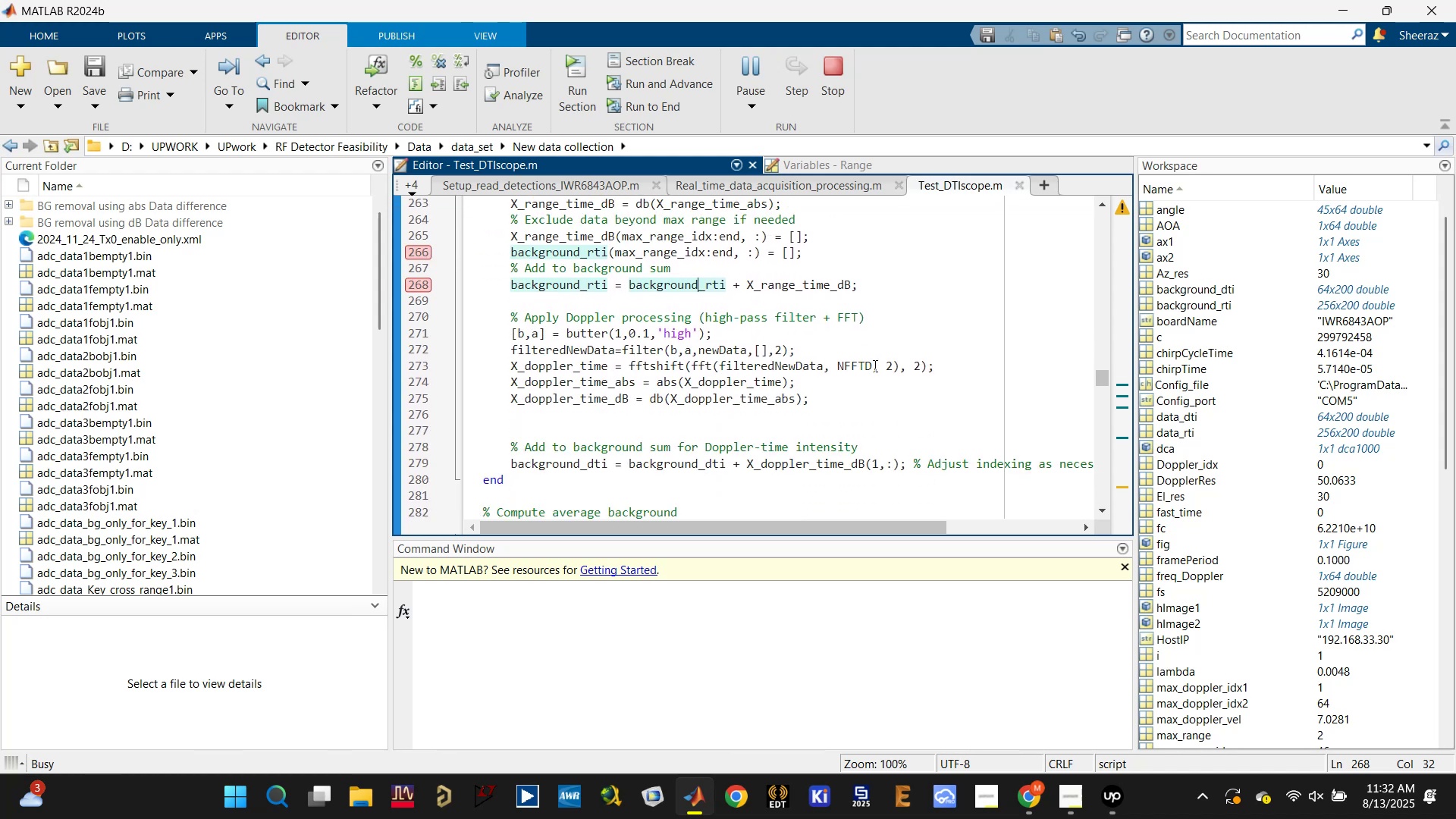 
scroll: coordinate [875, 365], scroll_direction: up, amount: 2.0
 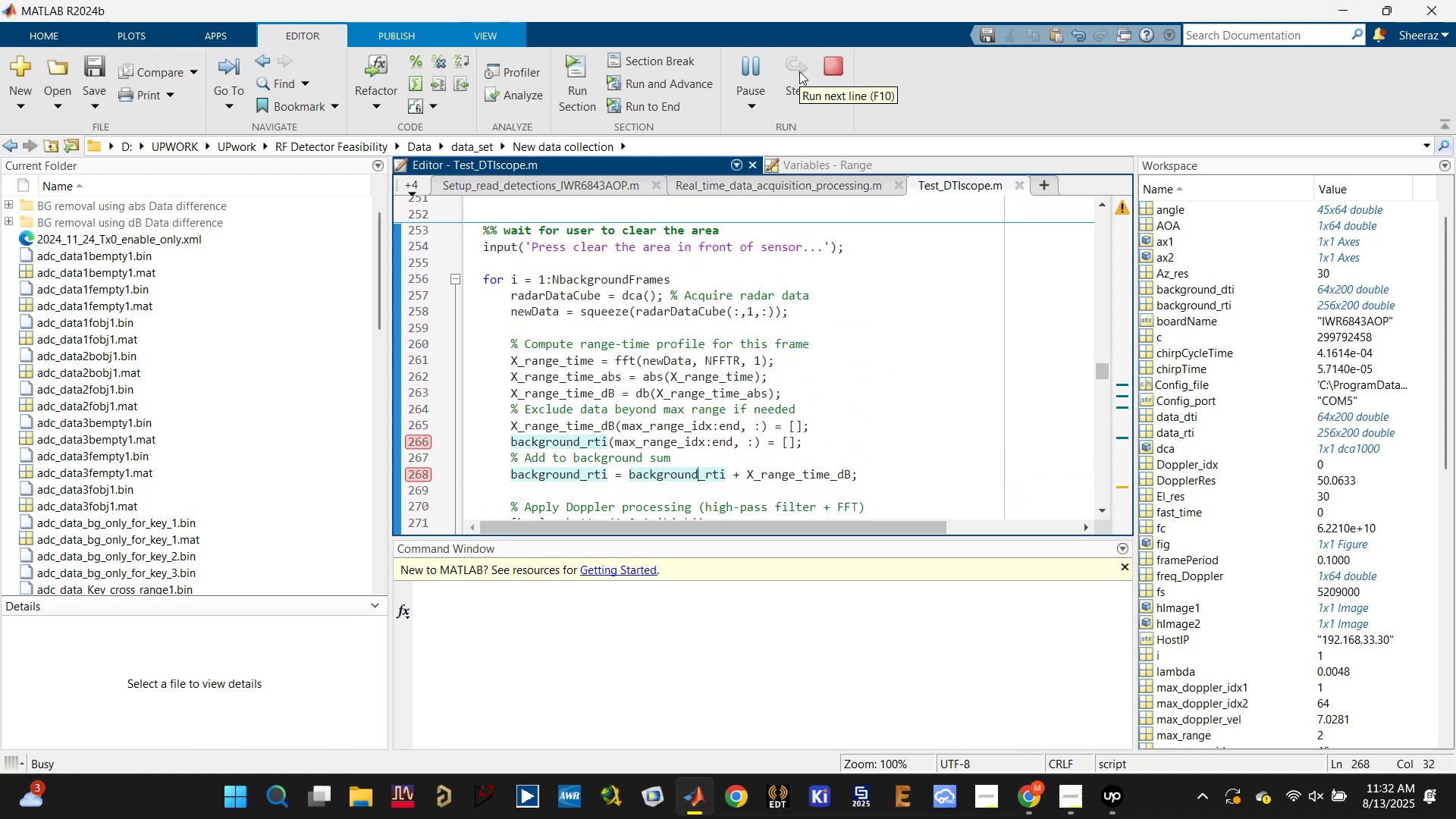 
wait(9.01)
 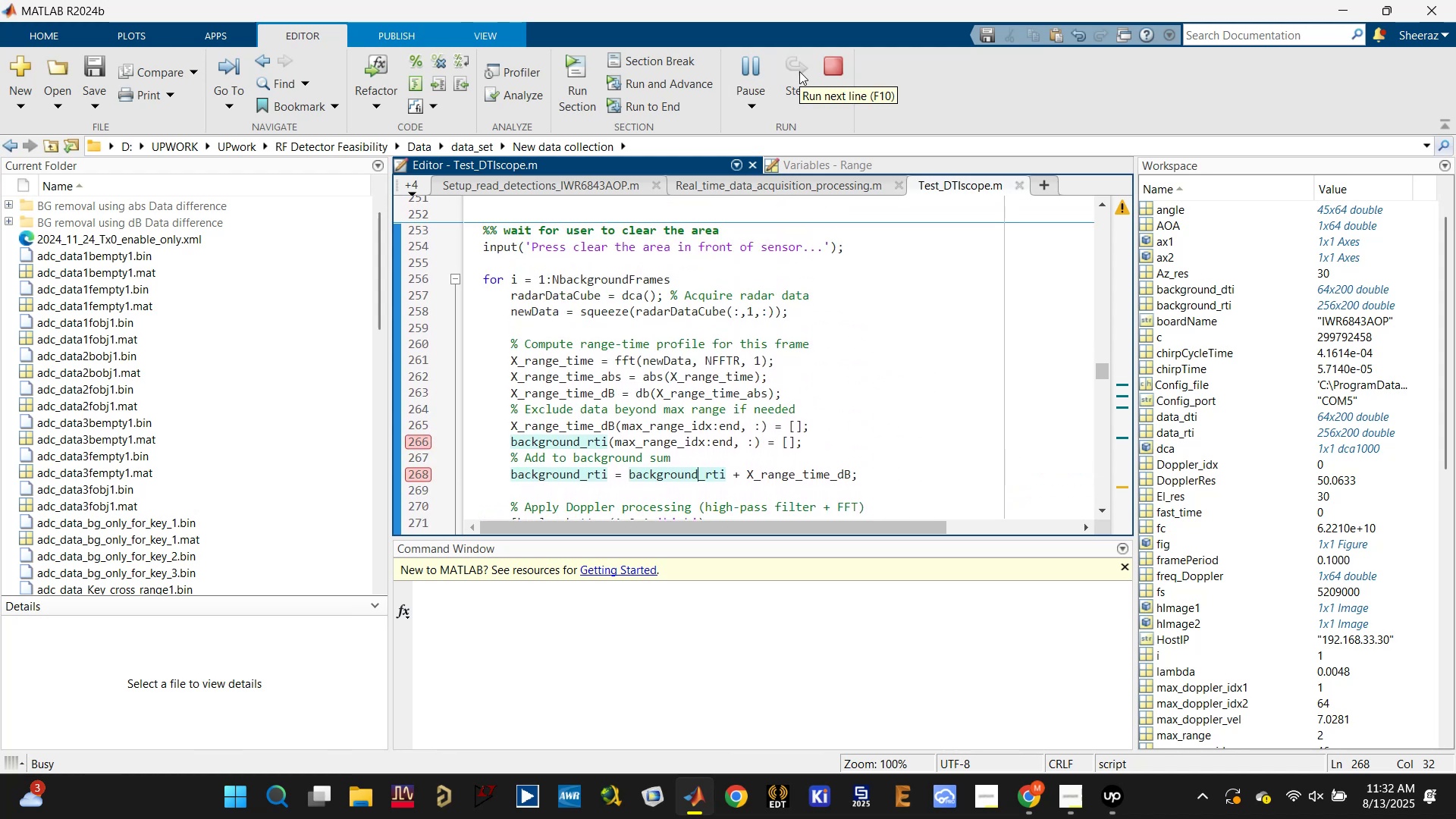 
double_click([878, 8])
 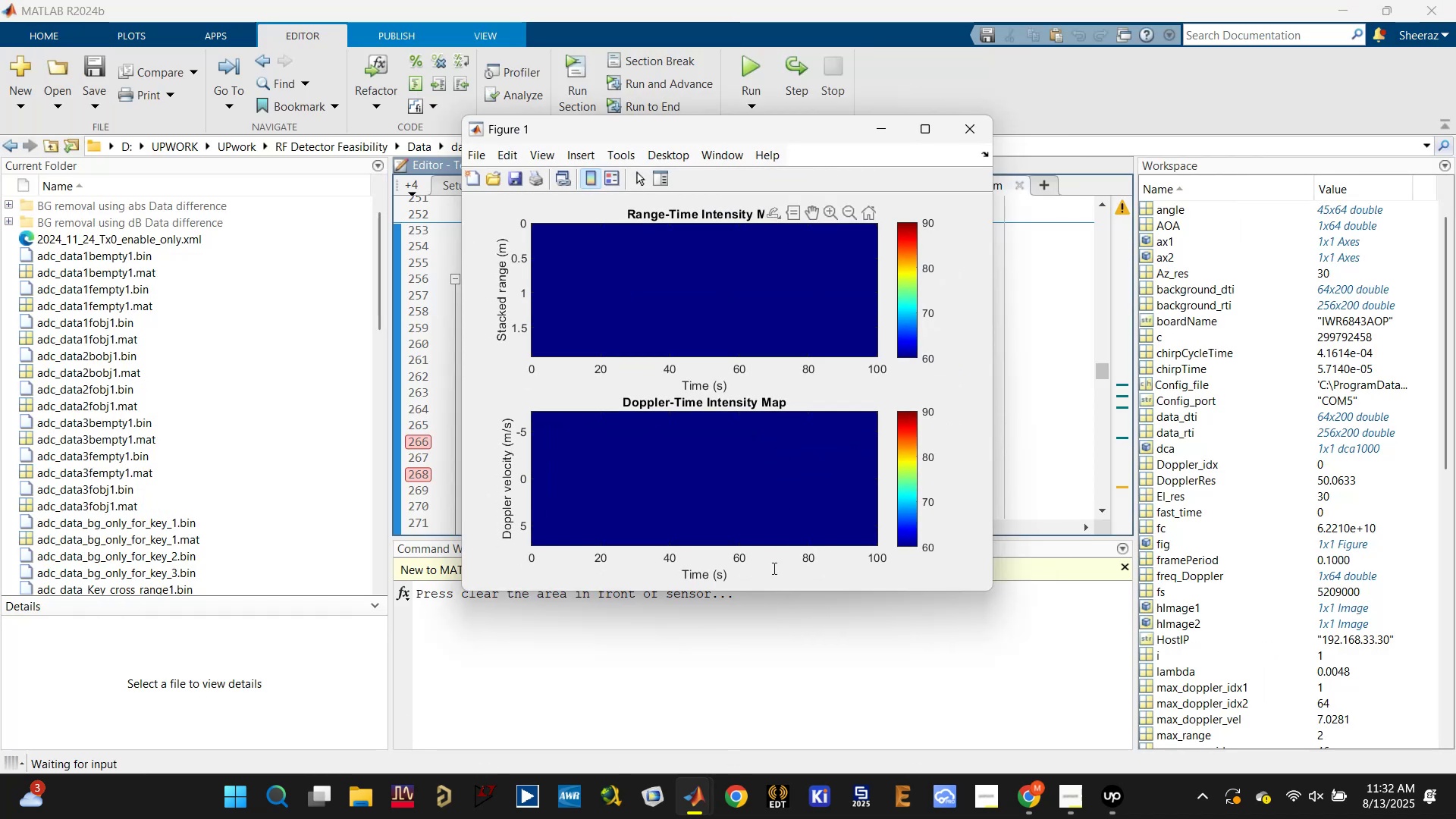 
left_click([786, 639])
 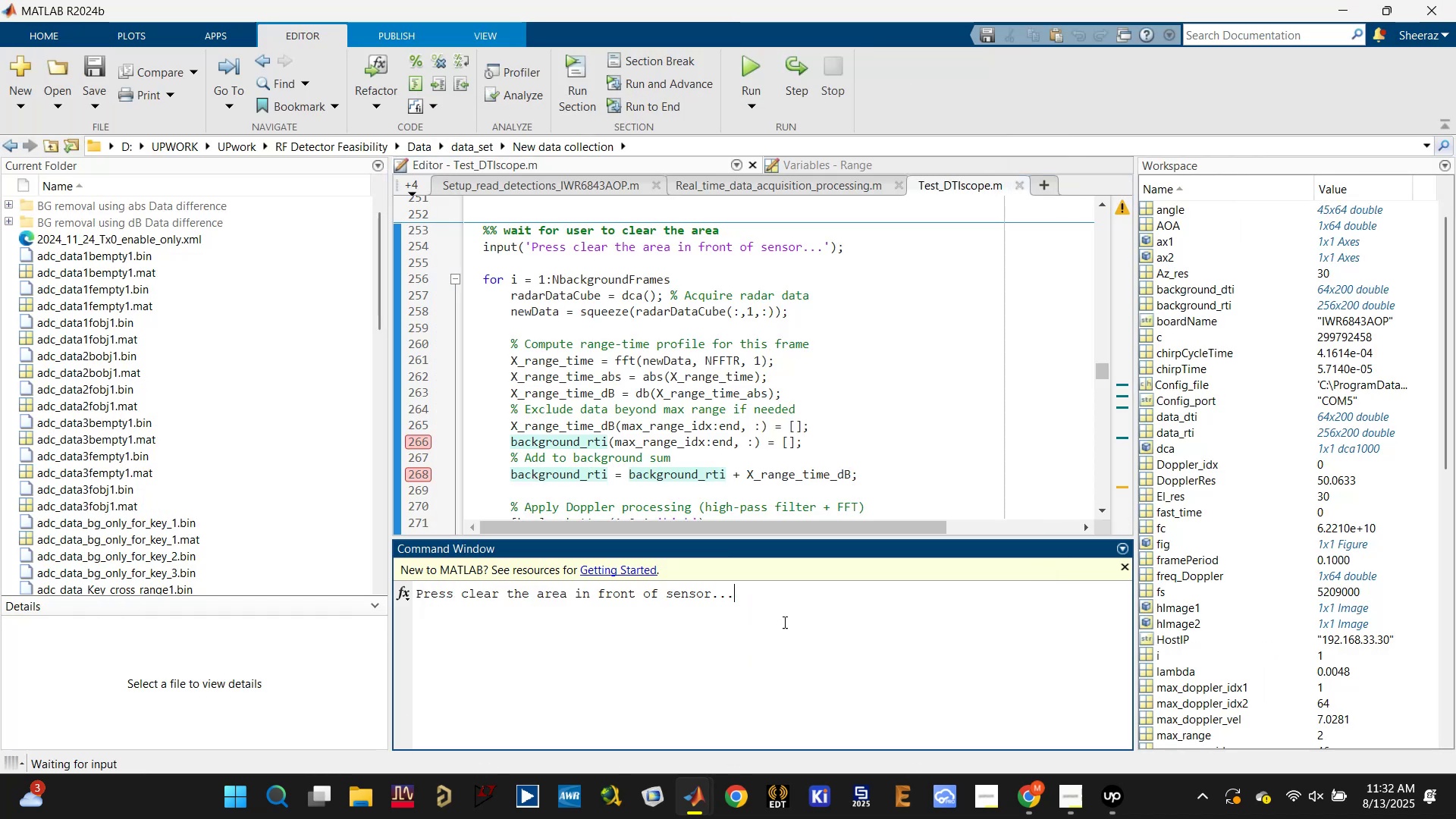 
key(Enter)
 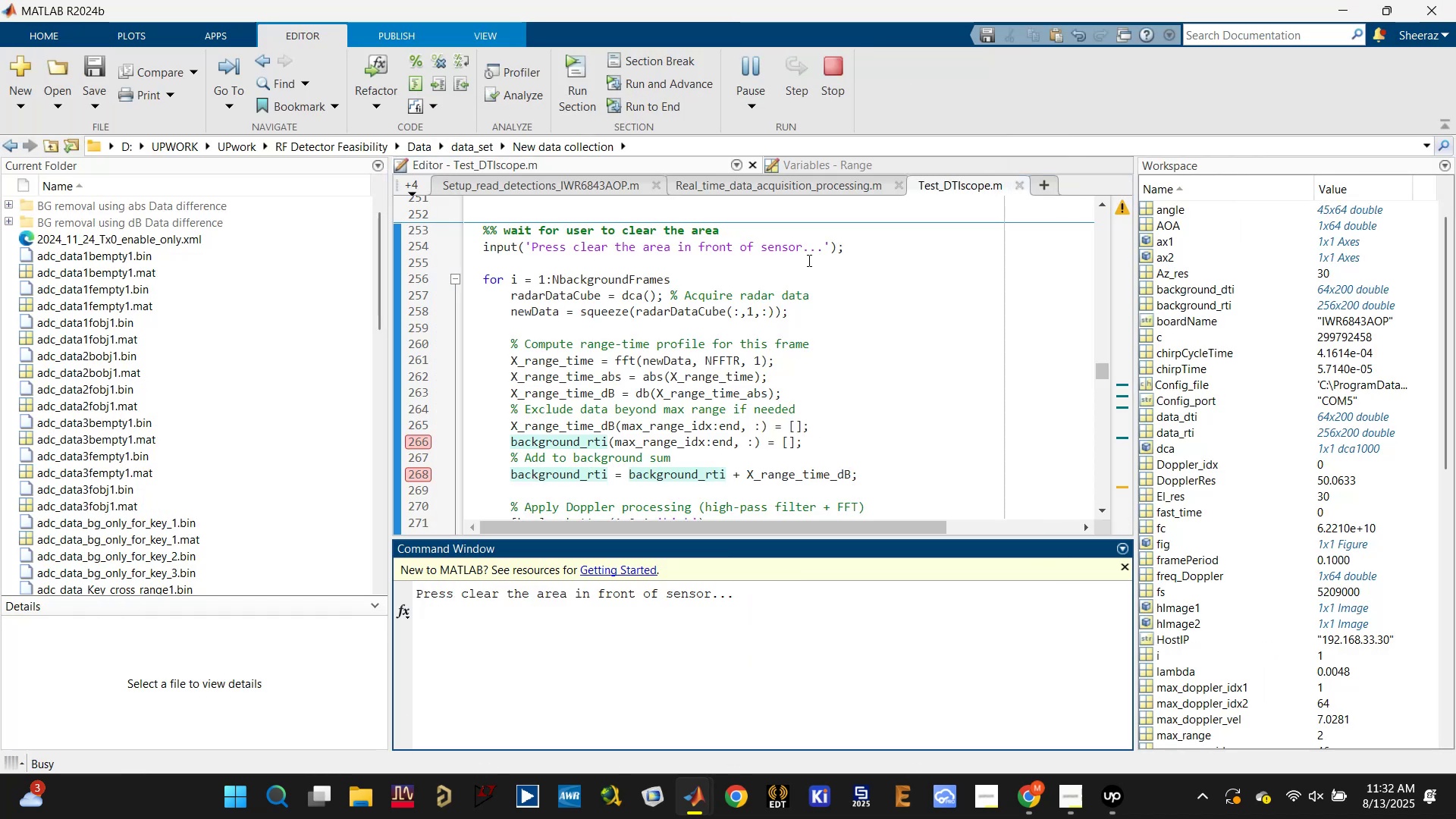 
mouse_move([780, 97])
 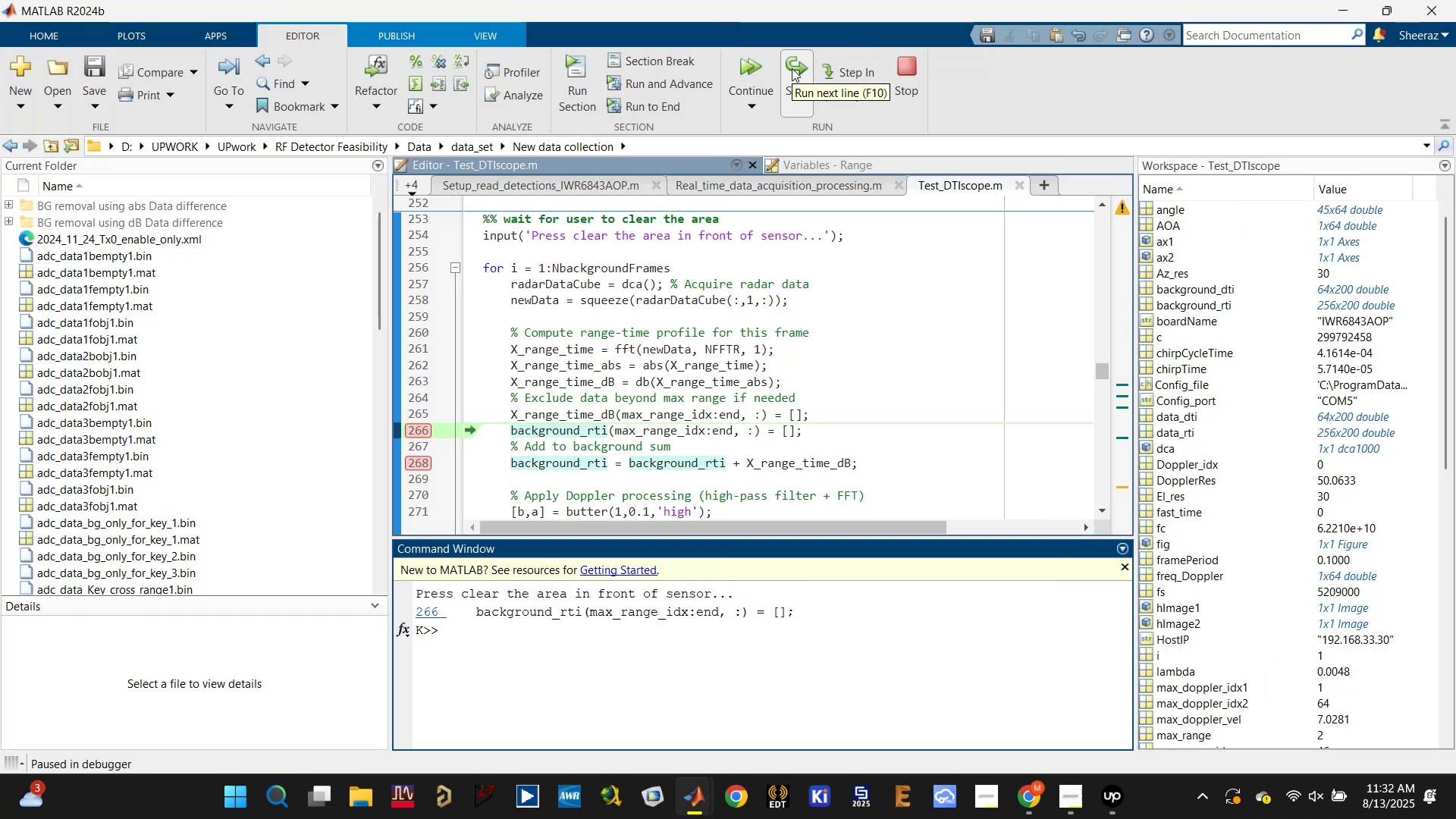 
left_click([792, 68])
 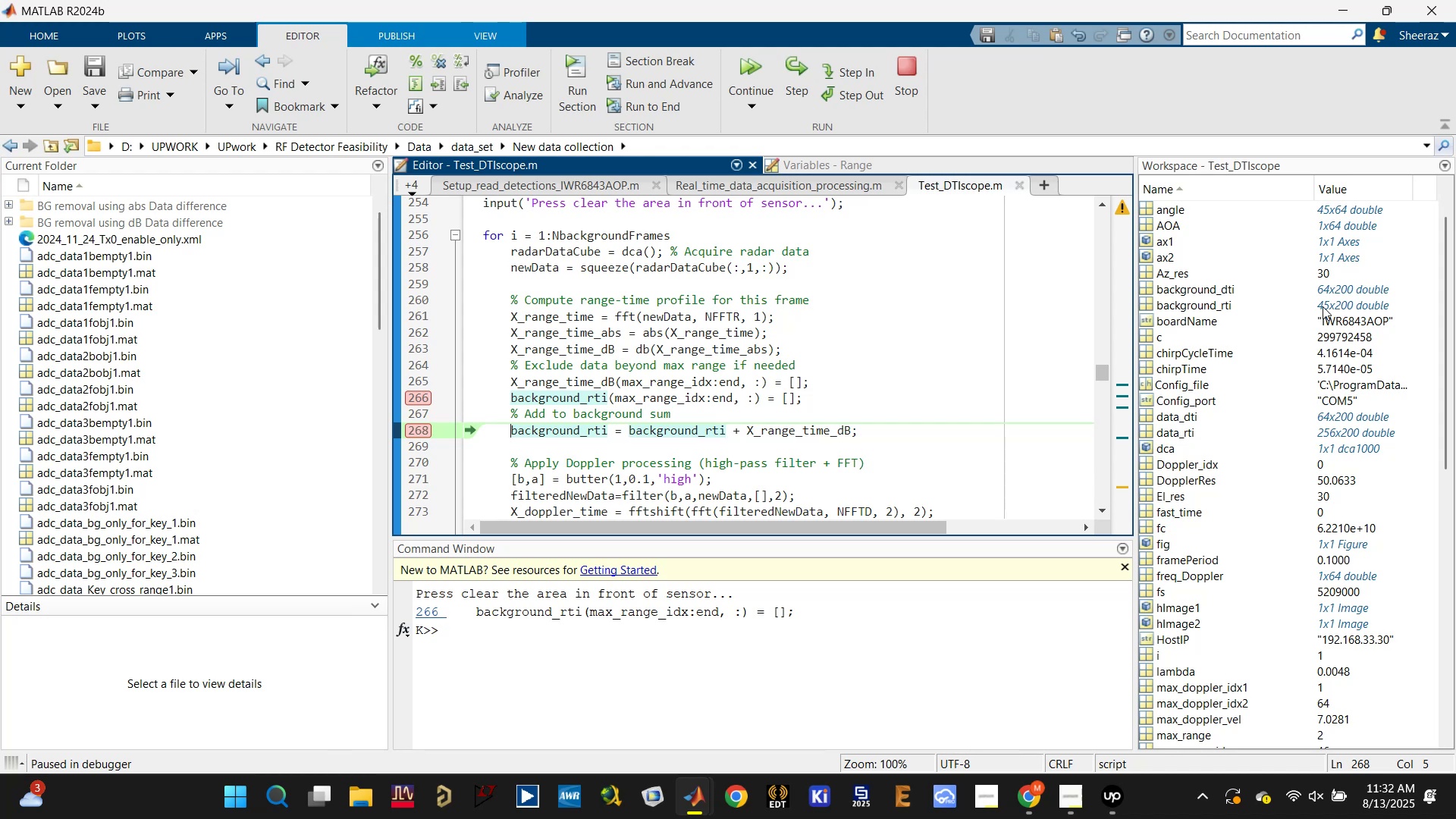 
mouse_move([1221, 320])
 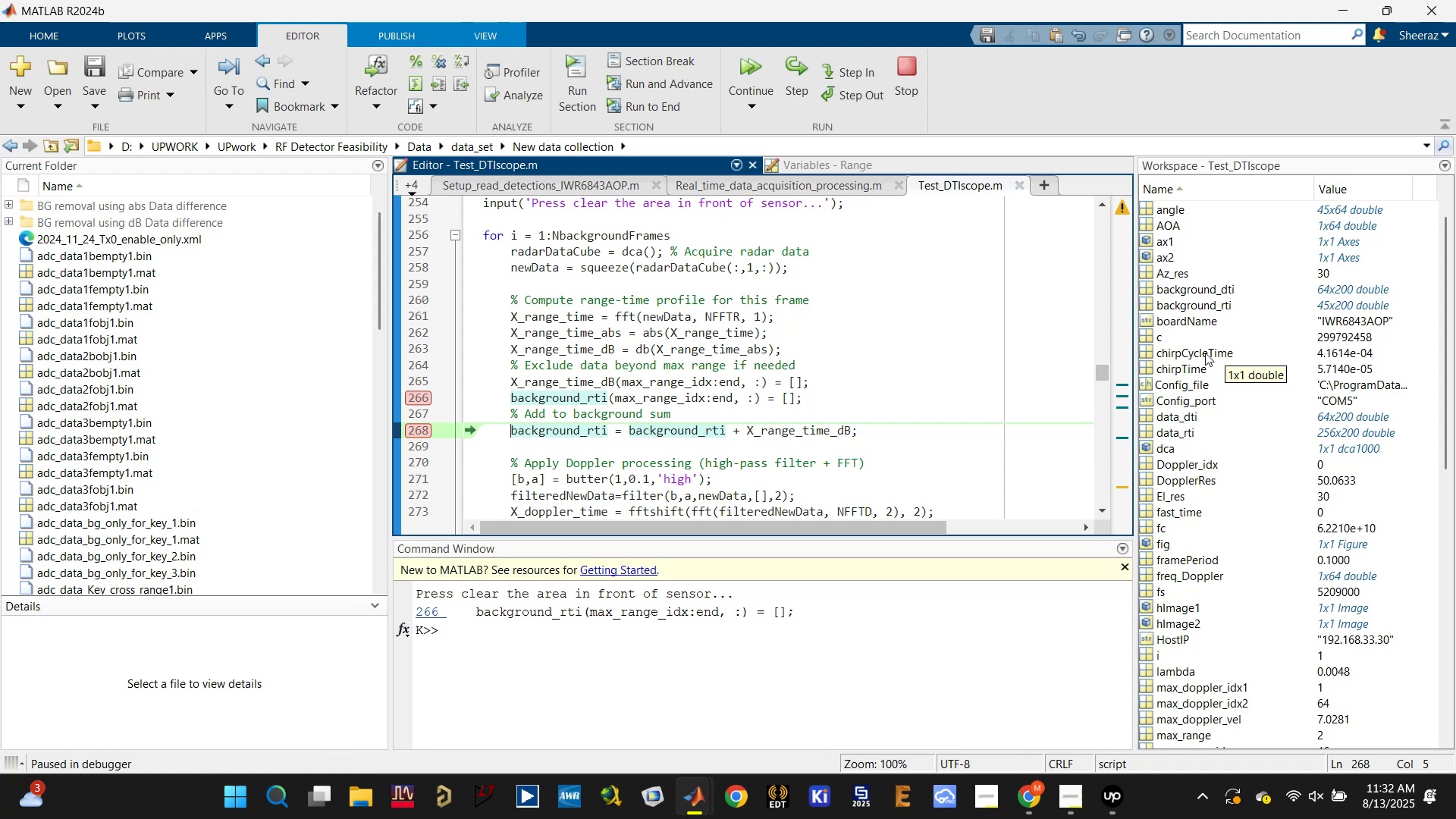 
scroll: coordinate [1288, 628], scroll_direction: down, amount: 9.0
 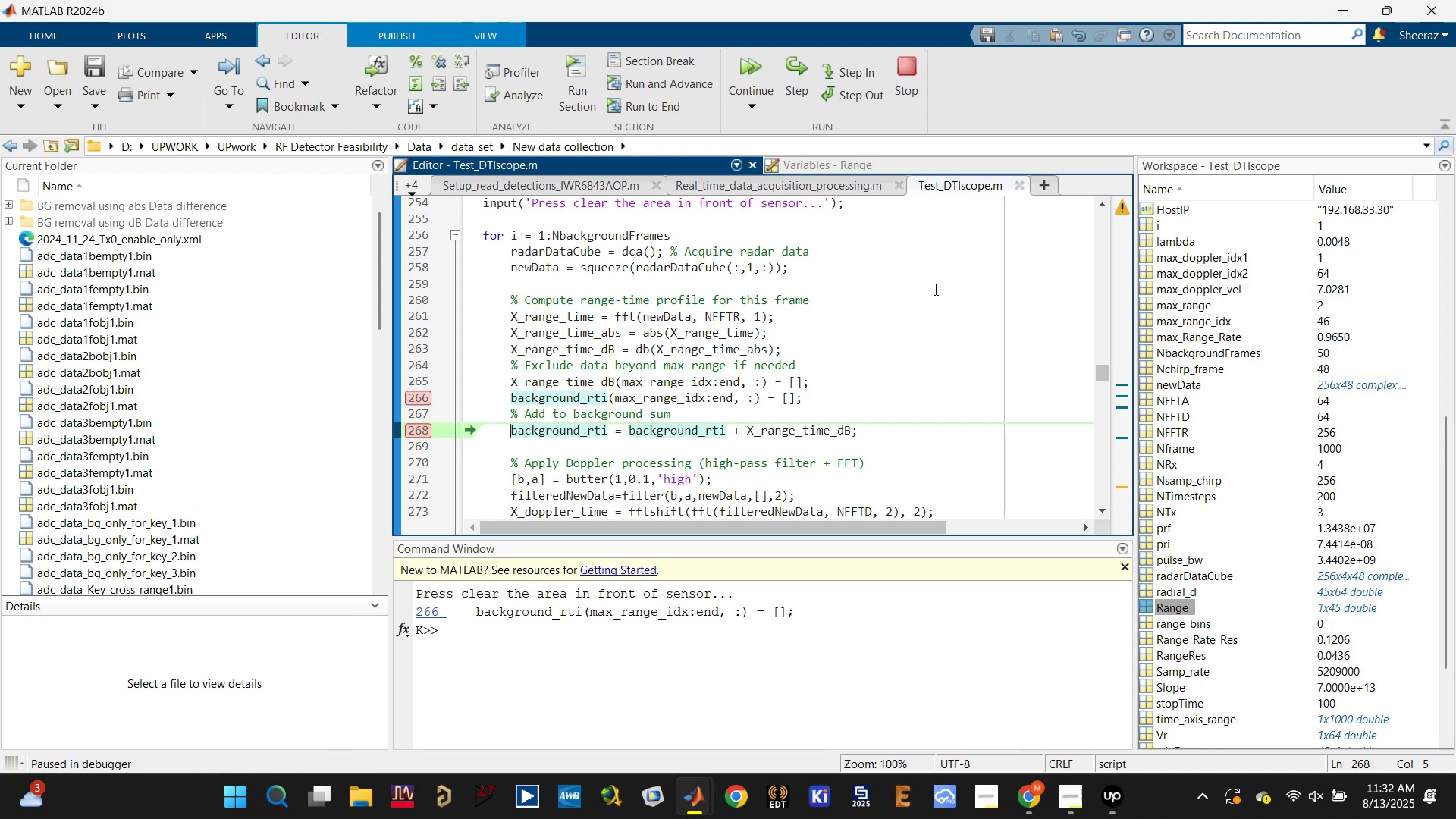 
left_click([804, 69])
 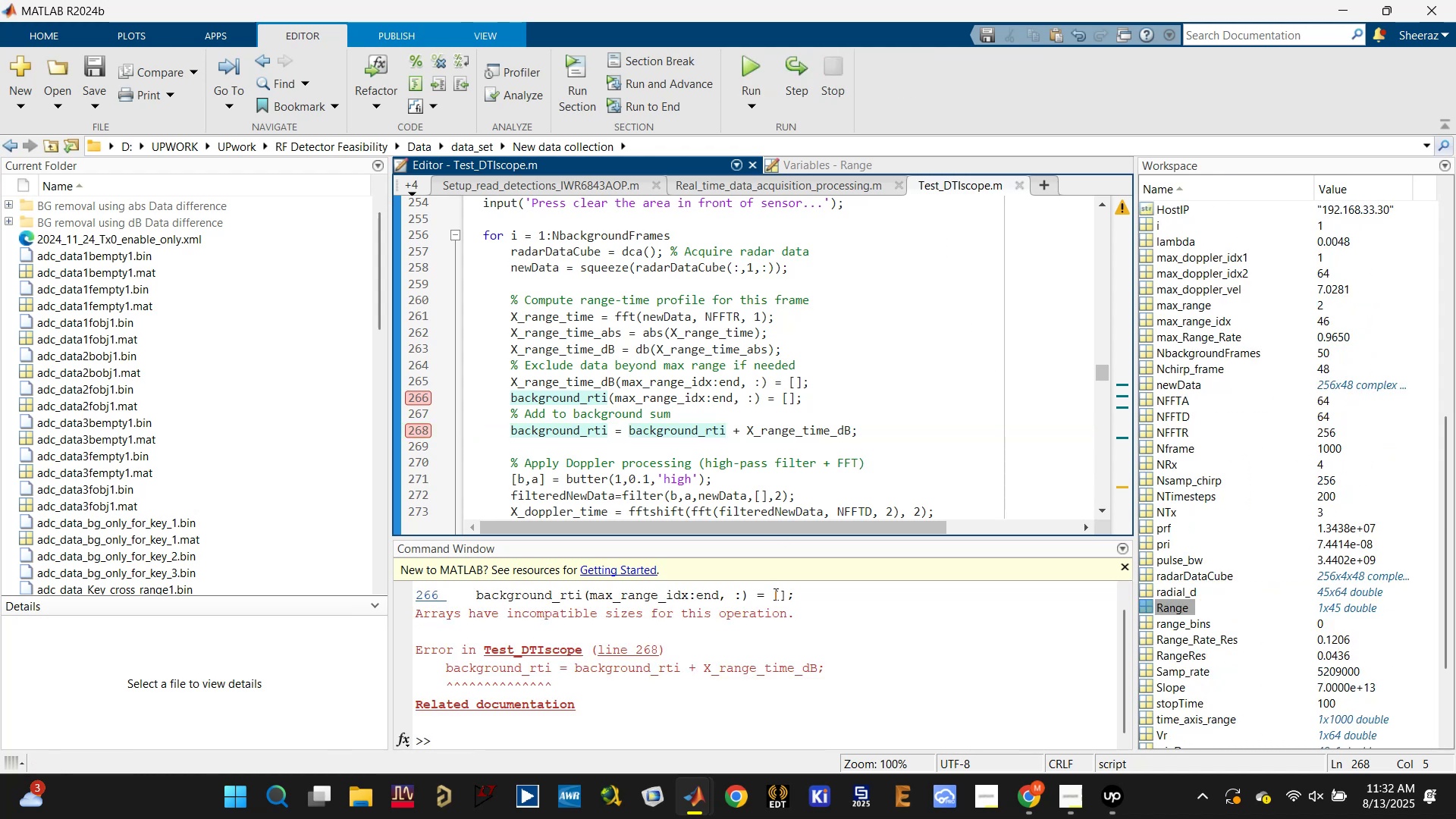 
left_click([650, 714])
 